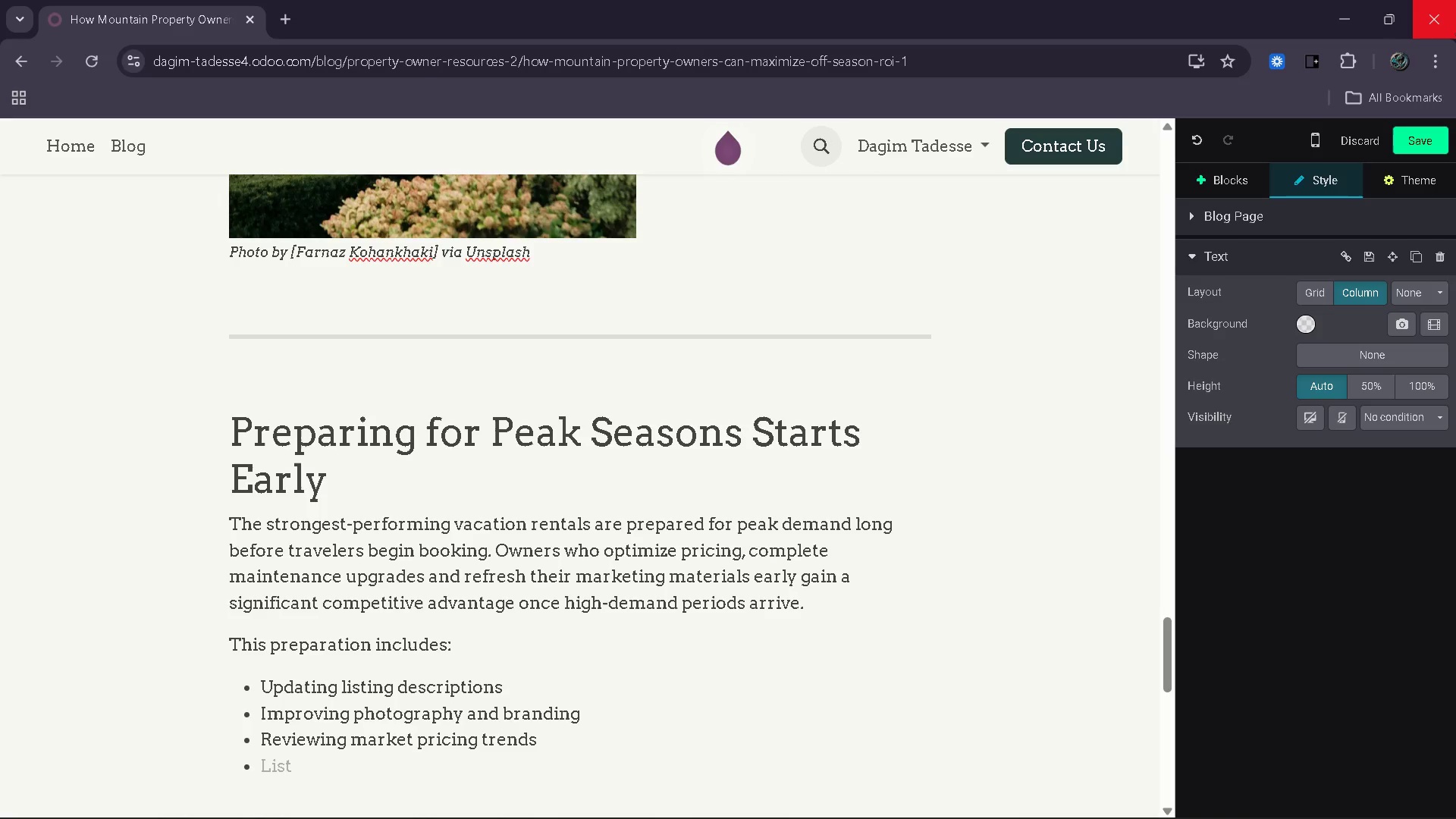 
type(Enhance)
key(Backspace)
type(ing guest amenities)
 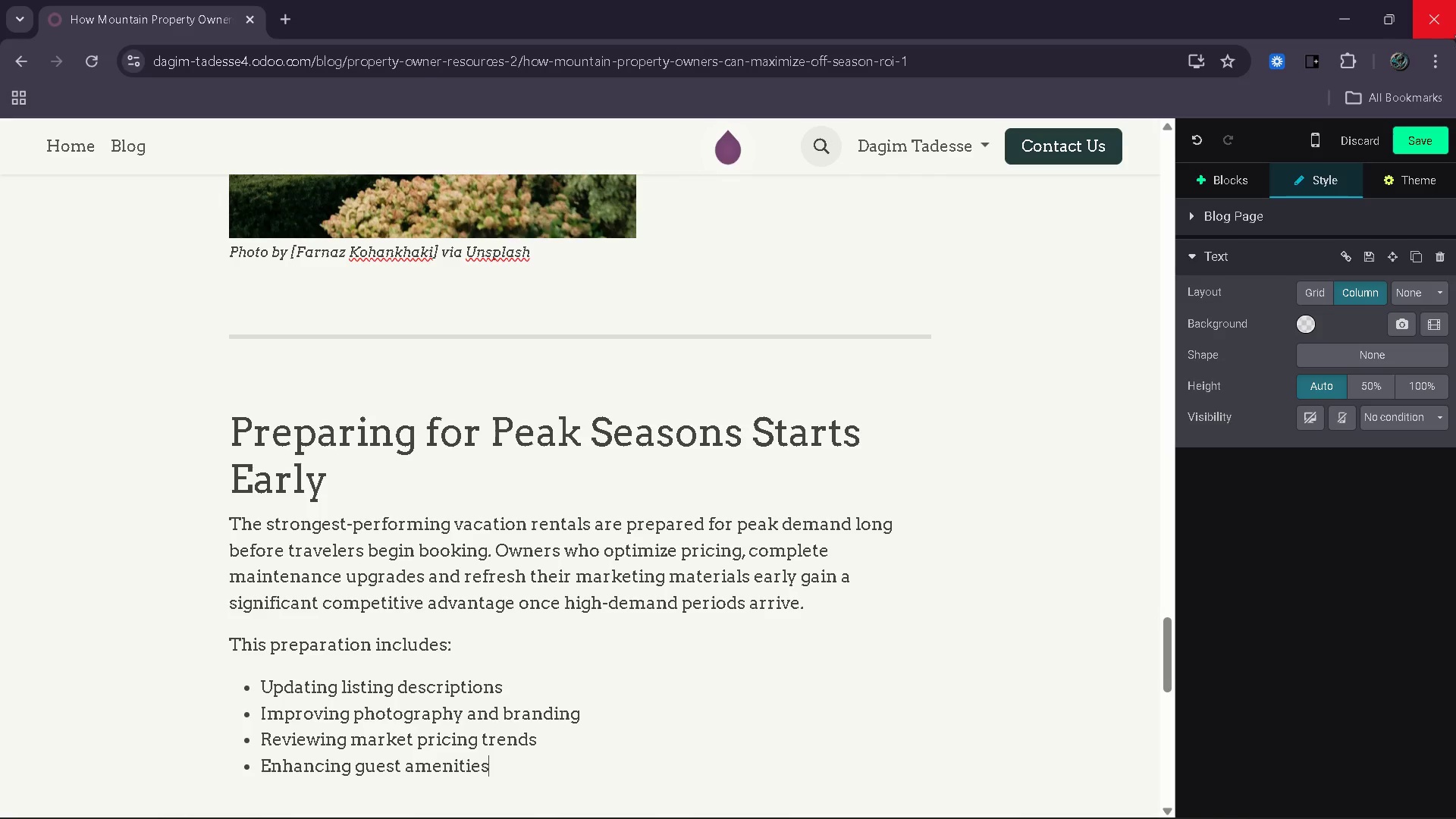 
key(Enter)
 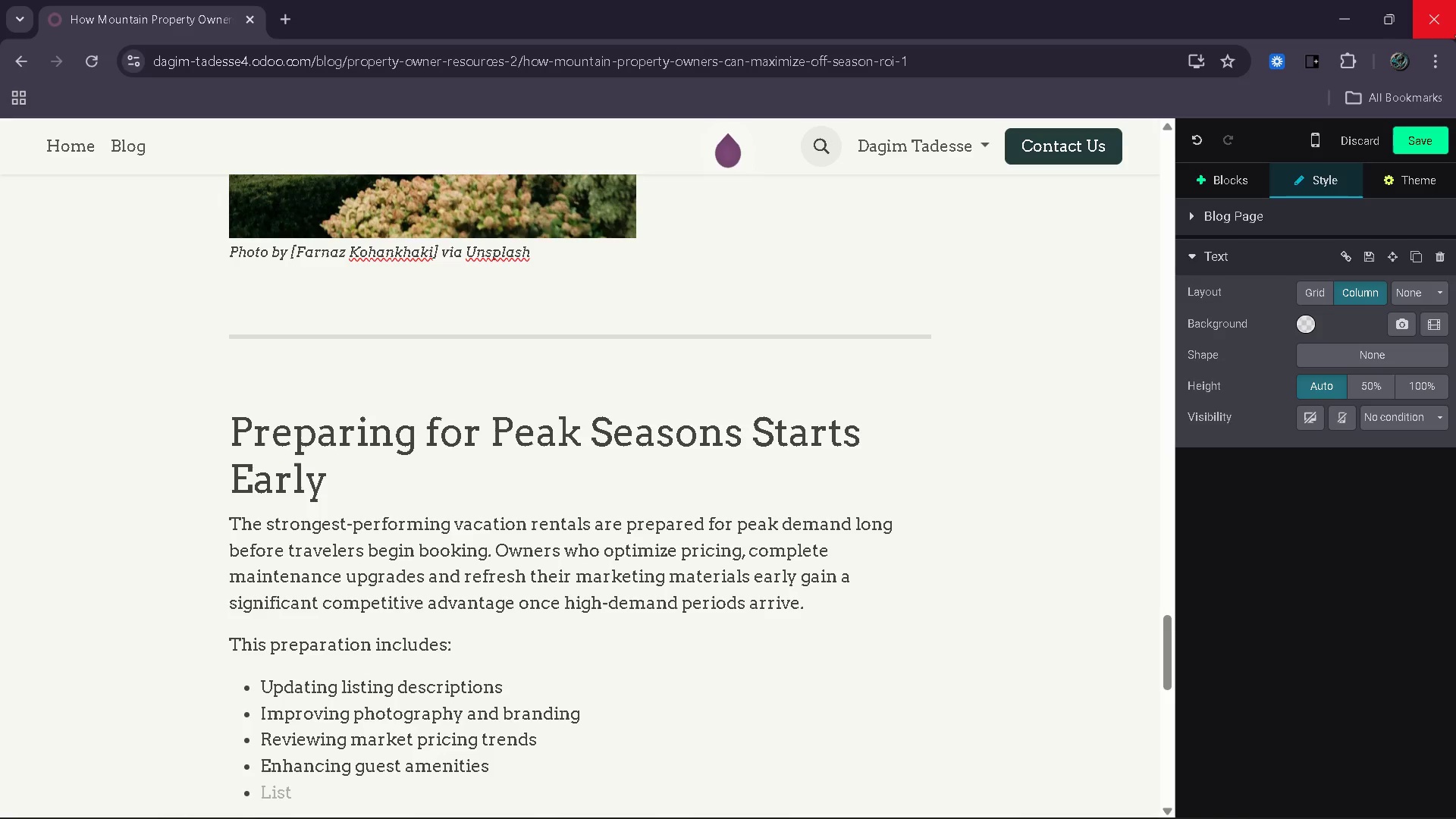 
hold_key(key=ShiftRight, duration=0.64)
 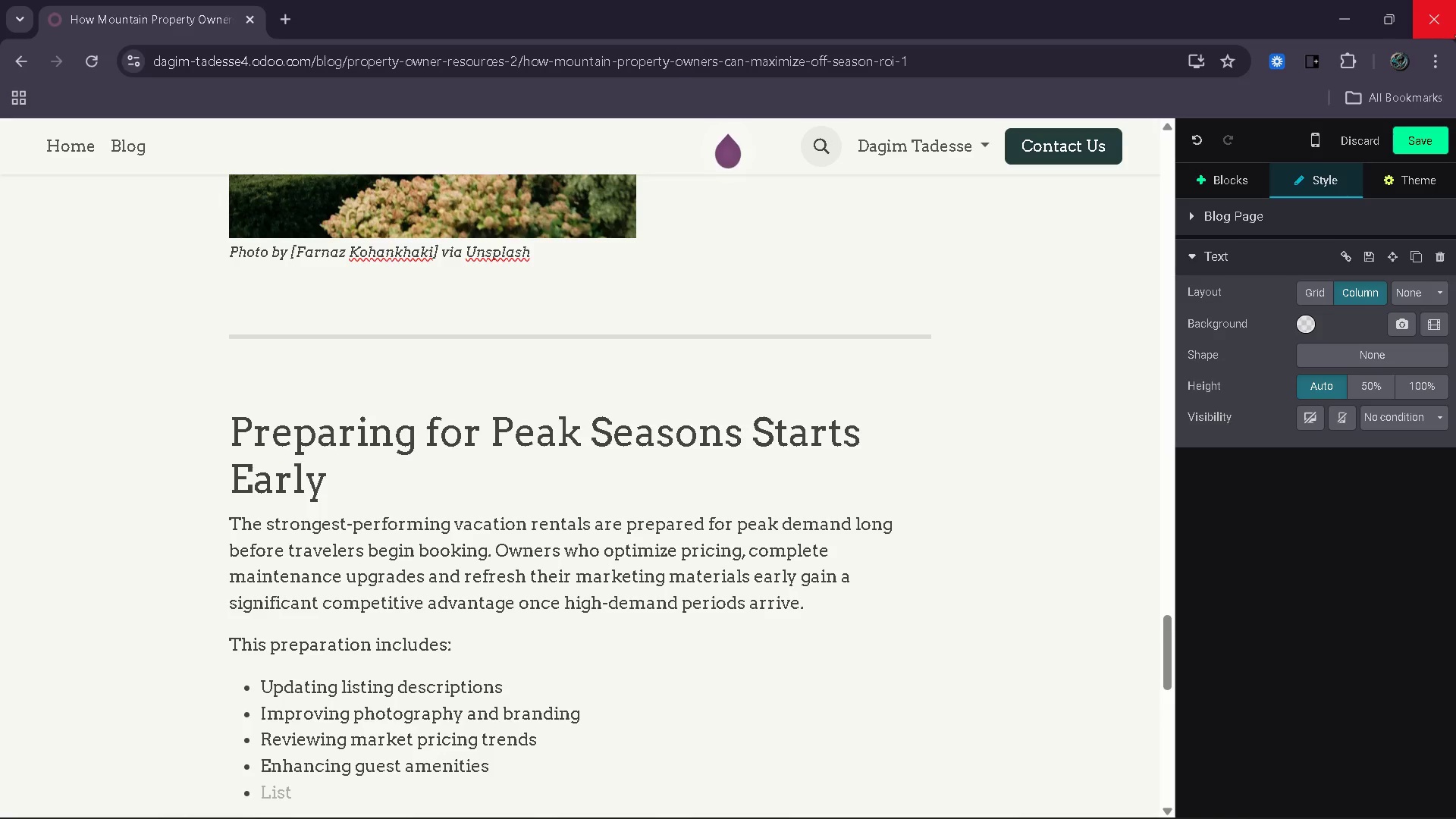 
type(Monitoring occupancy data across nearby teri)
key(Backspace)
type(ritories)
 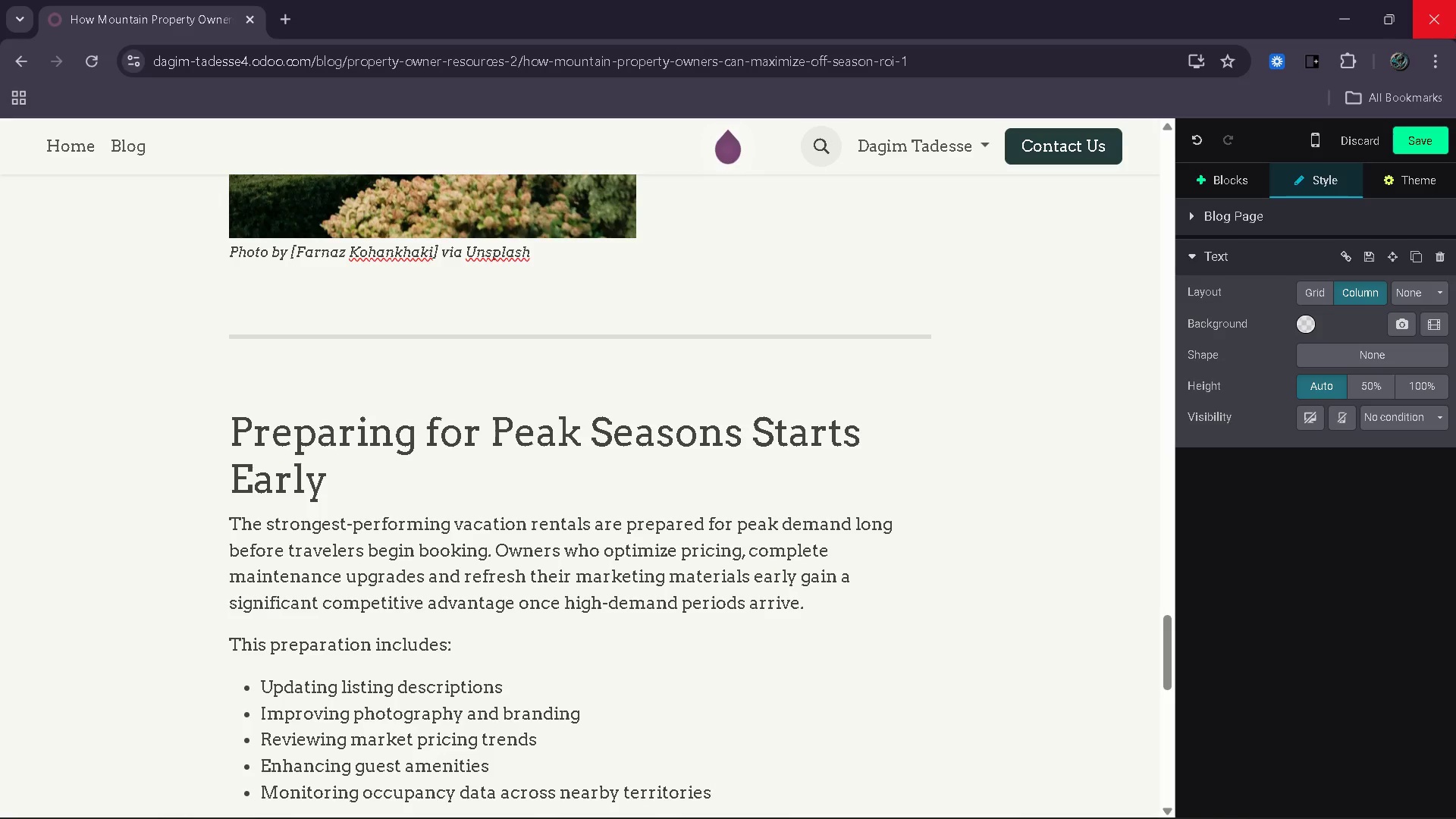 
scroll: coordinate [1068, 440], scroll_direction: down, amount: 4.0
 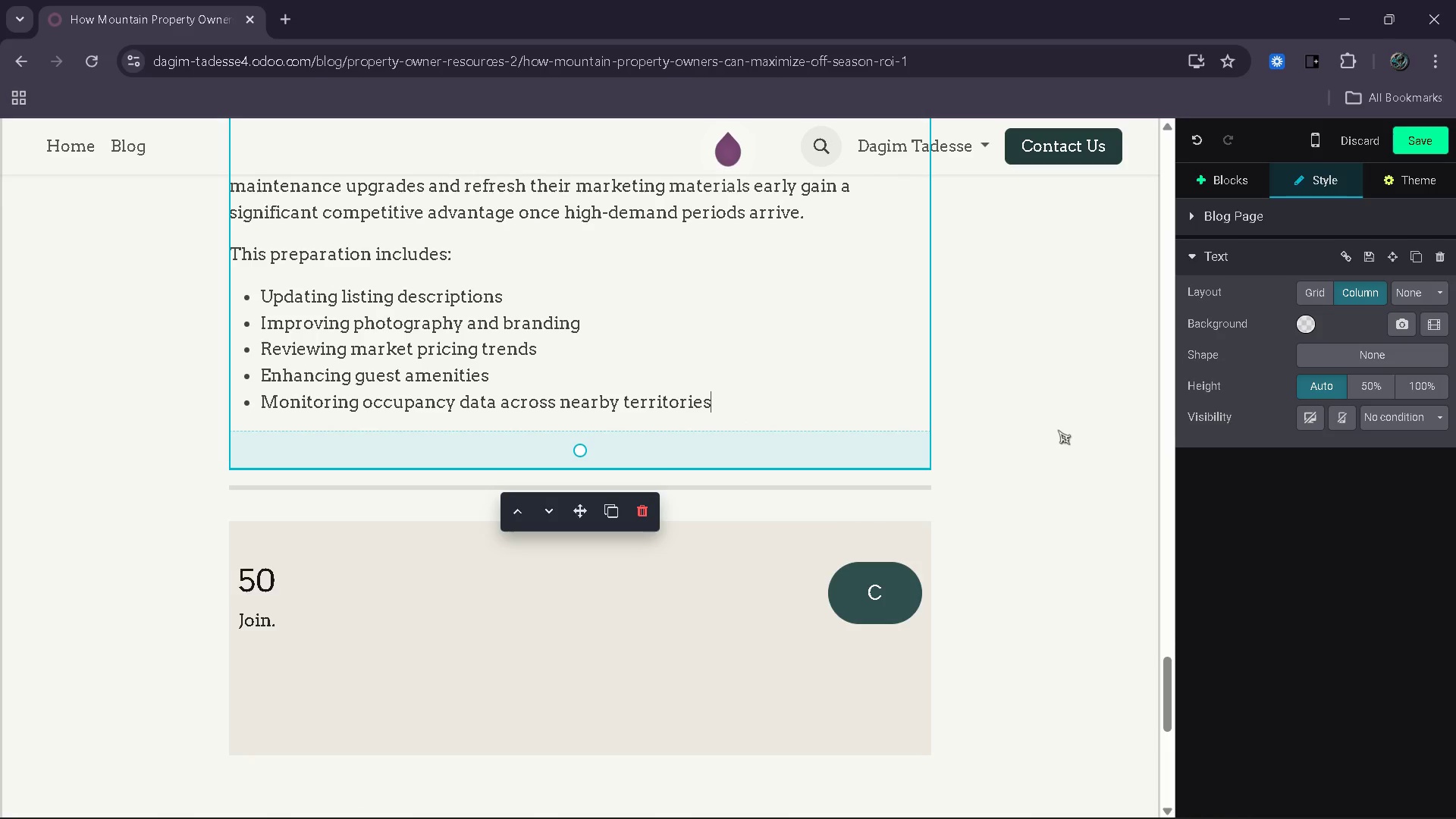 
key(Enter)
 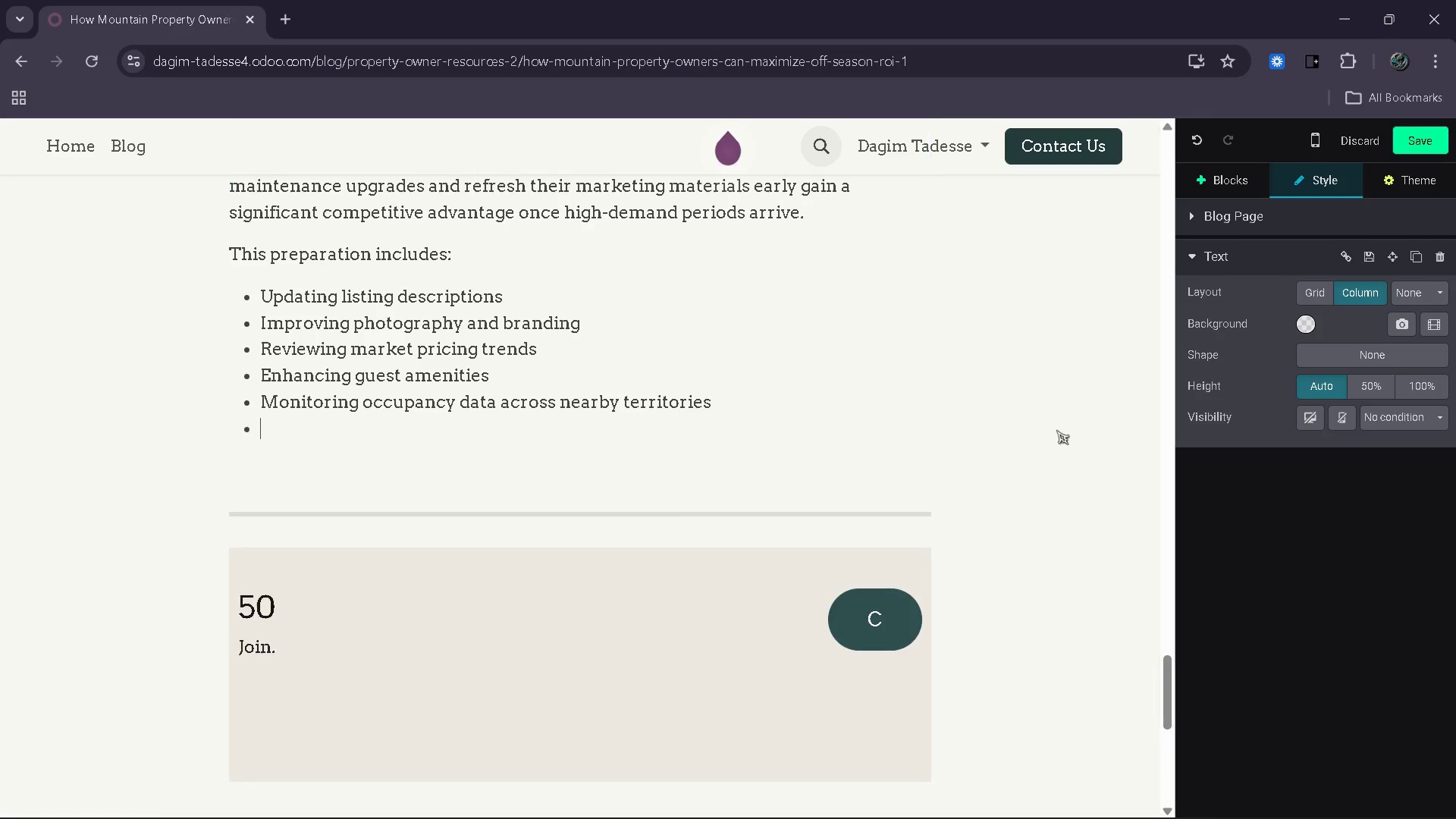 
key(Enter)
 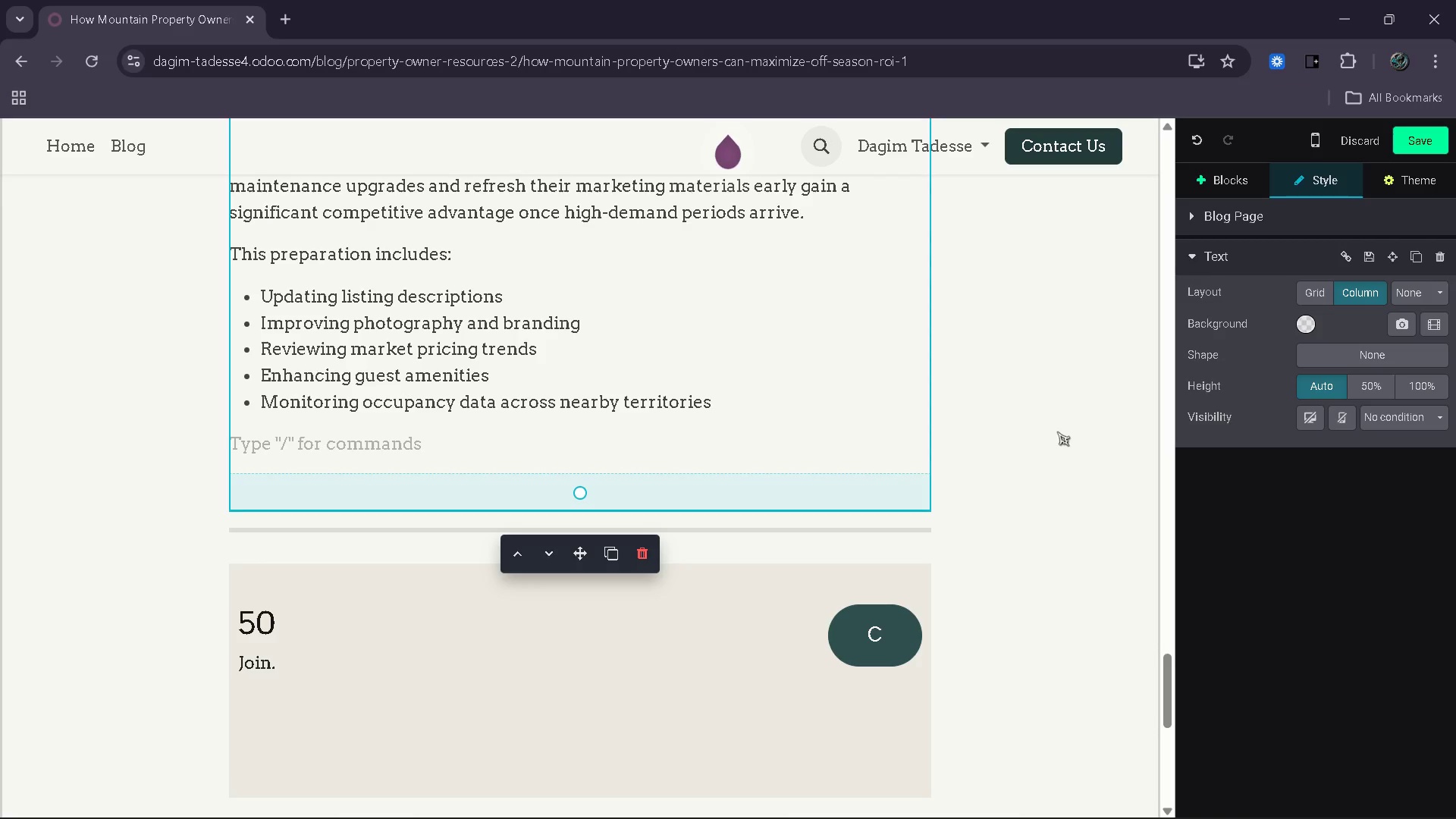 
type(Mountain markets are becom)
 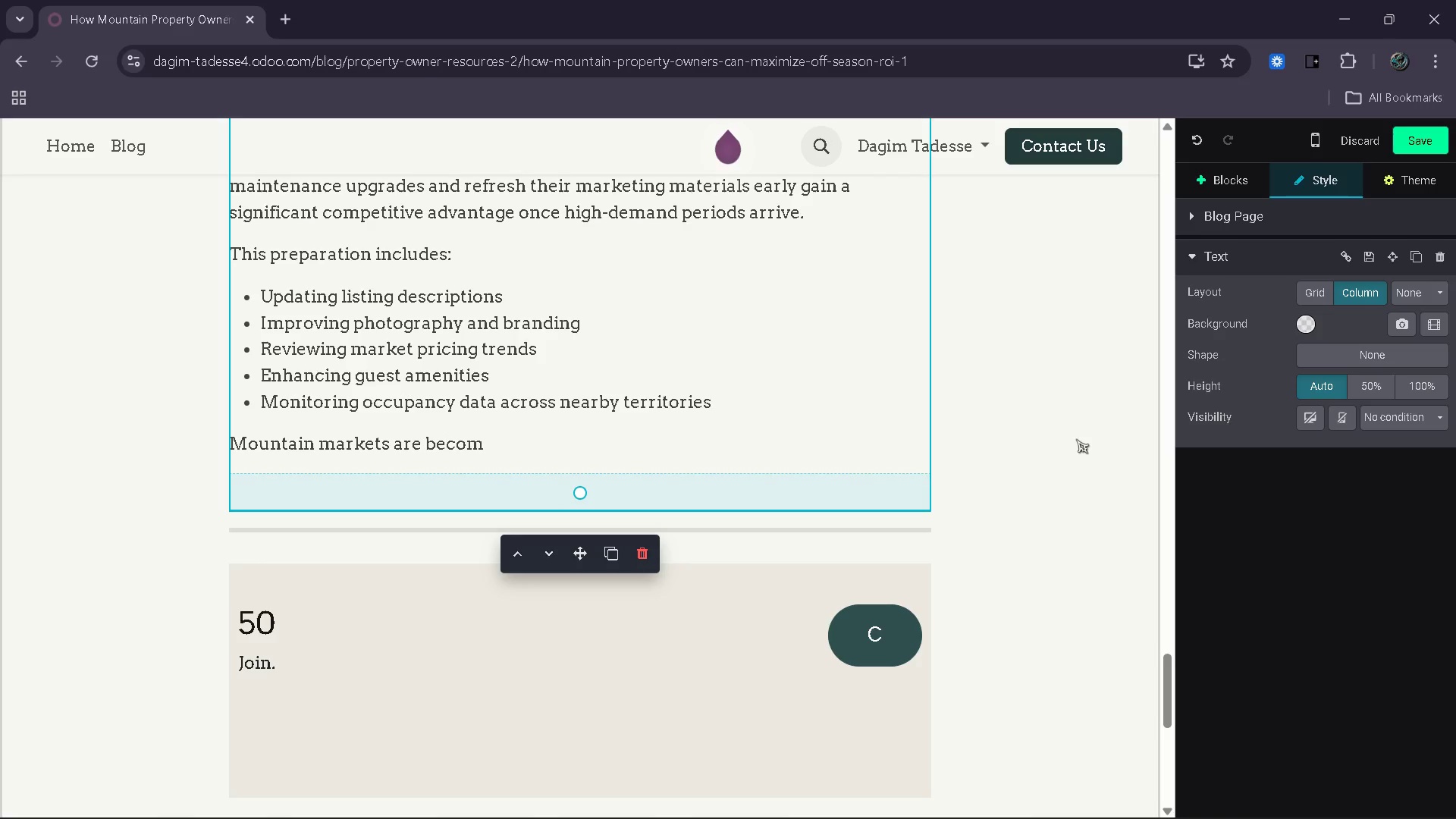 
type(ing)
 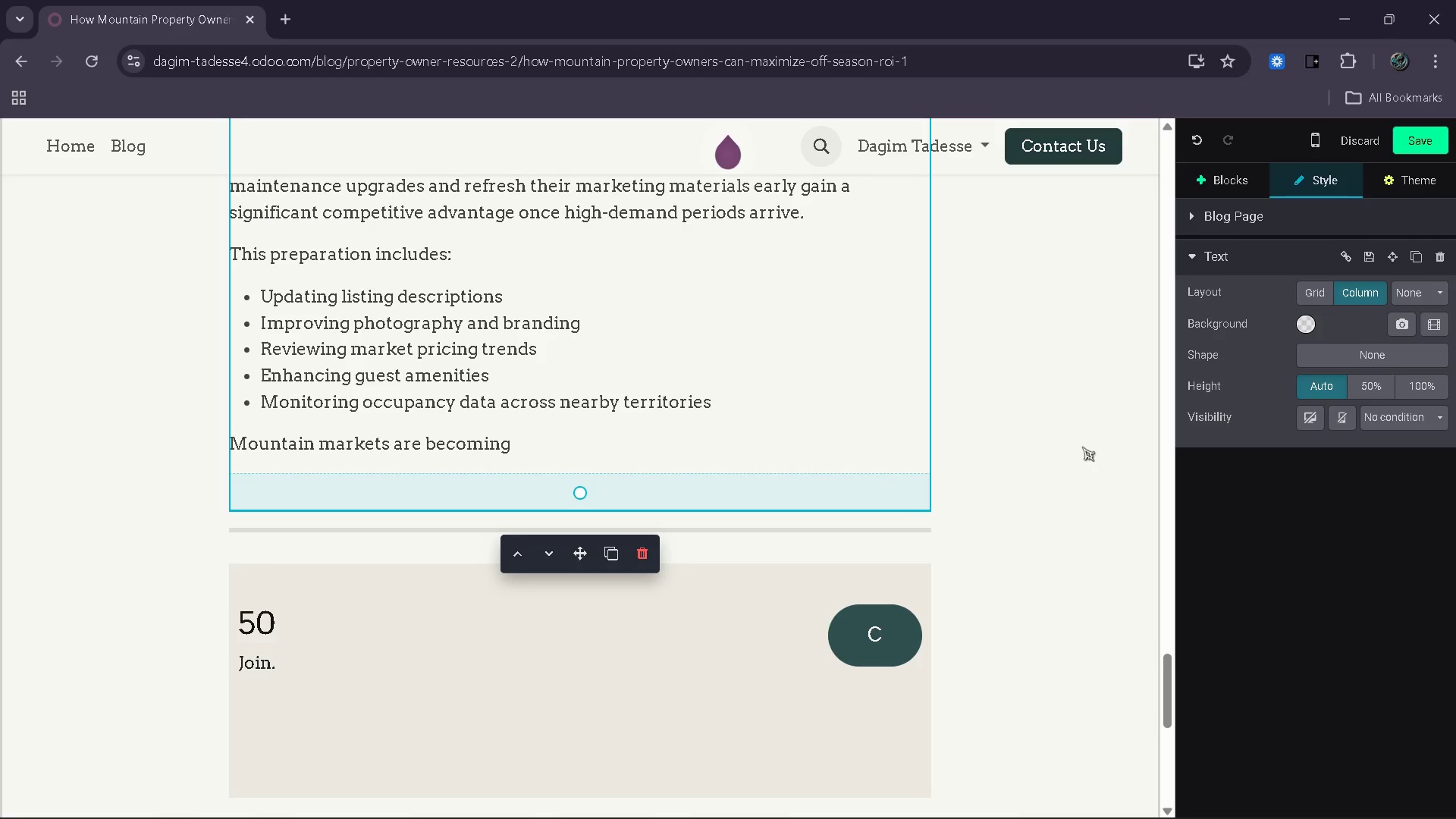 
key(Space)
 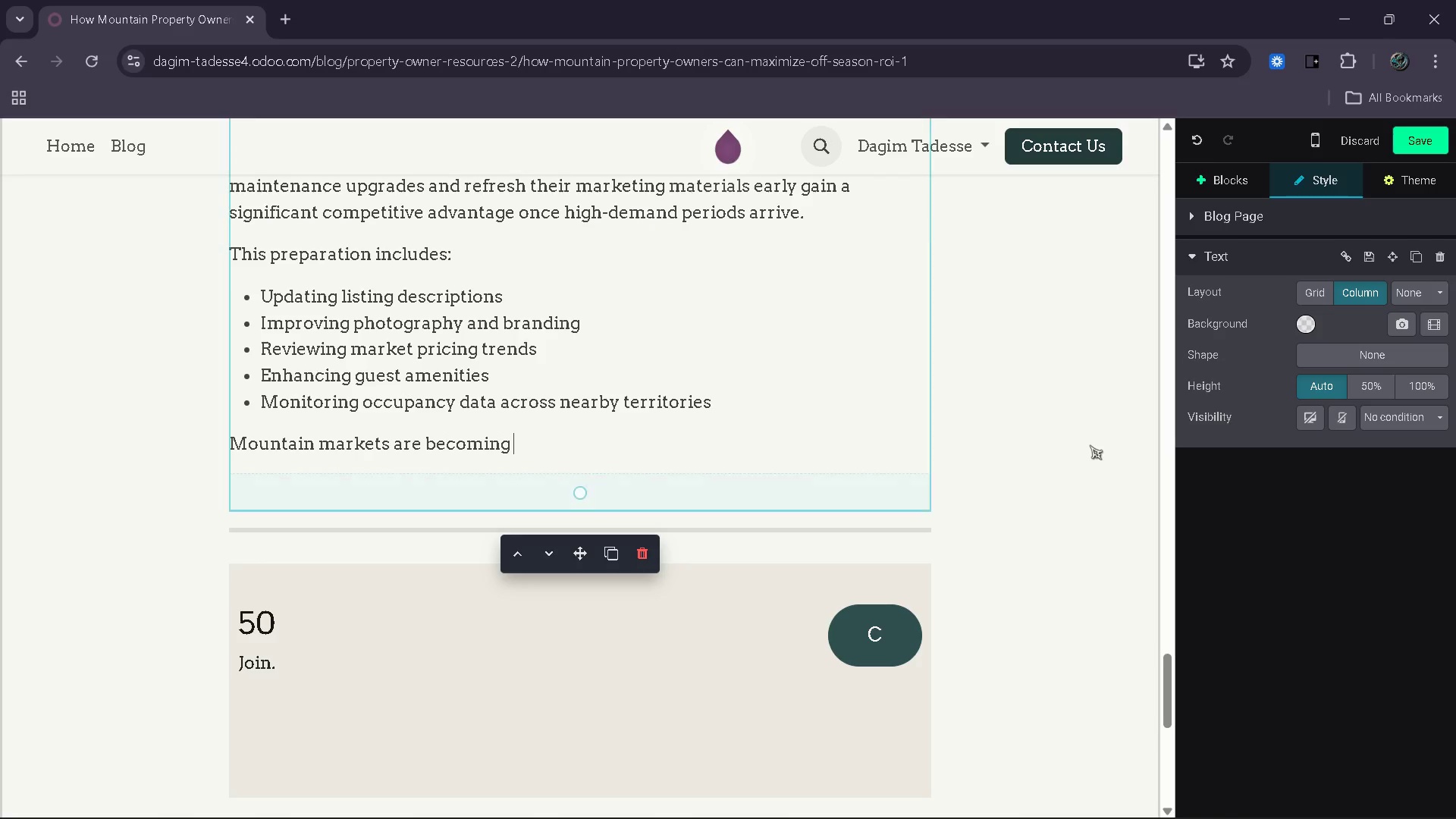 
type(increasingly competitive )
key(Backspace)
type(, especial)
 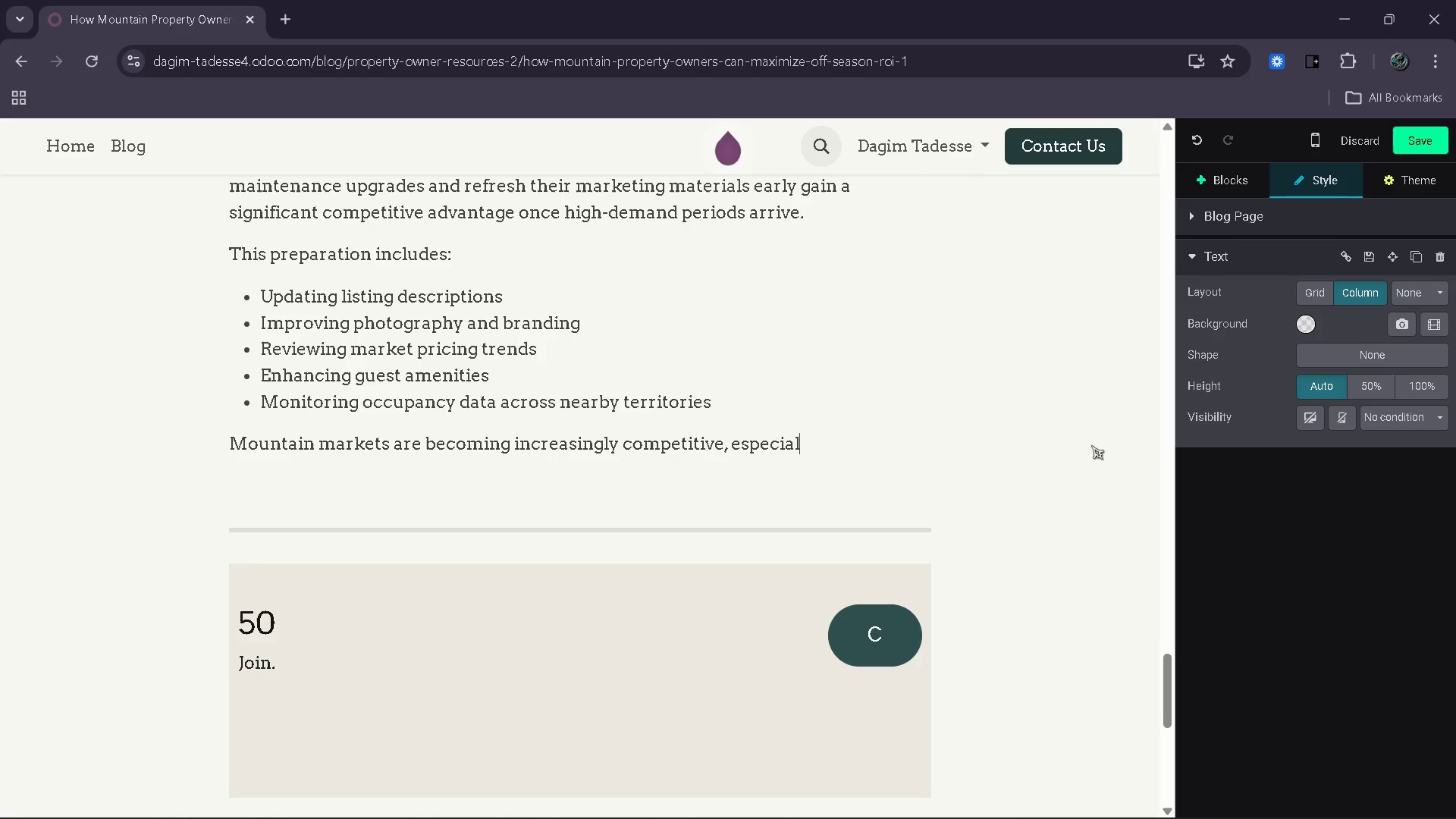 
type(ly in premium destinations )
 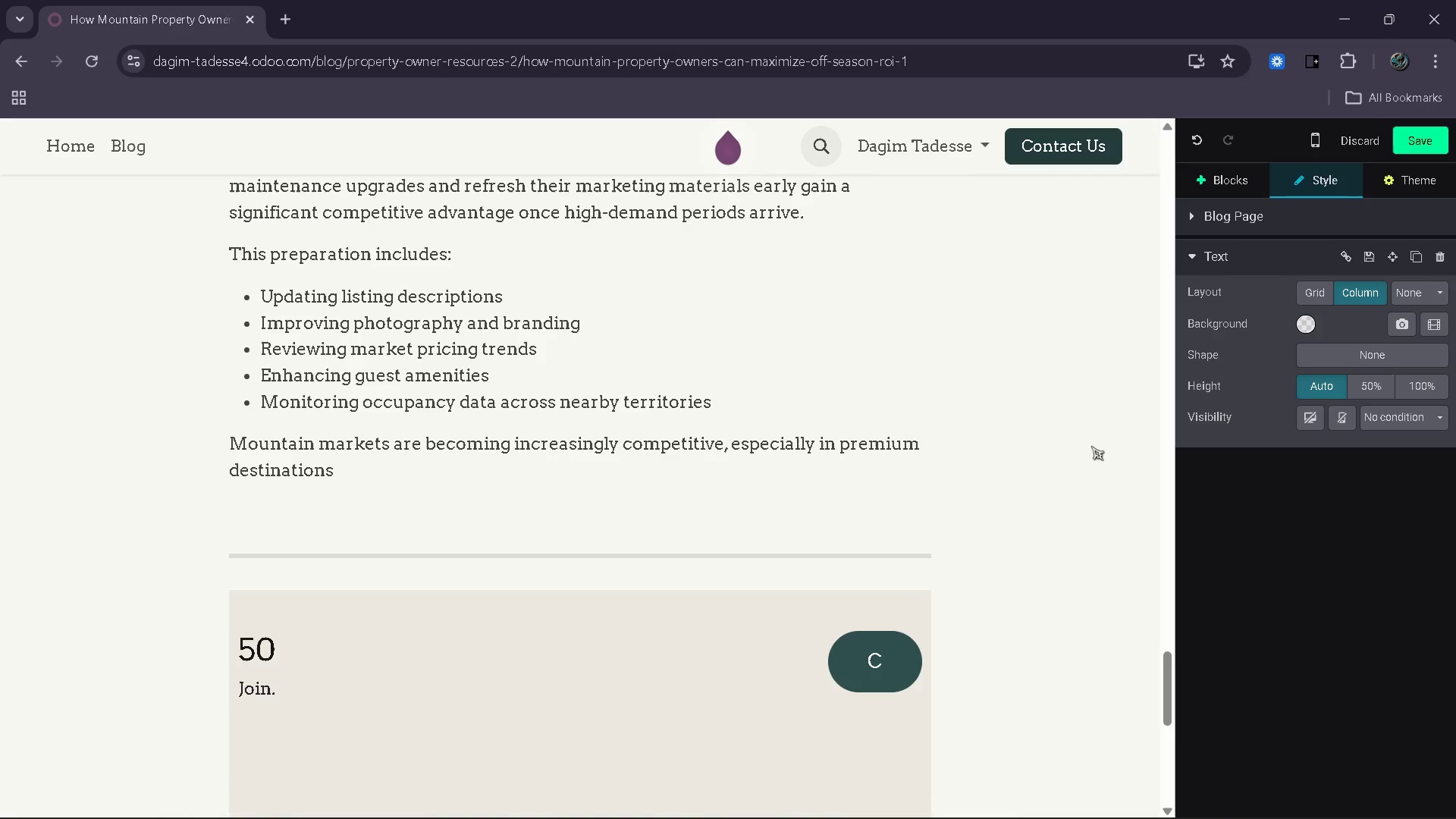 
type(where travelers expect ec)
key(Backspace)
type(xceptional experiences. Pr)
 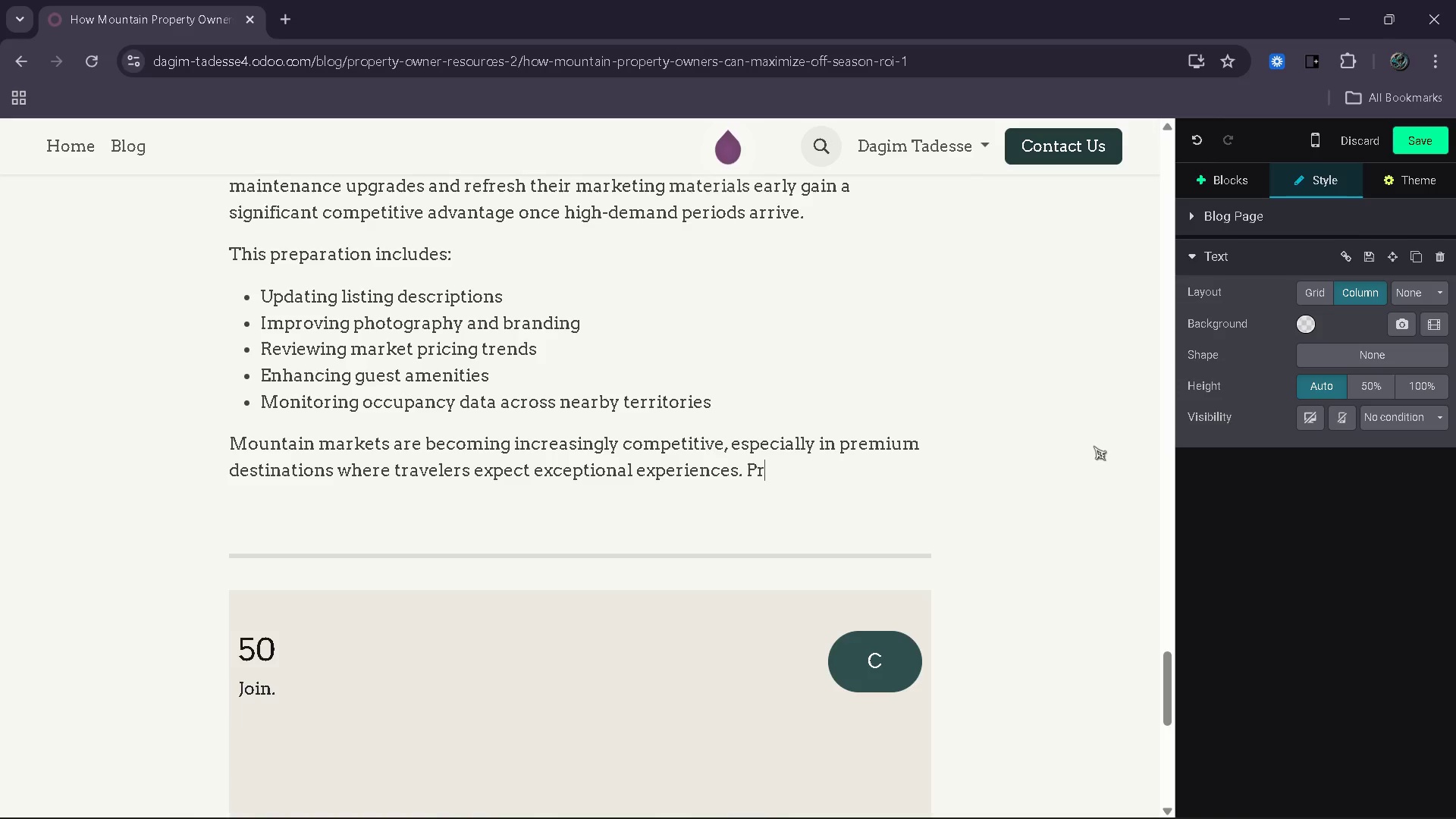 
wait(5.36)
 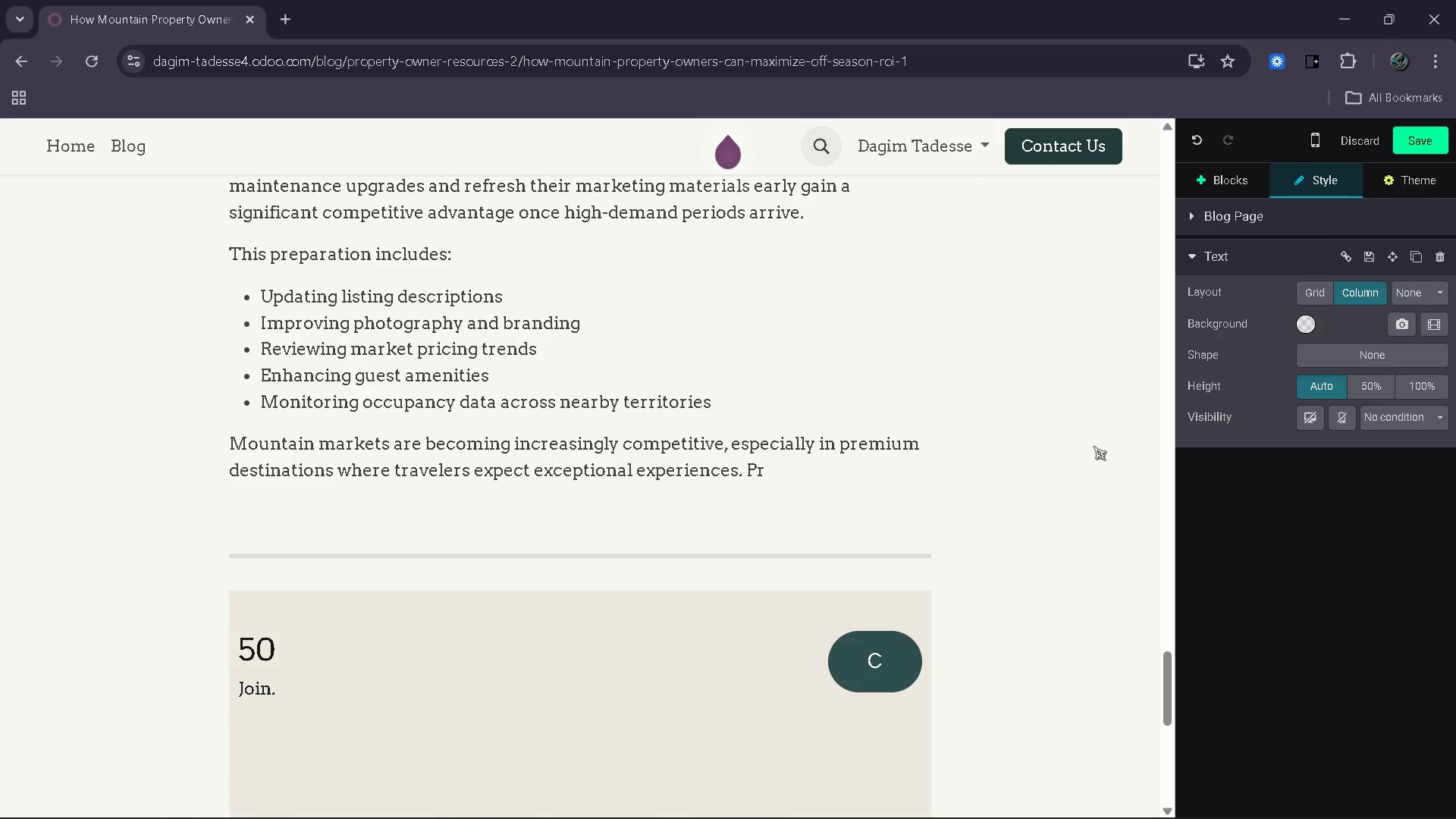 
type(operties that appar outdates)
key(Backspace)
type(d)
 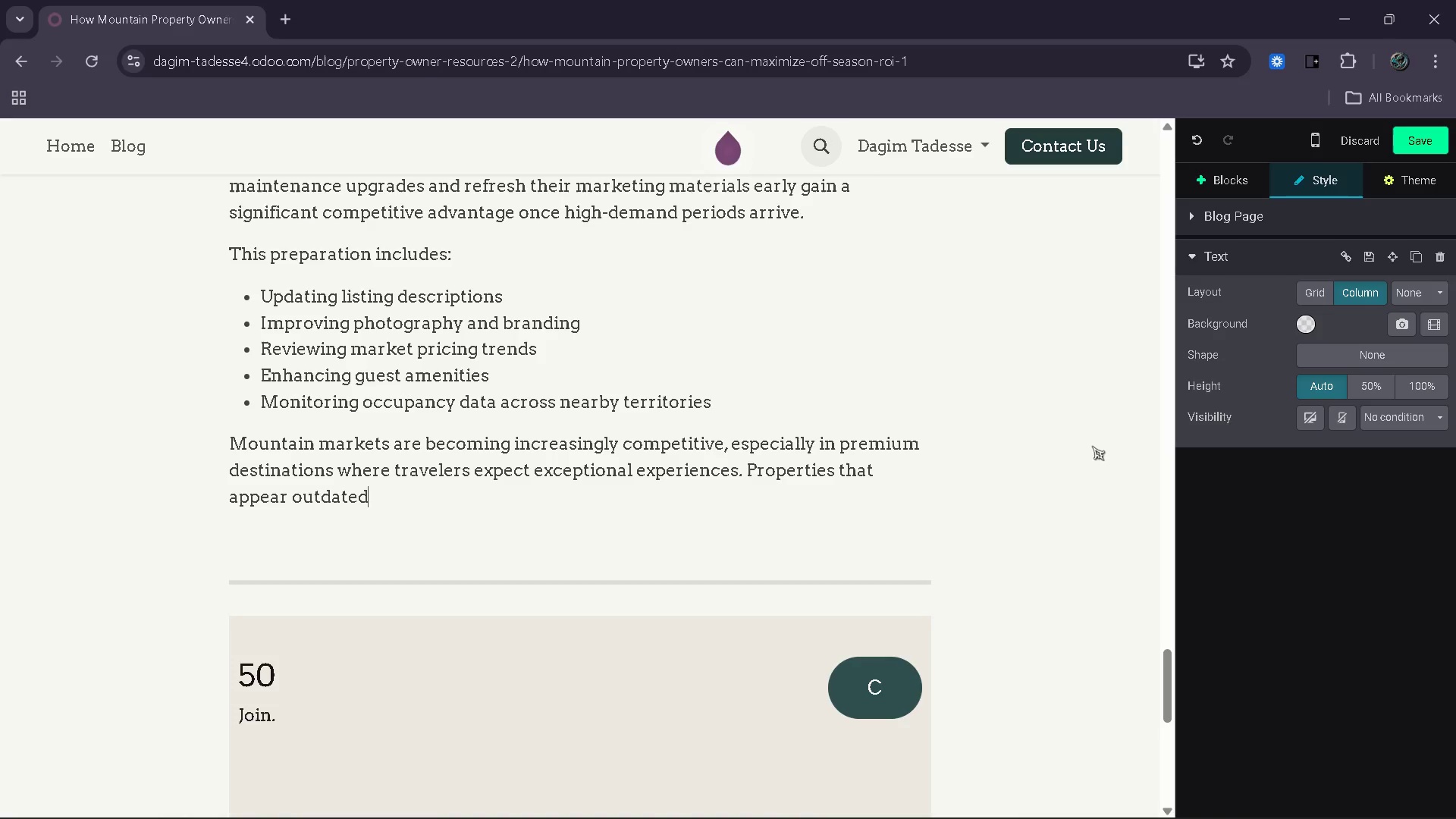 
wait(5.77)
 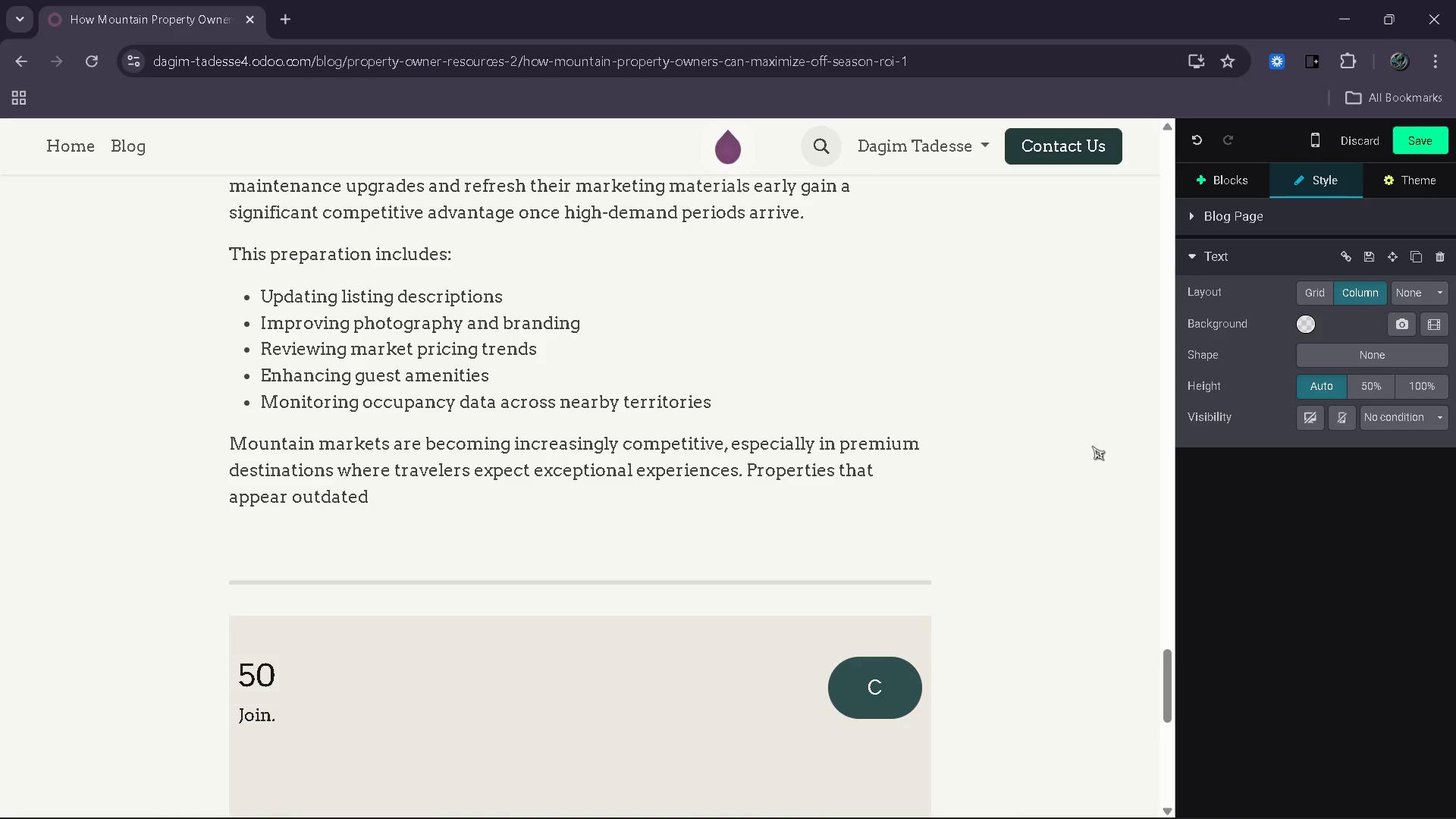 
type( or pool)
key(Backspace)
type(rly maintained[VolumeUp][VolumeUp][VolumeUp][VolumeUp])
 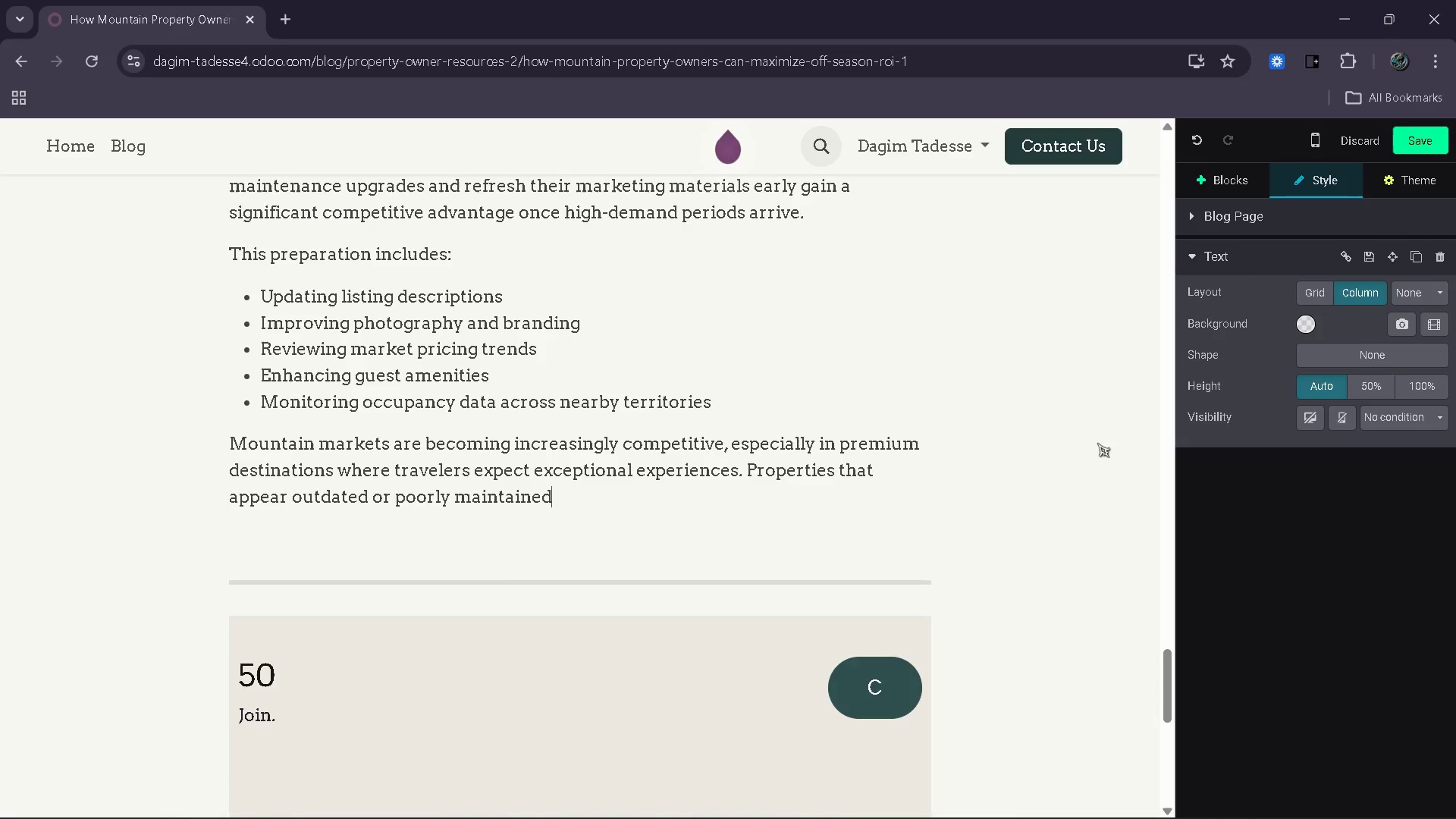 
type( struggle )
 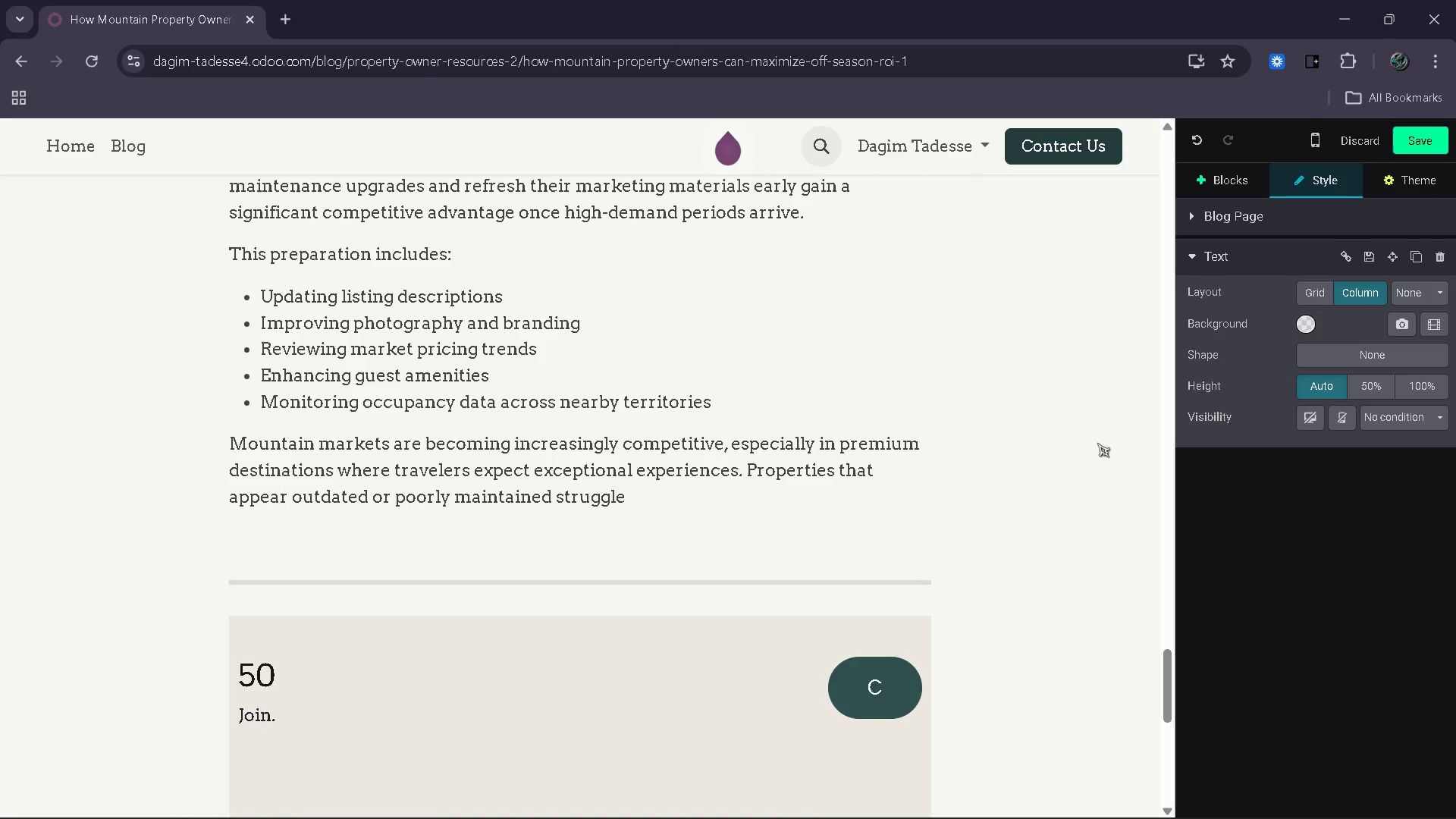 
wait(10.28)
 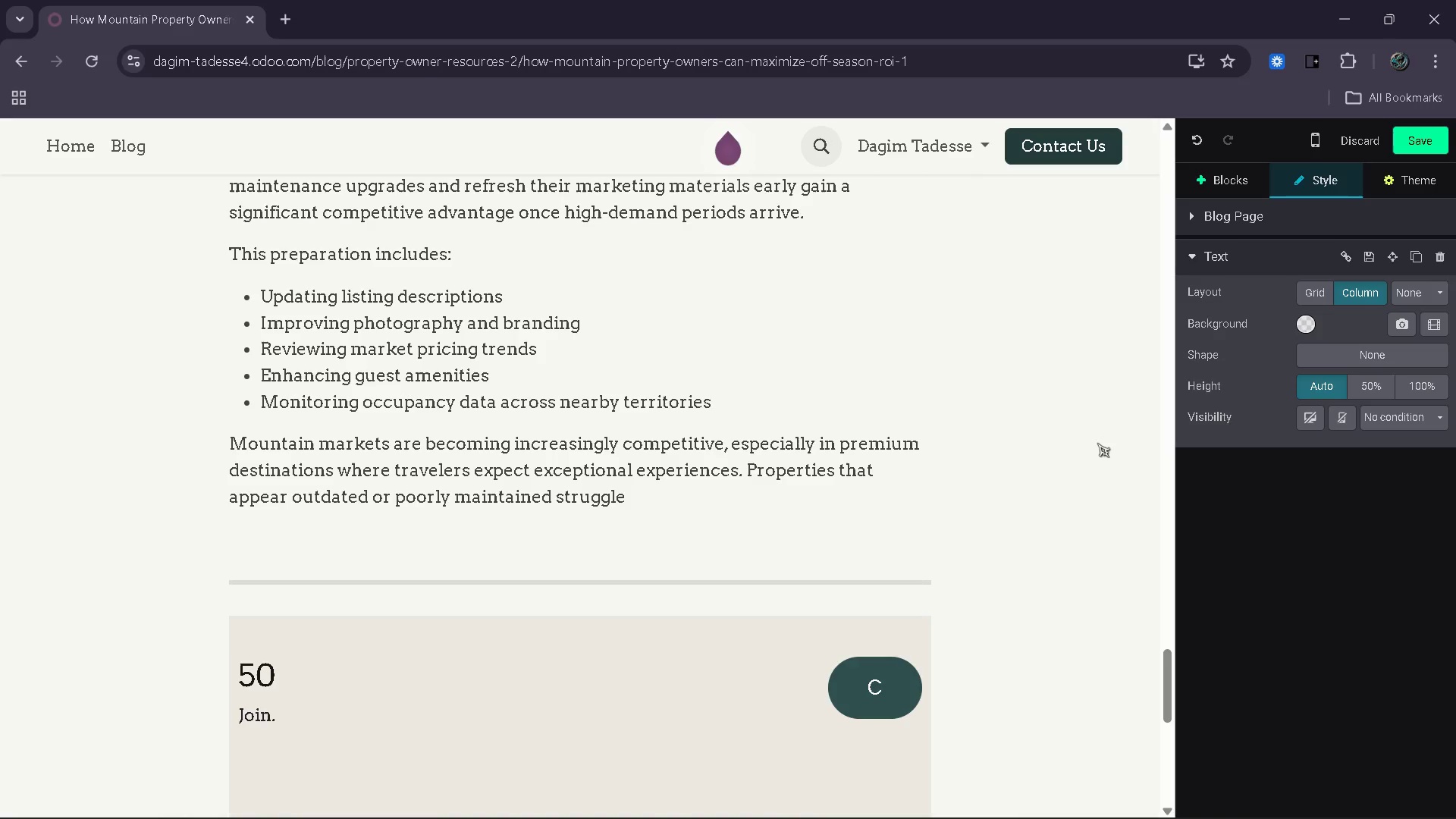 
type(to compl)
key(Backspace)
type(ete )
 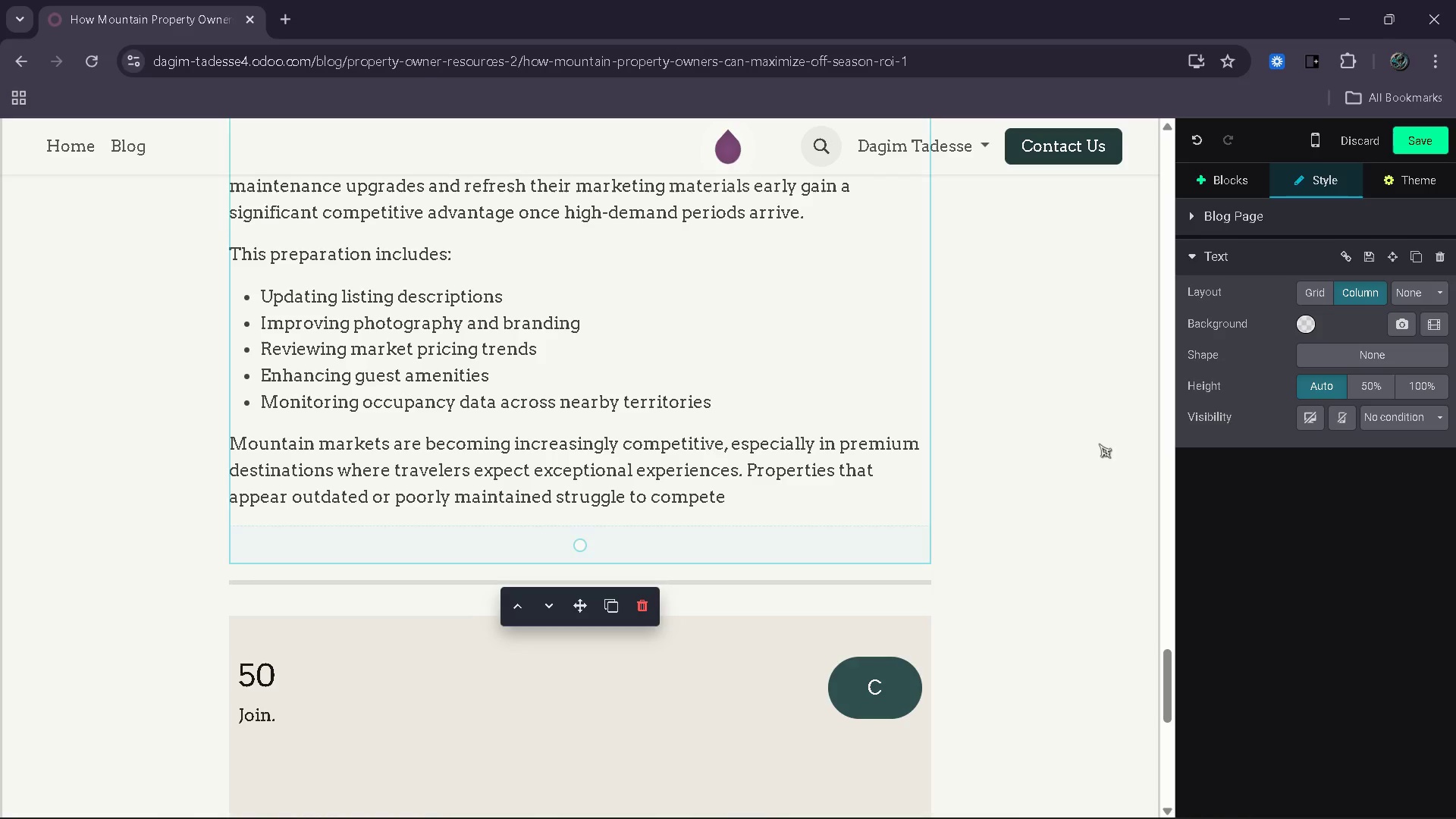 
wait(5.17)
 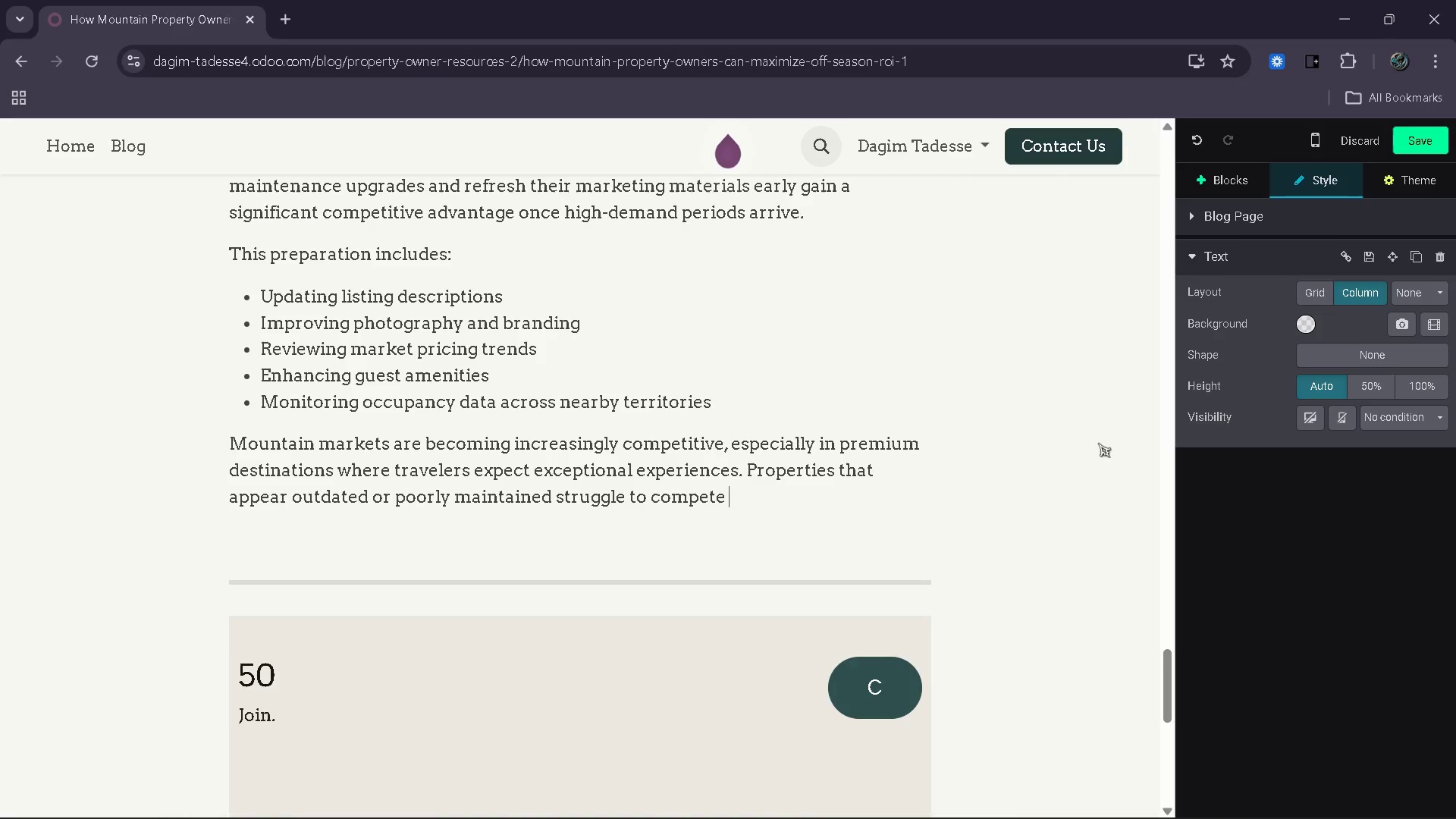 
type(even during )
 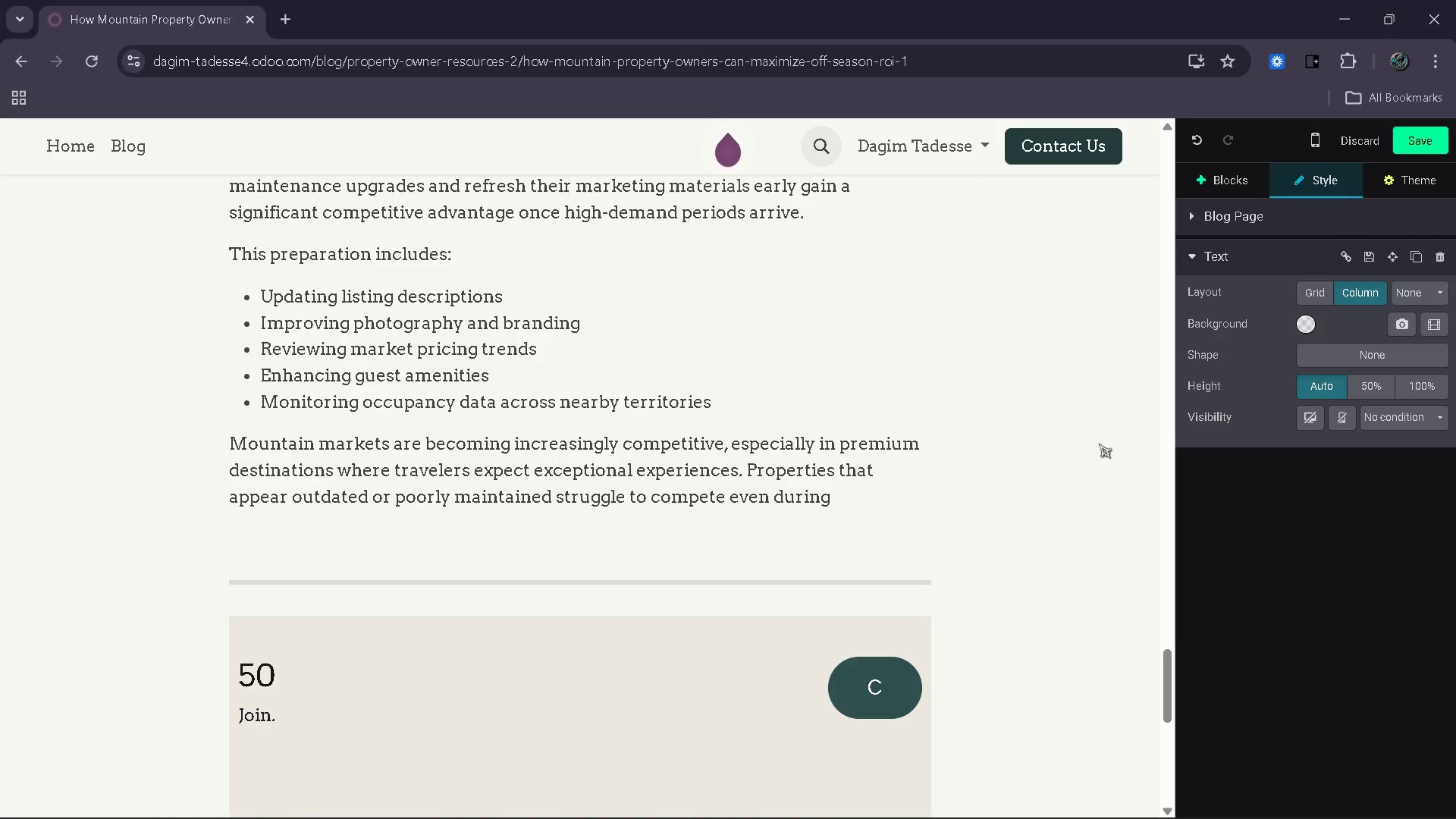 
type(strong travel periods.)
 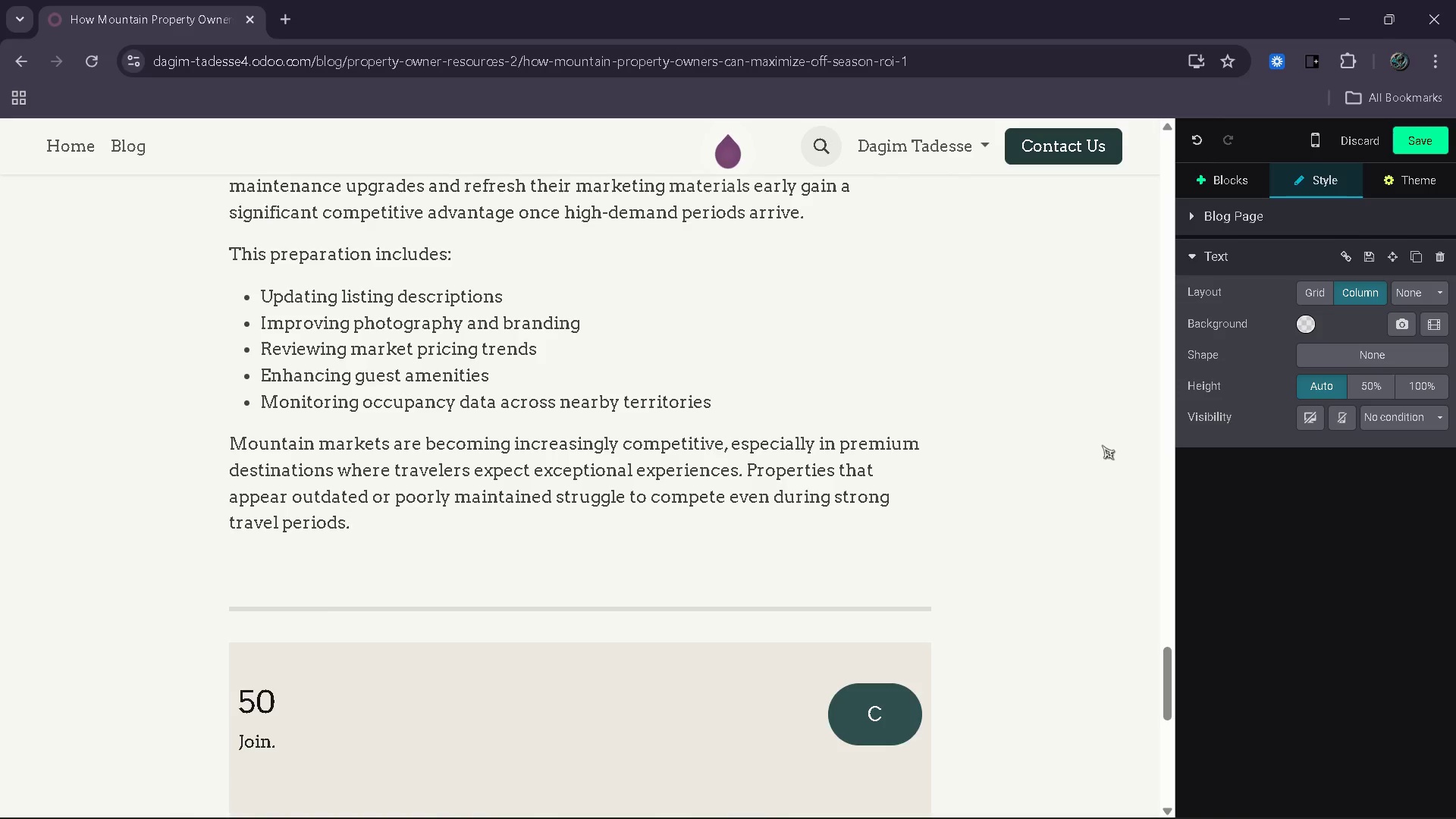 
key(Enter)
 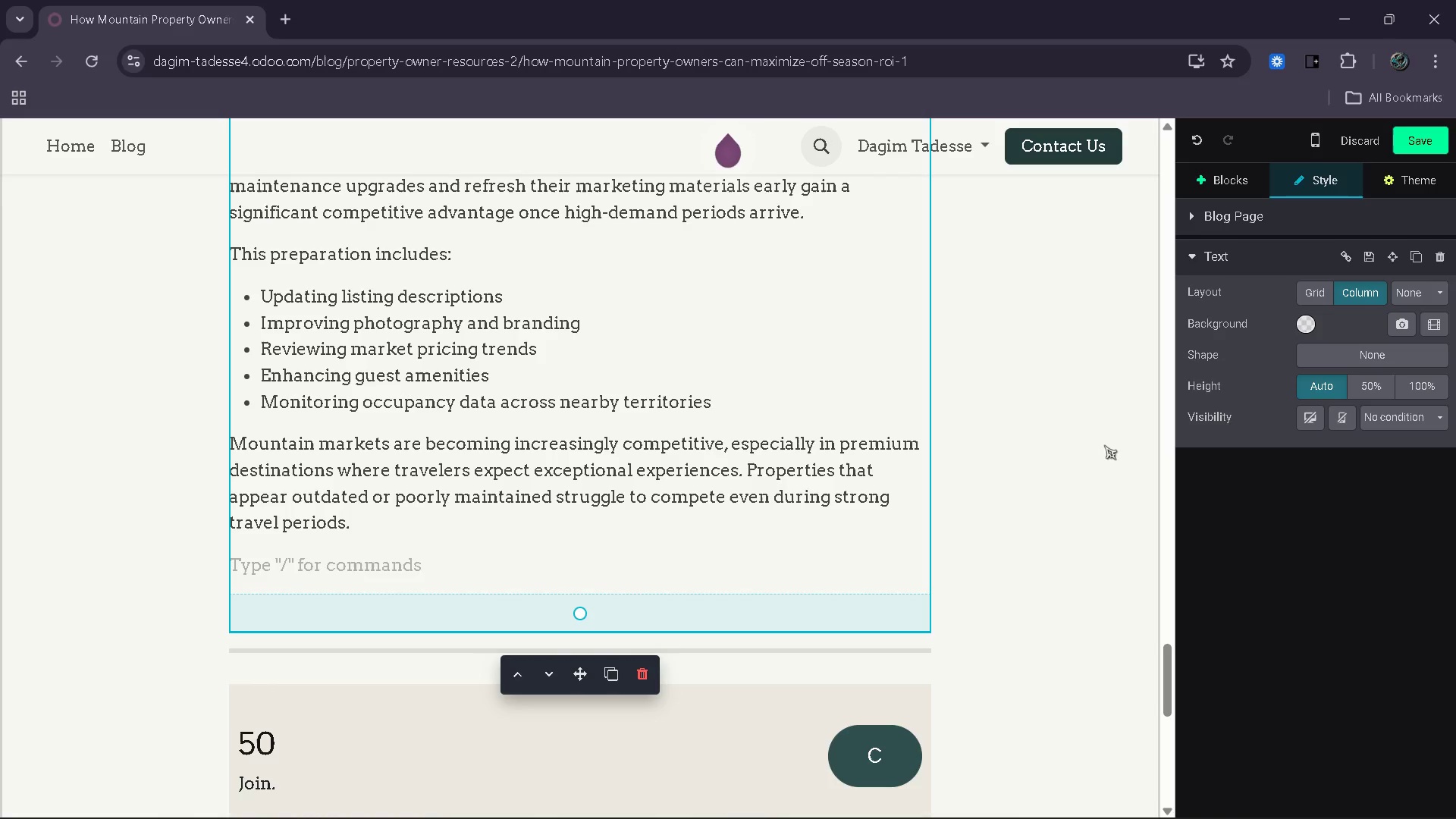 
type(By approaching off-season management strategiv)
key(Backspace)
type(cally )
key(Backspace)
type(, owners create)
 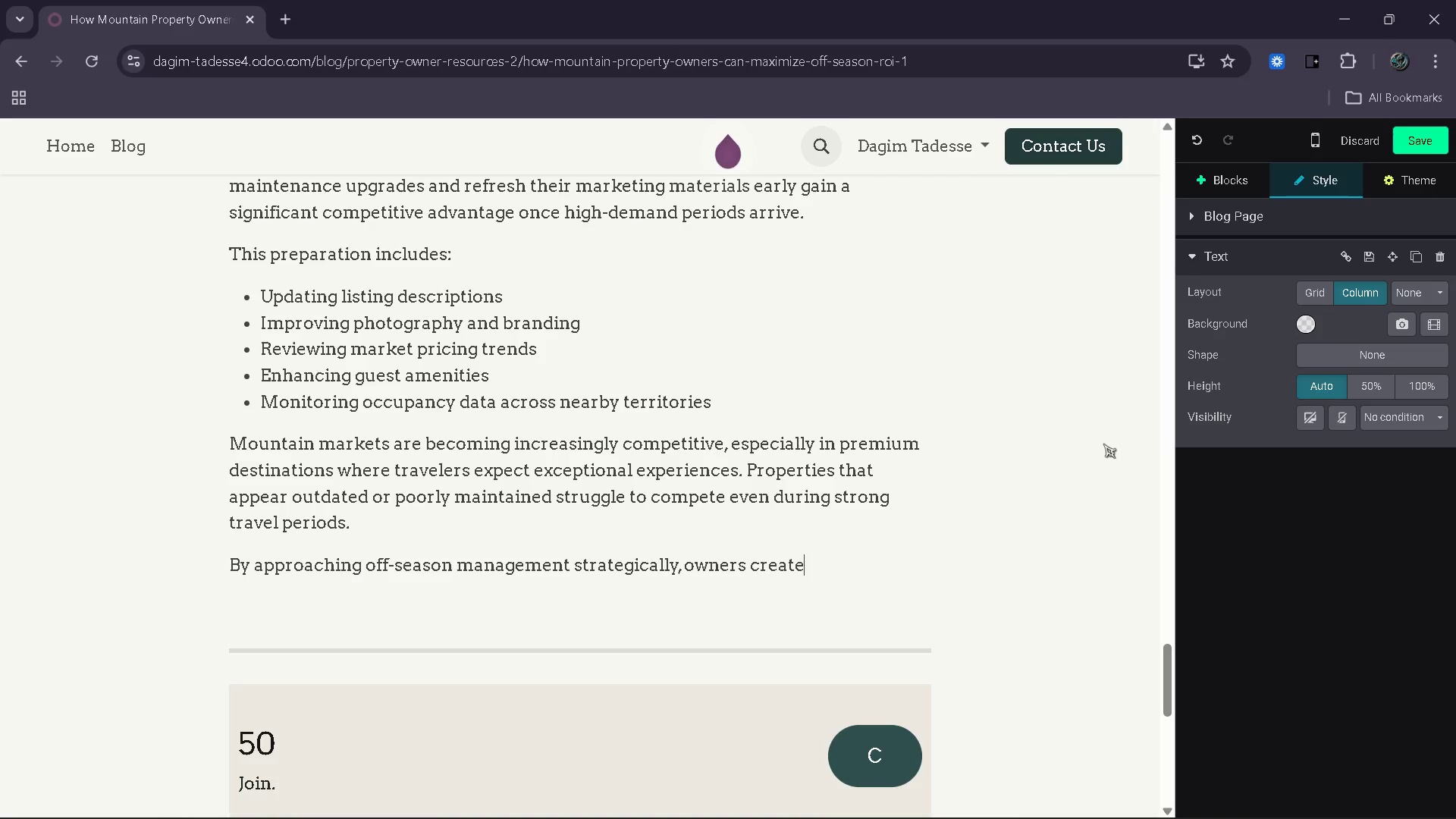 
wait(6.34)
 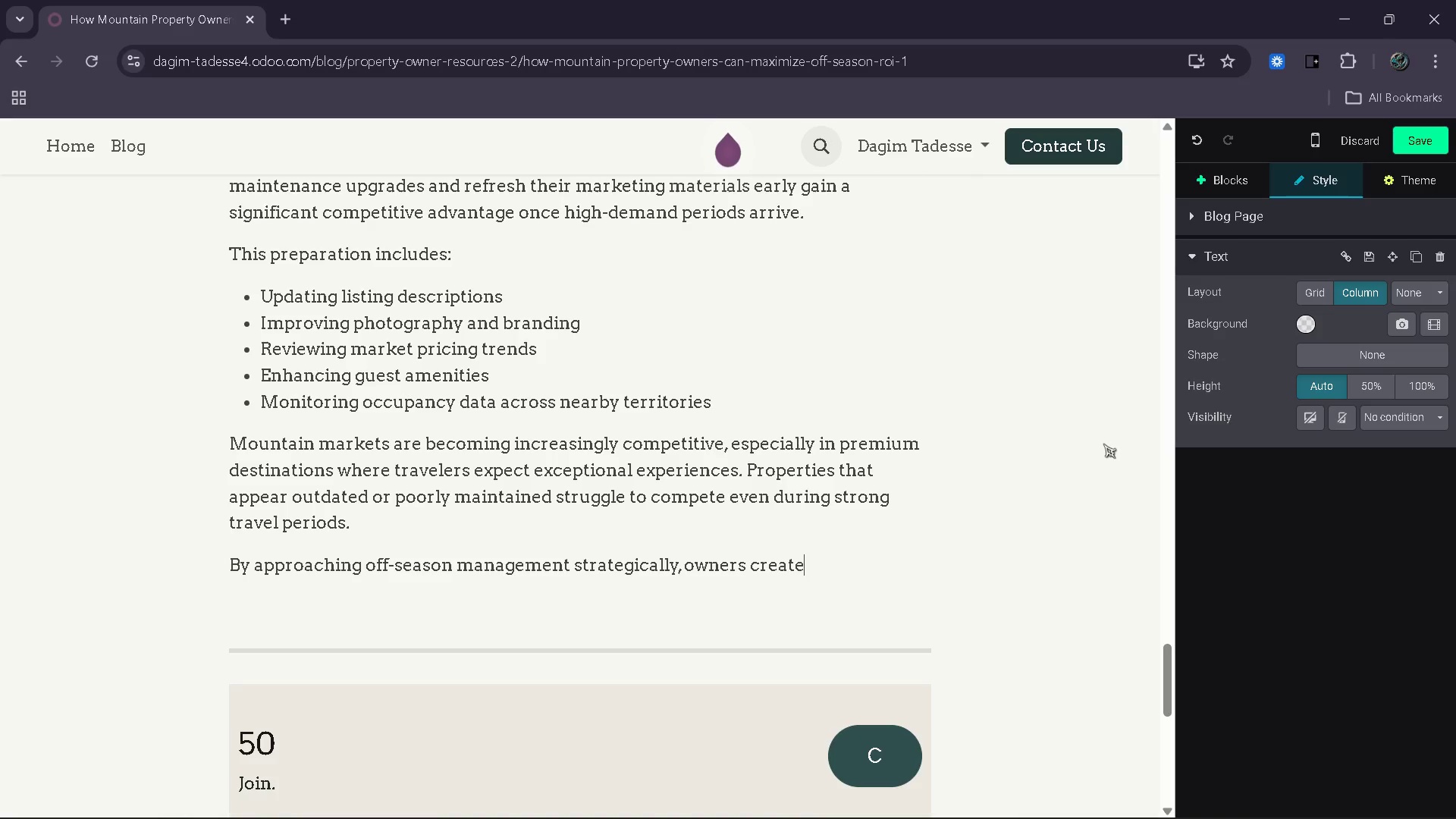 
type( a more stable and s)
key(Backspace)
type(resilient business)
 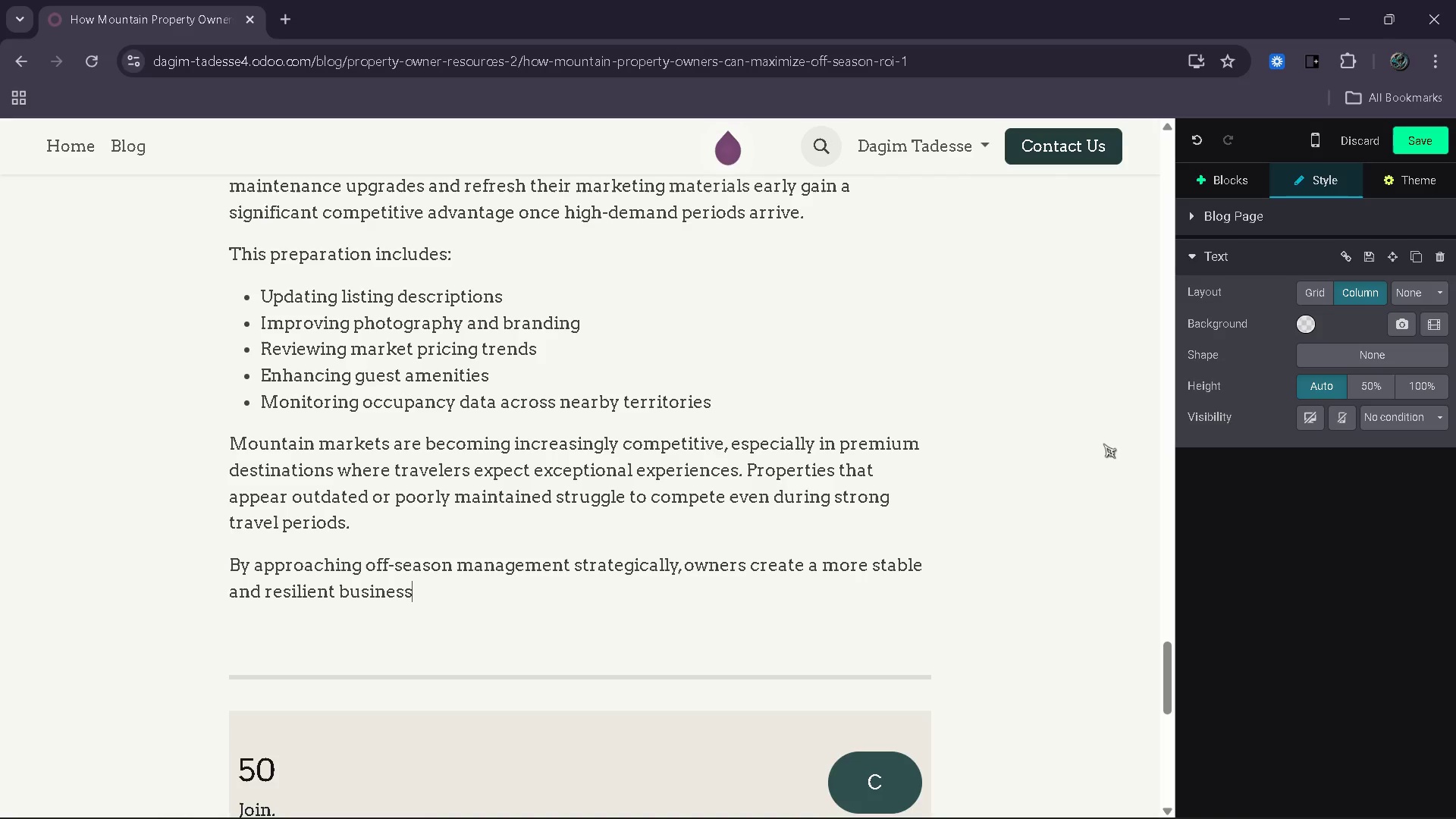 
key(Space)
 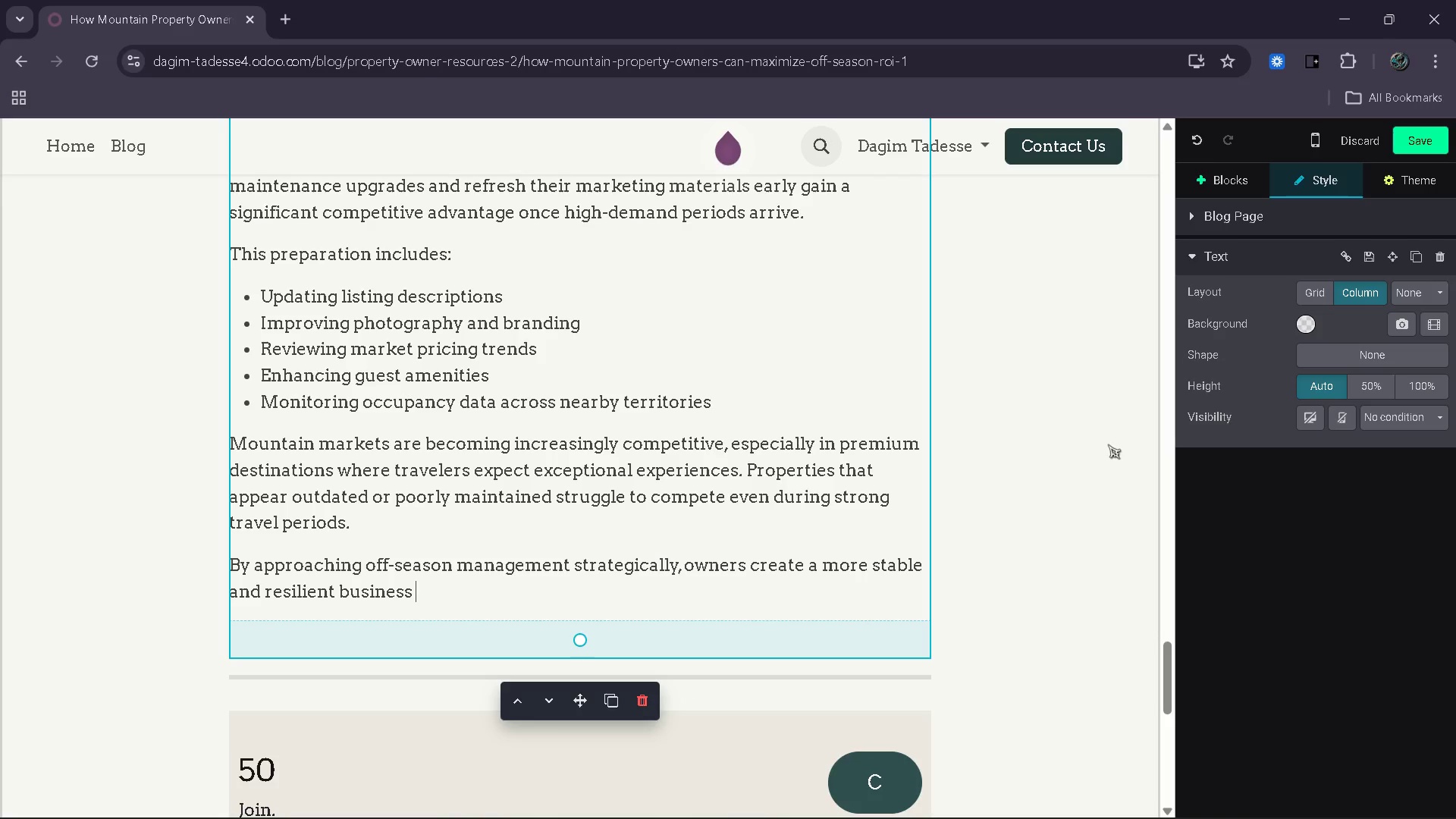 
wait(13.73)
 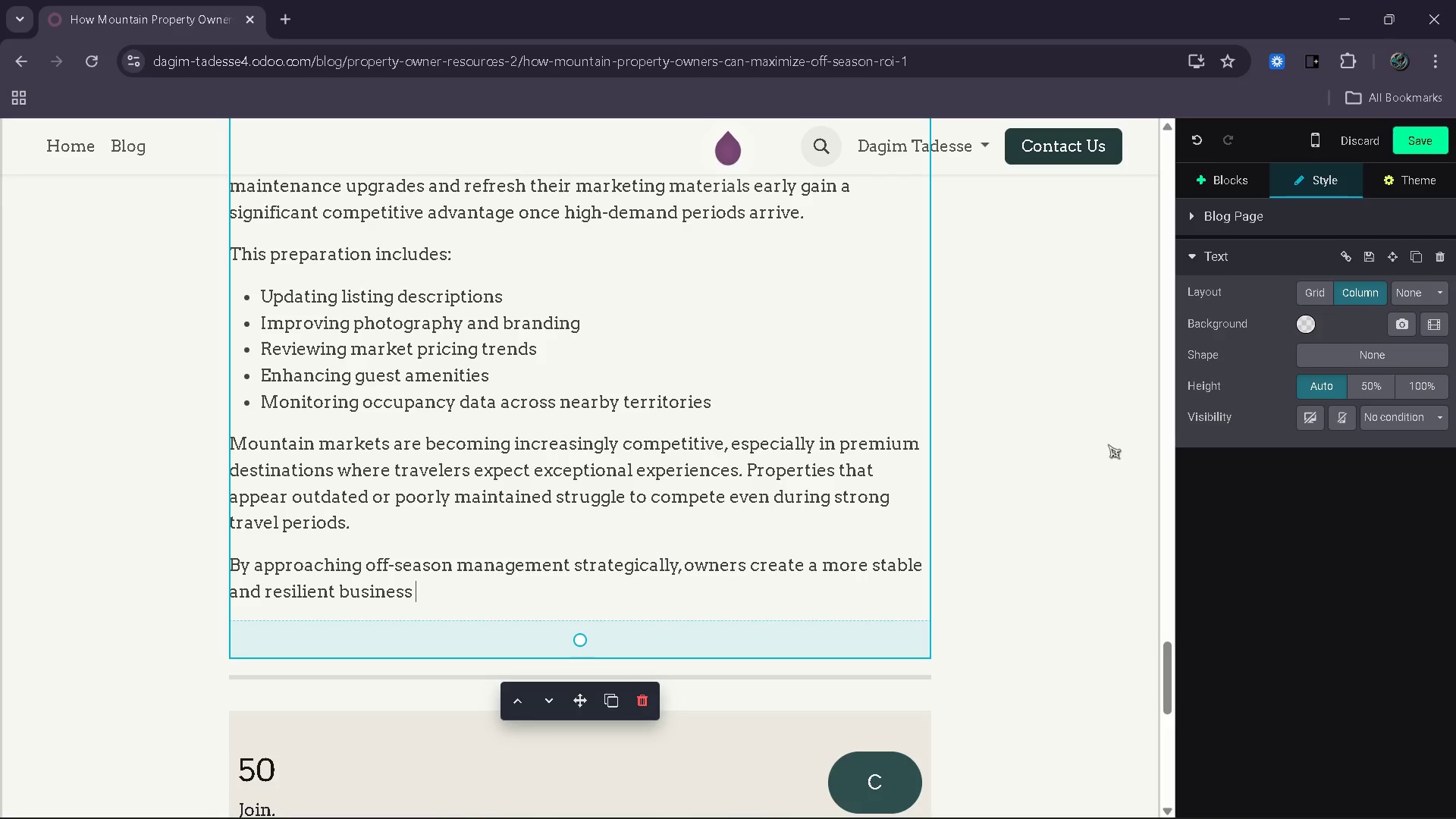 
type(model capable of generating sronger)
key(Backspace)
key(Backspace)
key(Backspace)
key(Backspace)
key(Backspace)
key(Backspace)
type(tronger)
 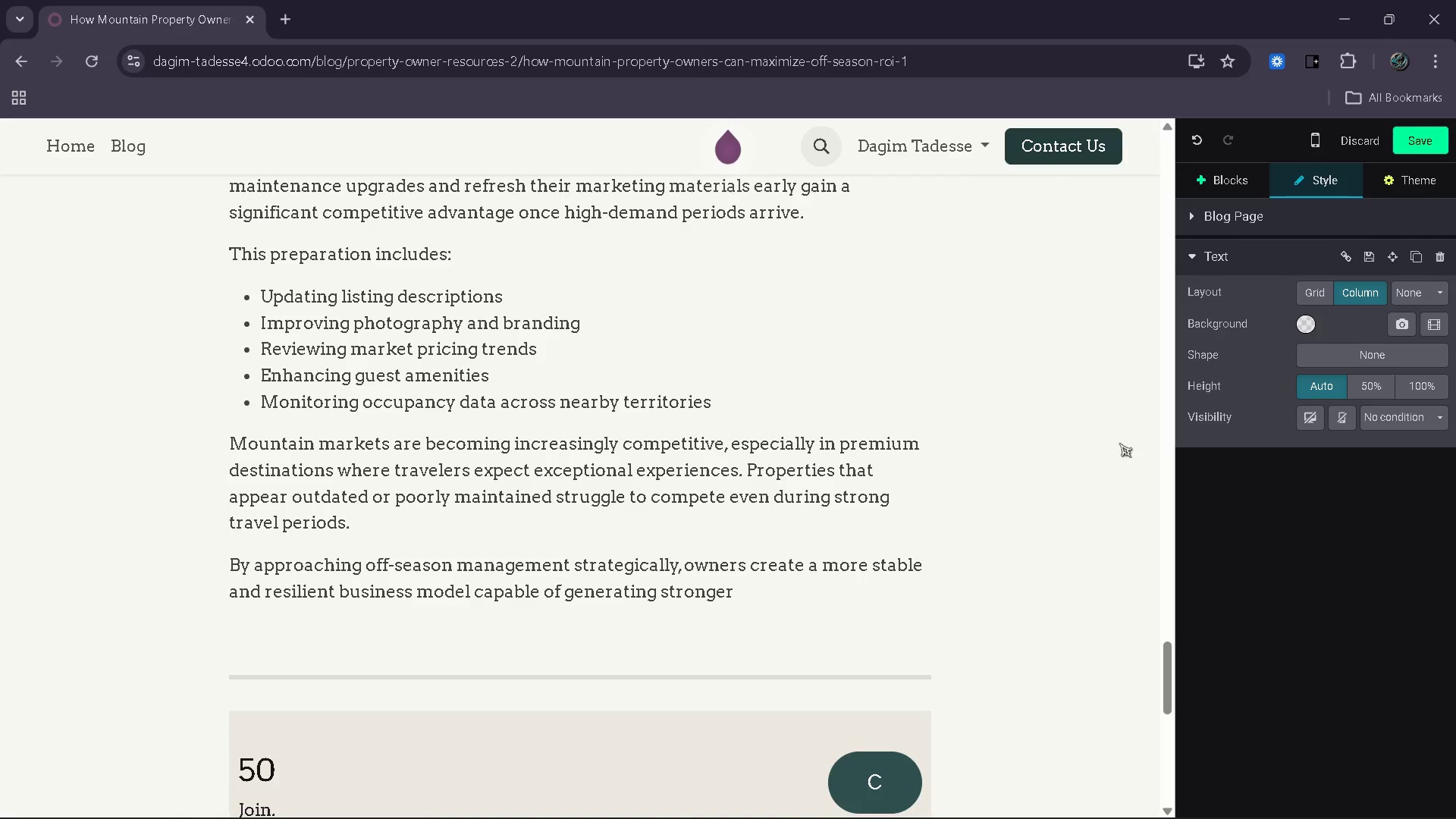 
wait(5.8)
 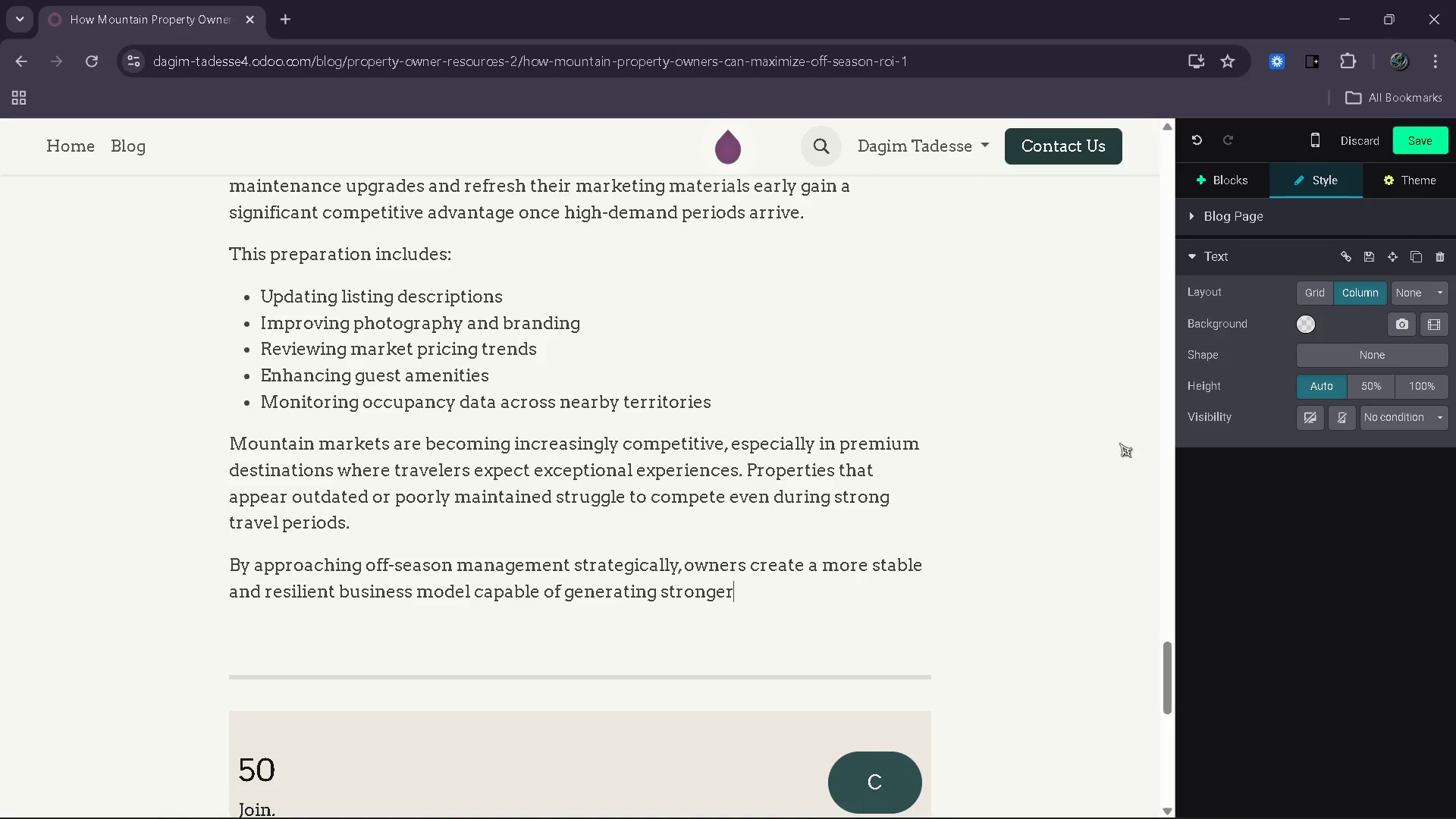 
type( year )
key(Backspace)
type(-round returns while protecting the)
 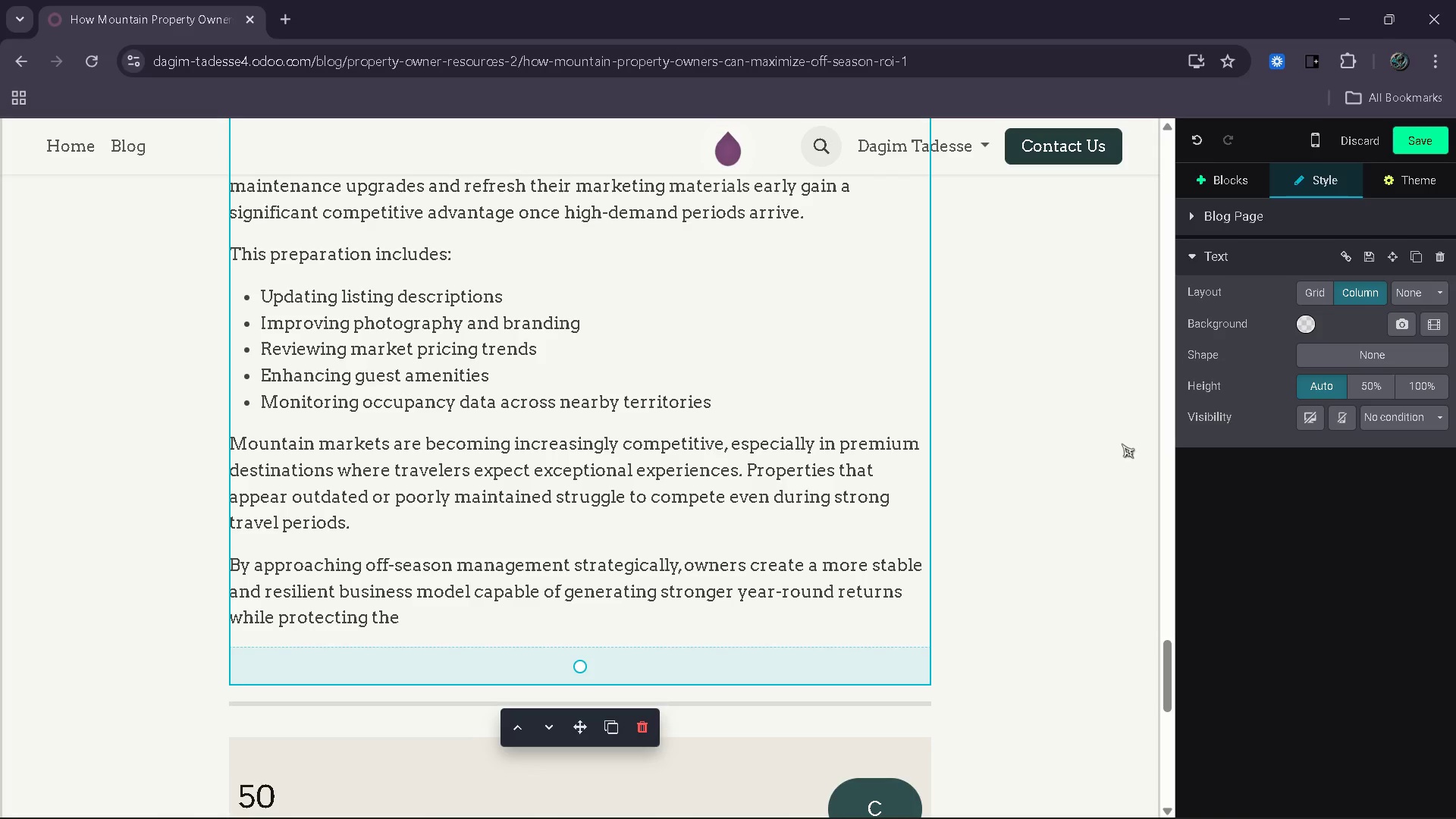 
type( long-term value of the )
 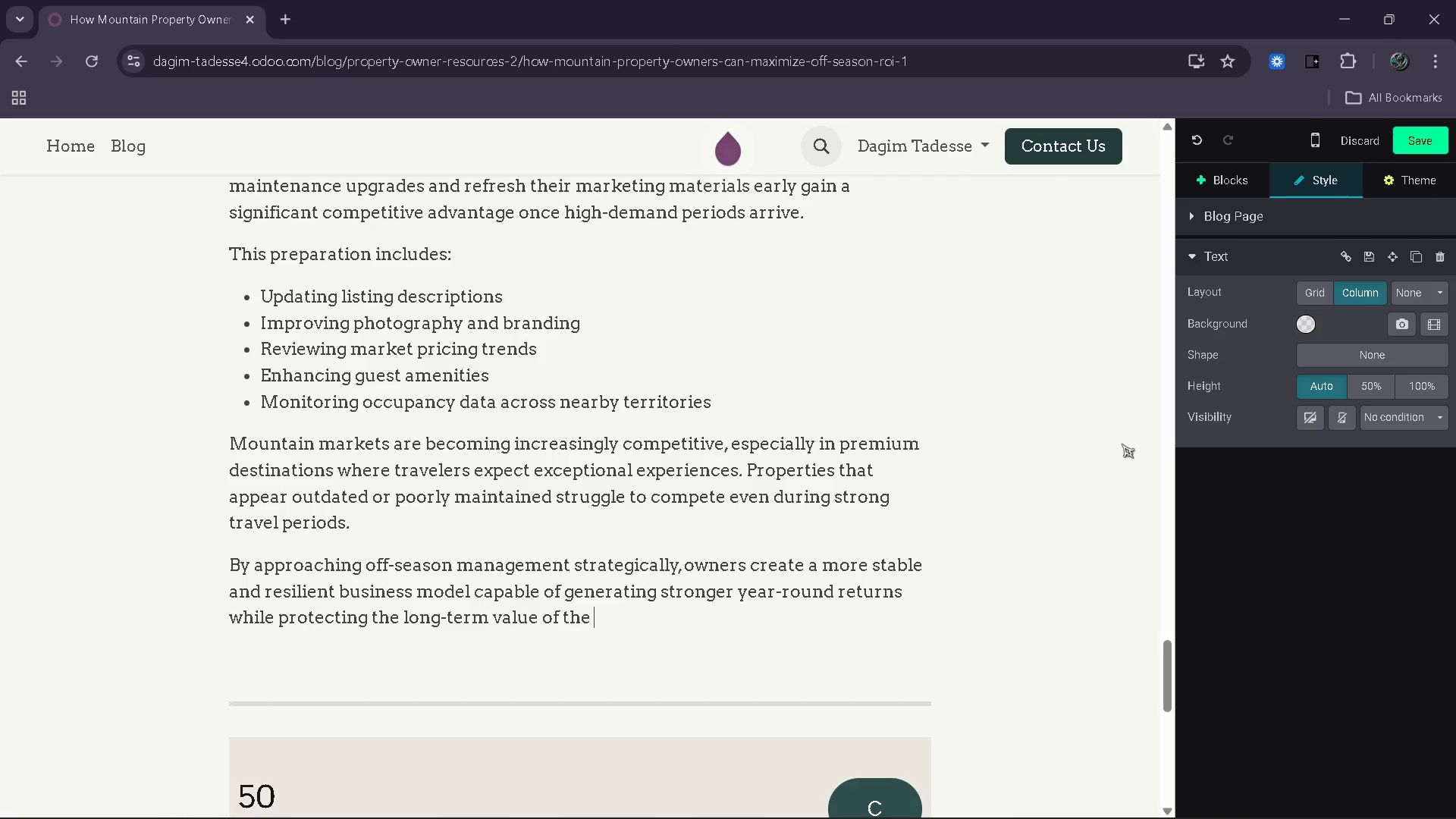 
type(property itsle)
key(Backspace)
key(Backspace)
type(elfg)
key(Backspace)
type(.)
 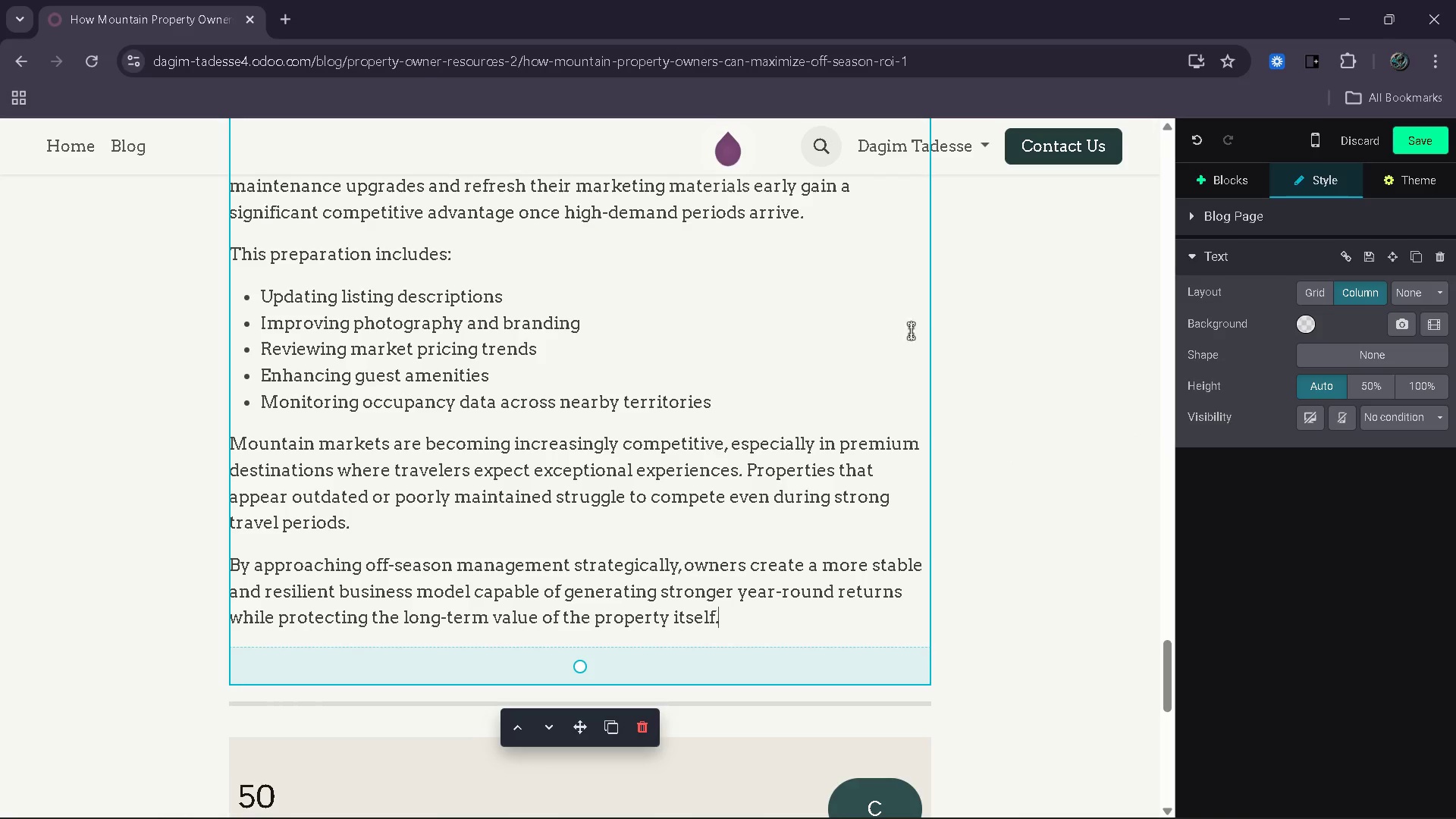 
scroll: coordinate [570, 665], scroll_direction: down, amount: 3.0
 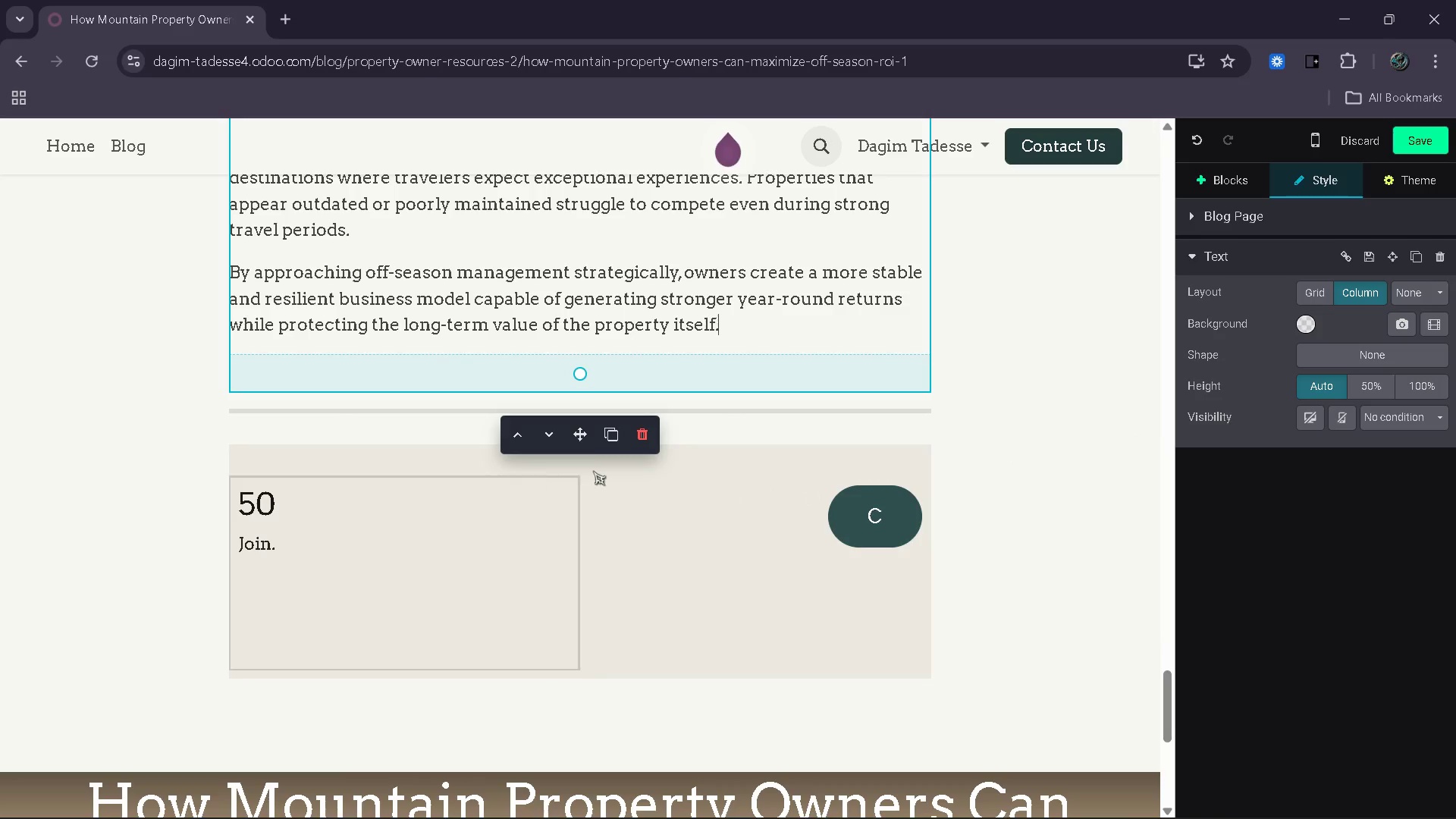 
left_click([602, 469])
 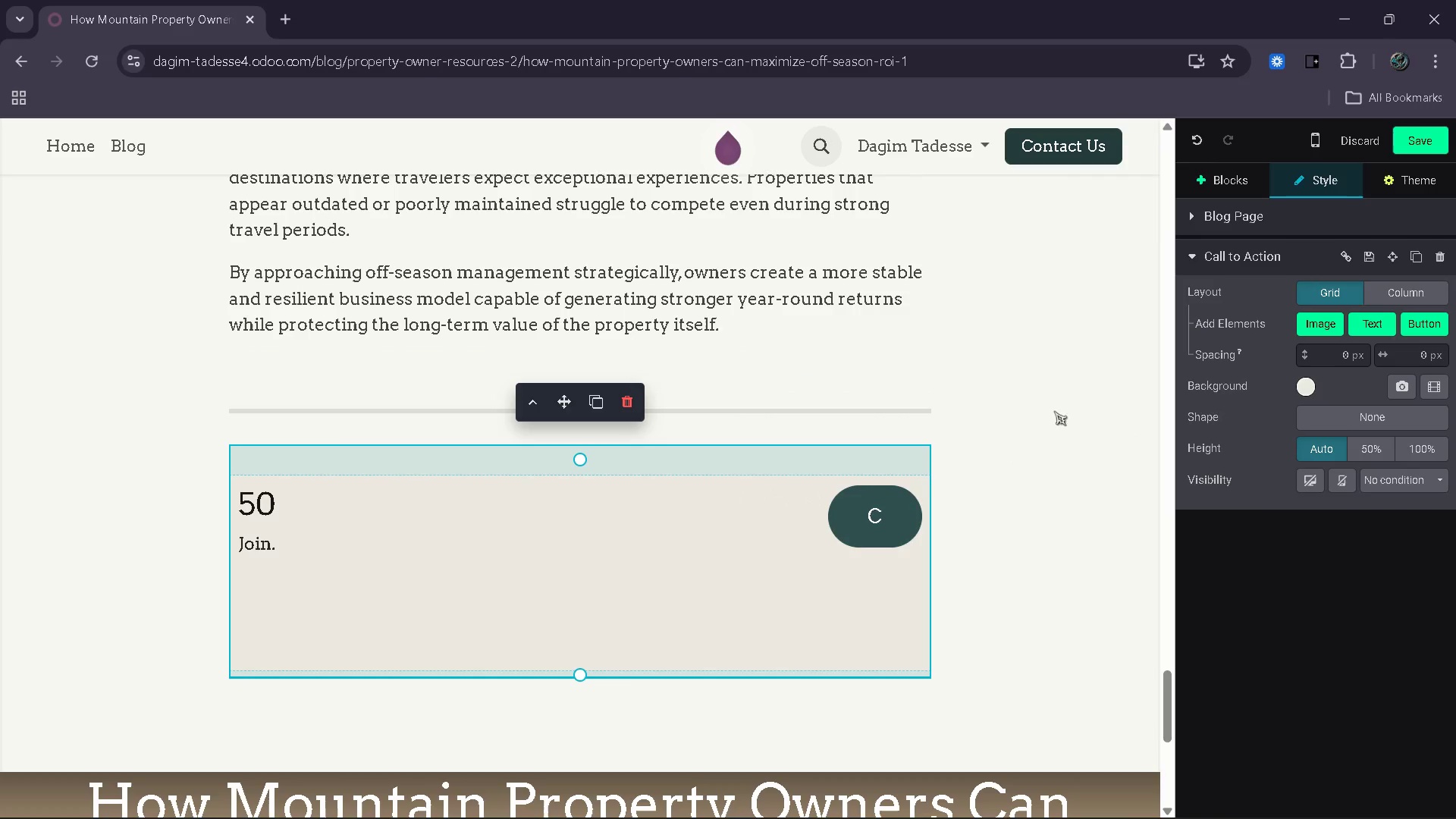 
mouse_move([1309, 403])
 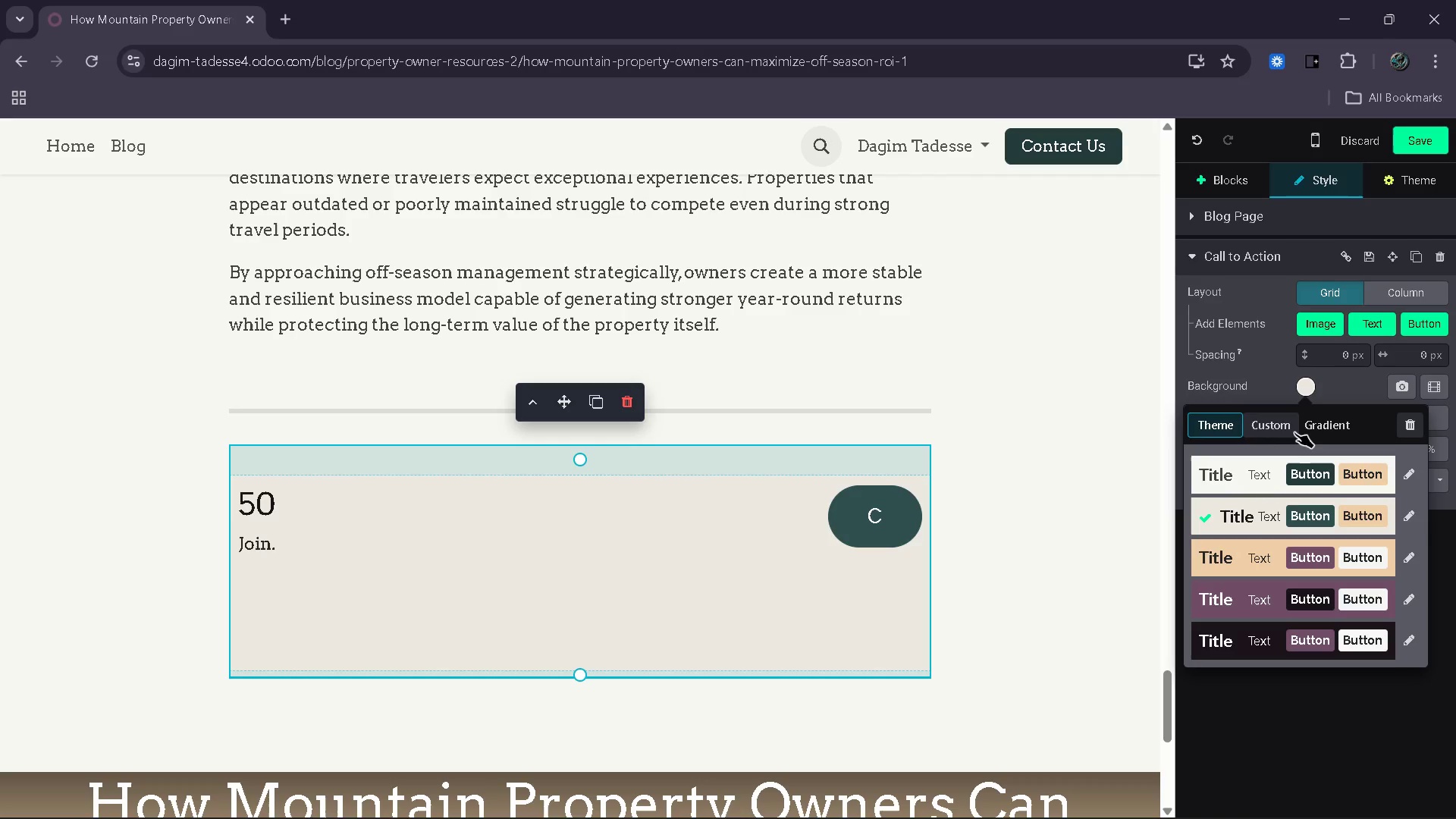 
left_click([1291, 430])
 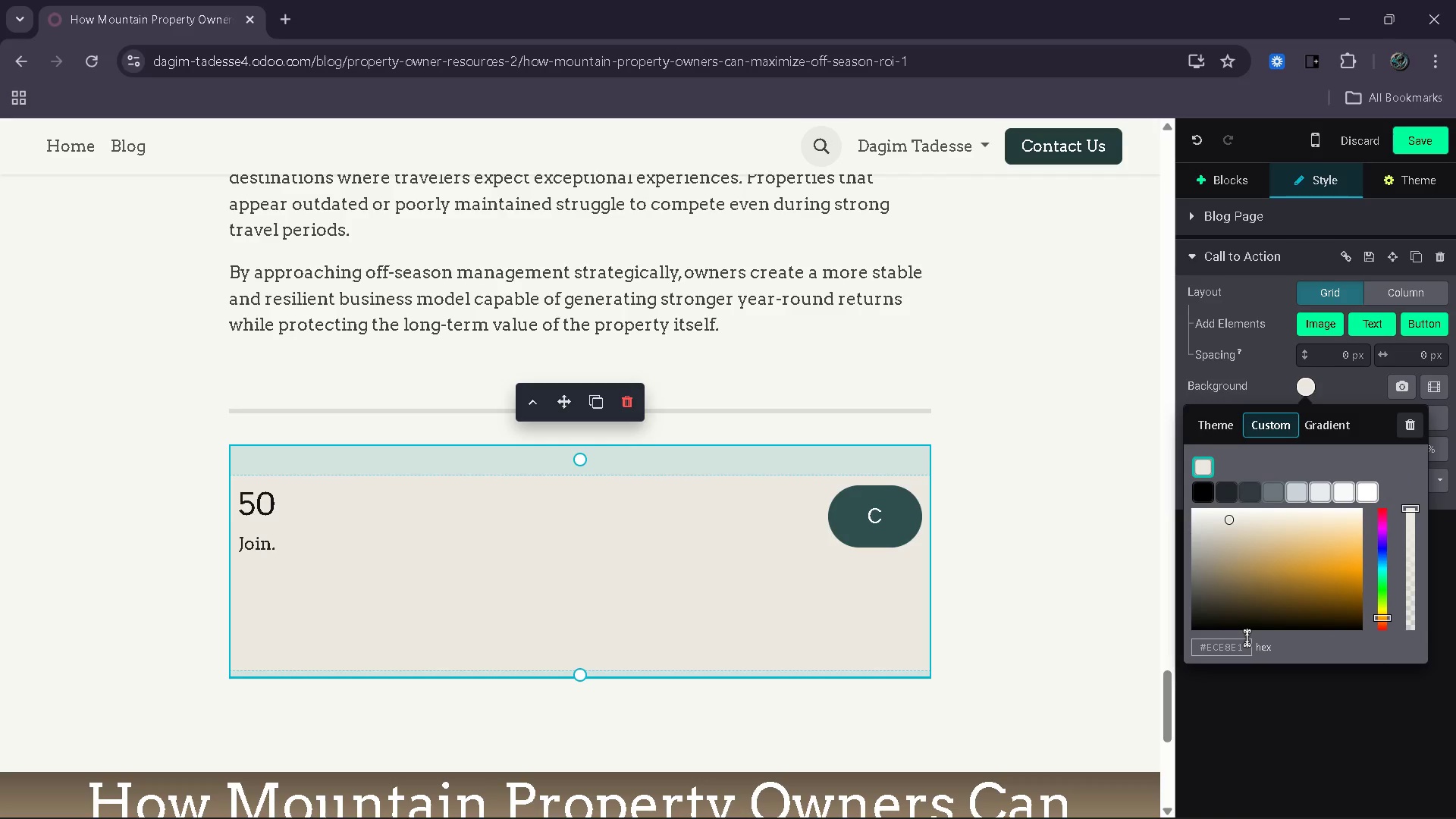 
left_click([1246, 642])
 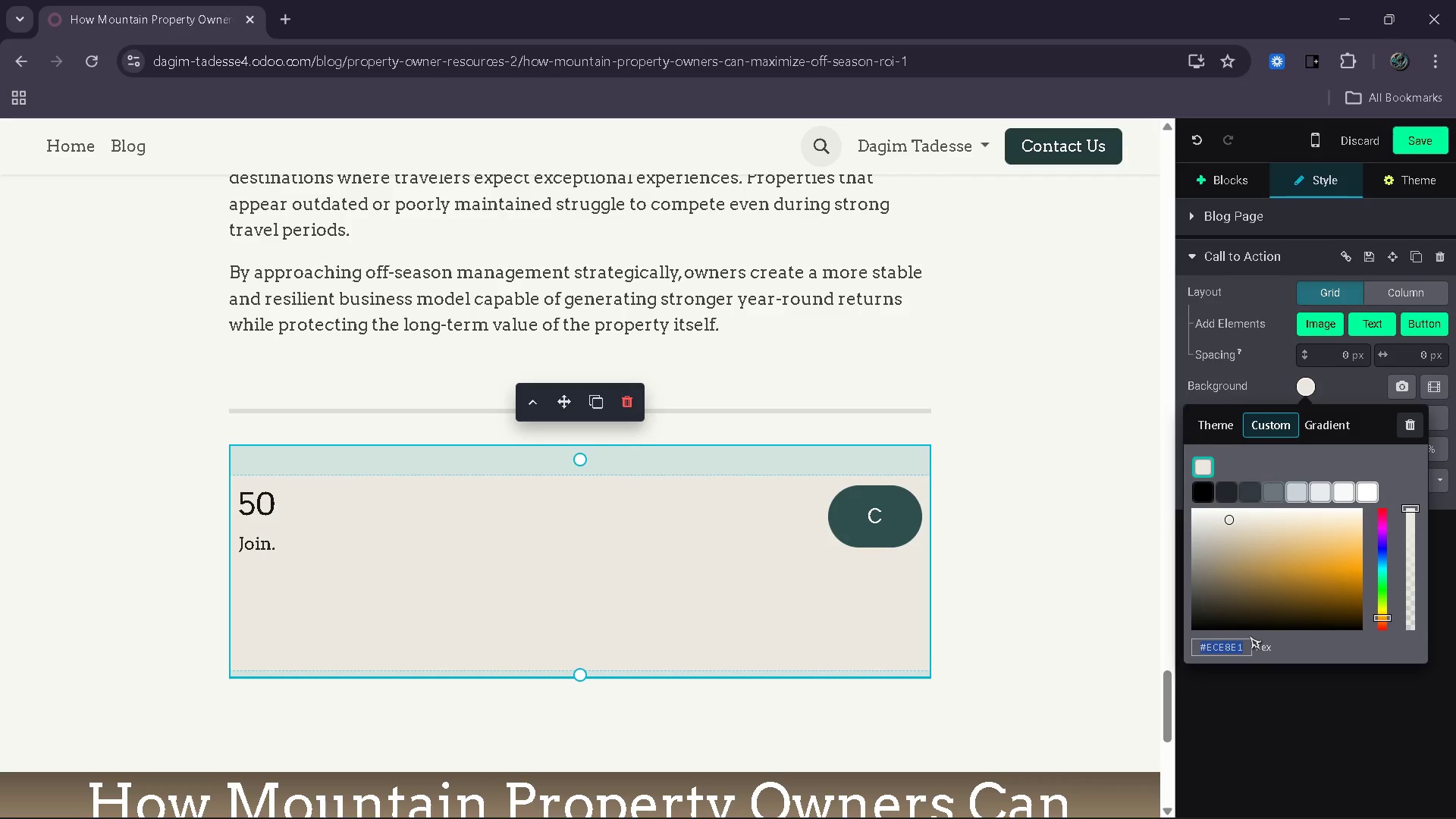 
type(2f4f4f)
 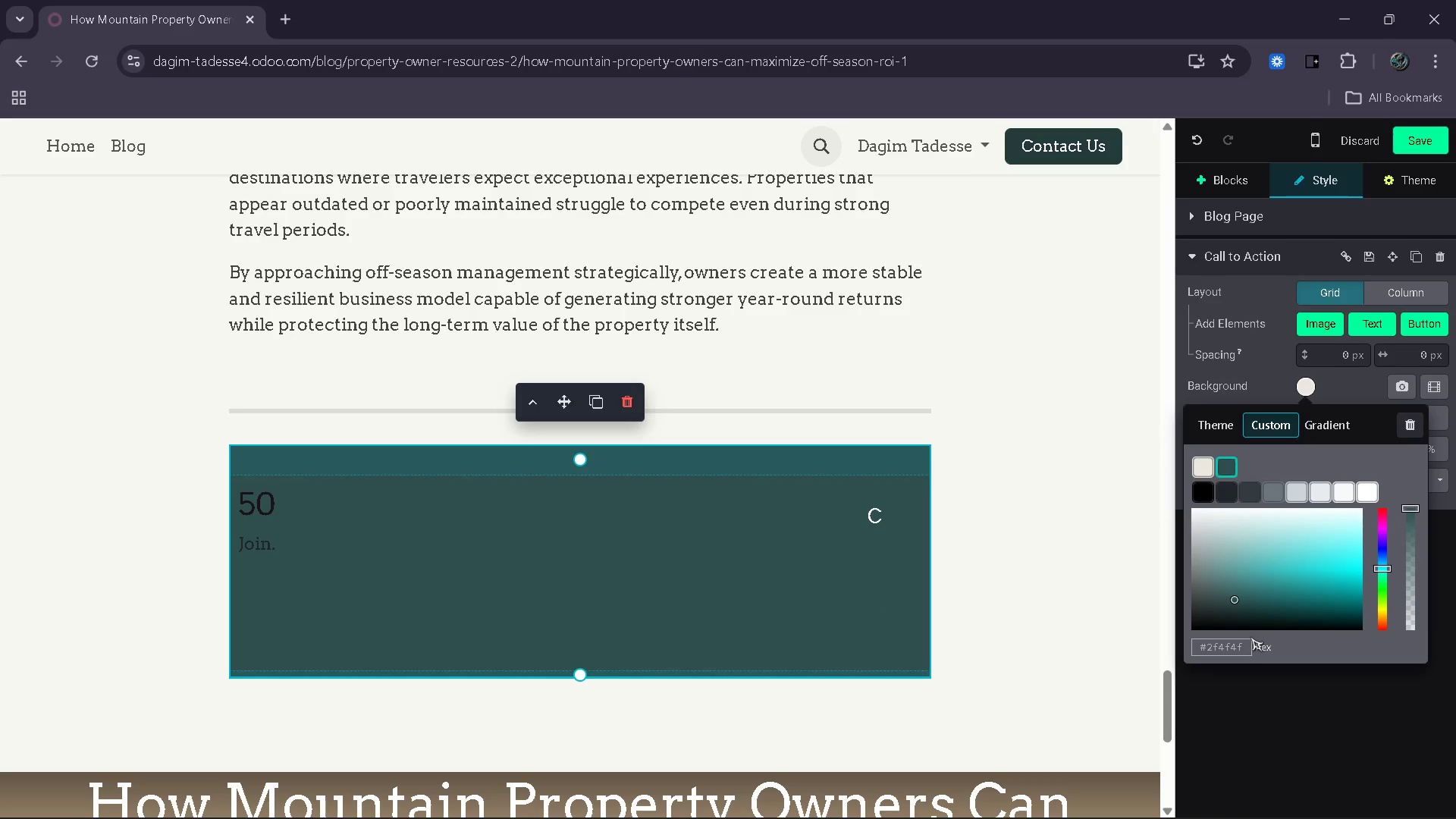 
wait(8.06)
 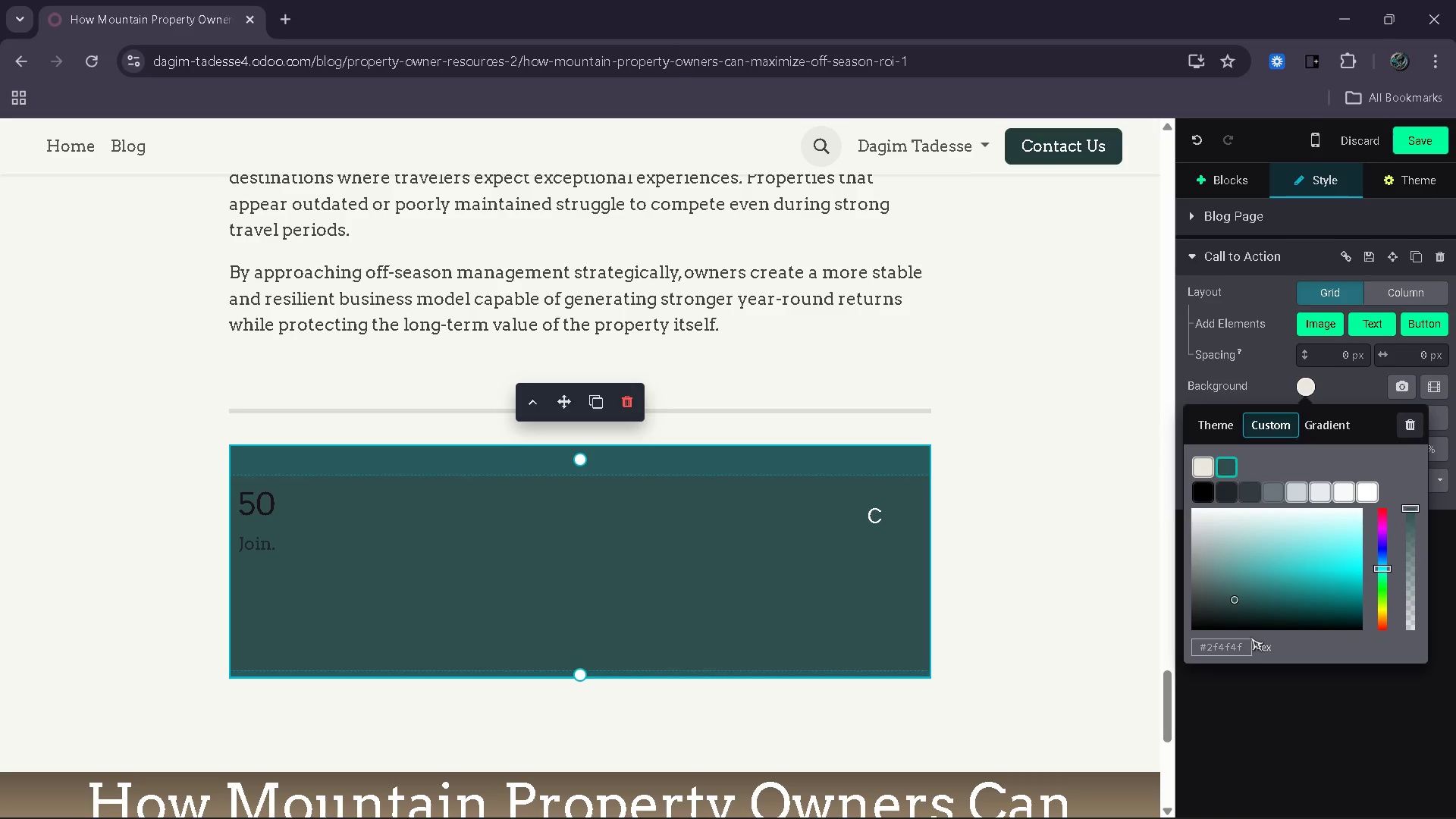 
scroll: coordinate [801, 493], scroll_direction: none, amount: 0.0
 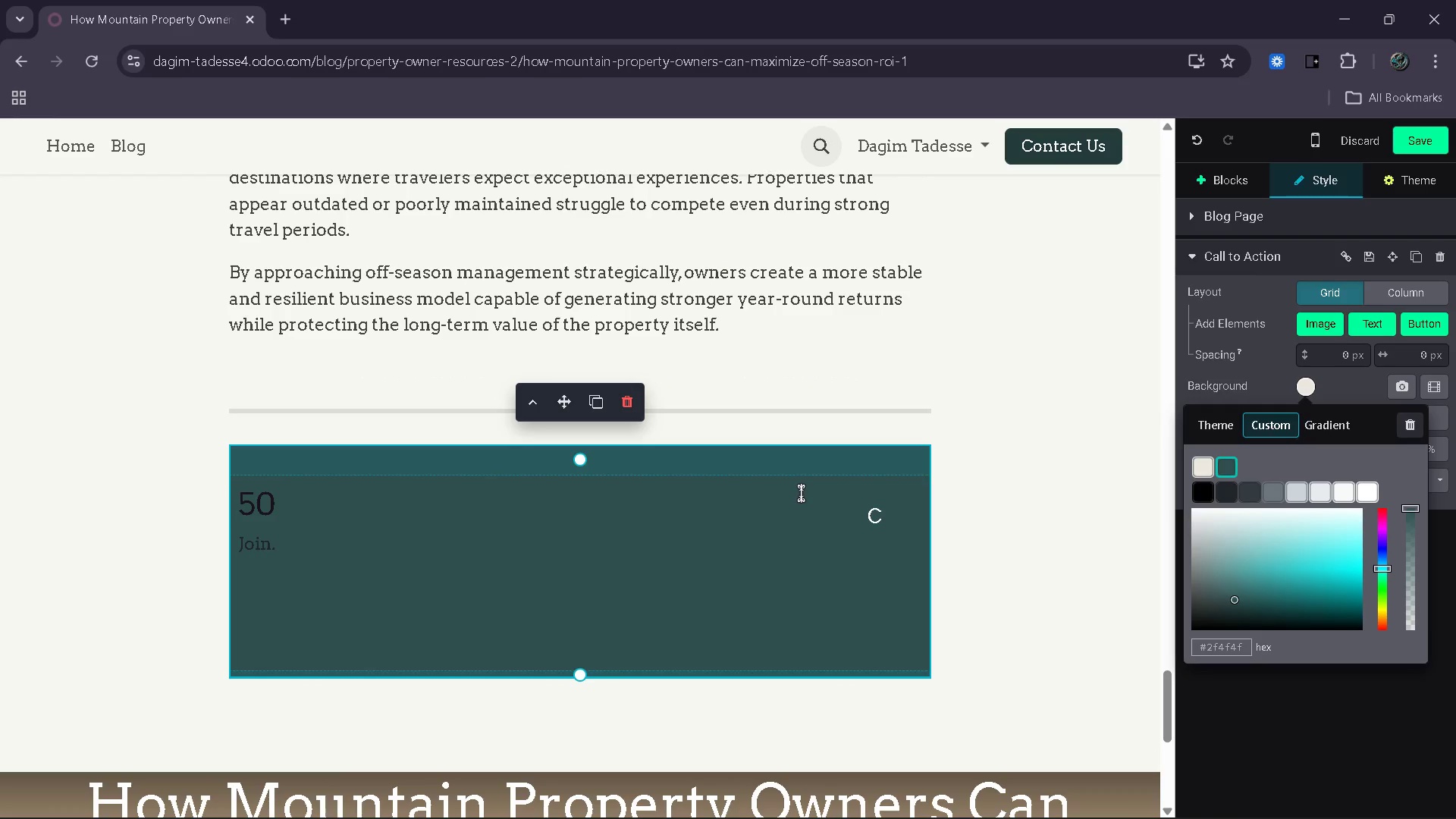 
key(Control+Z)
 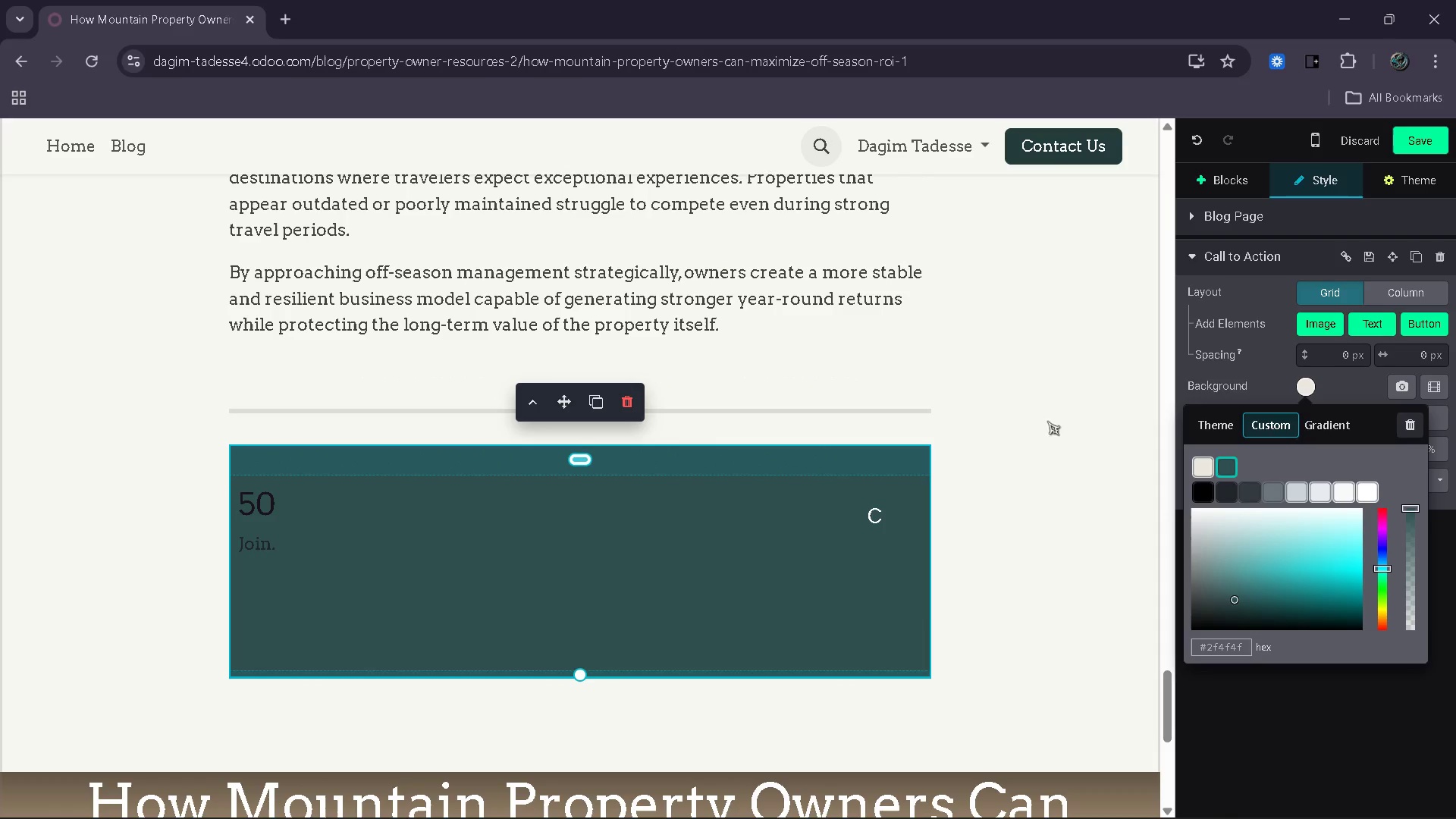 
left_click([1233, 416])
 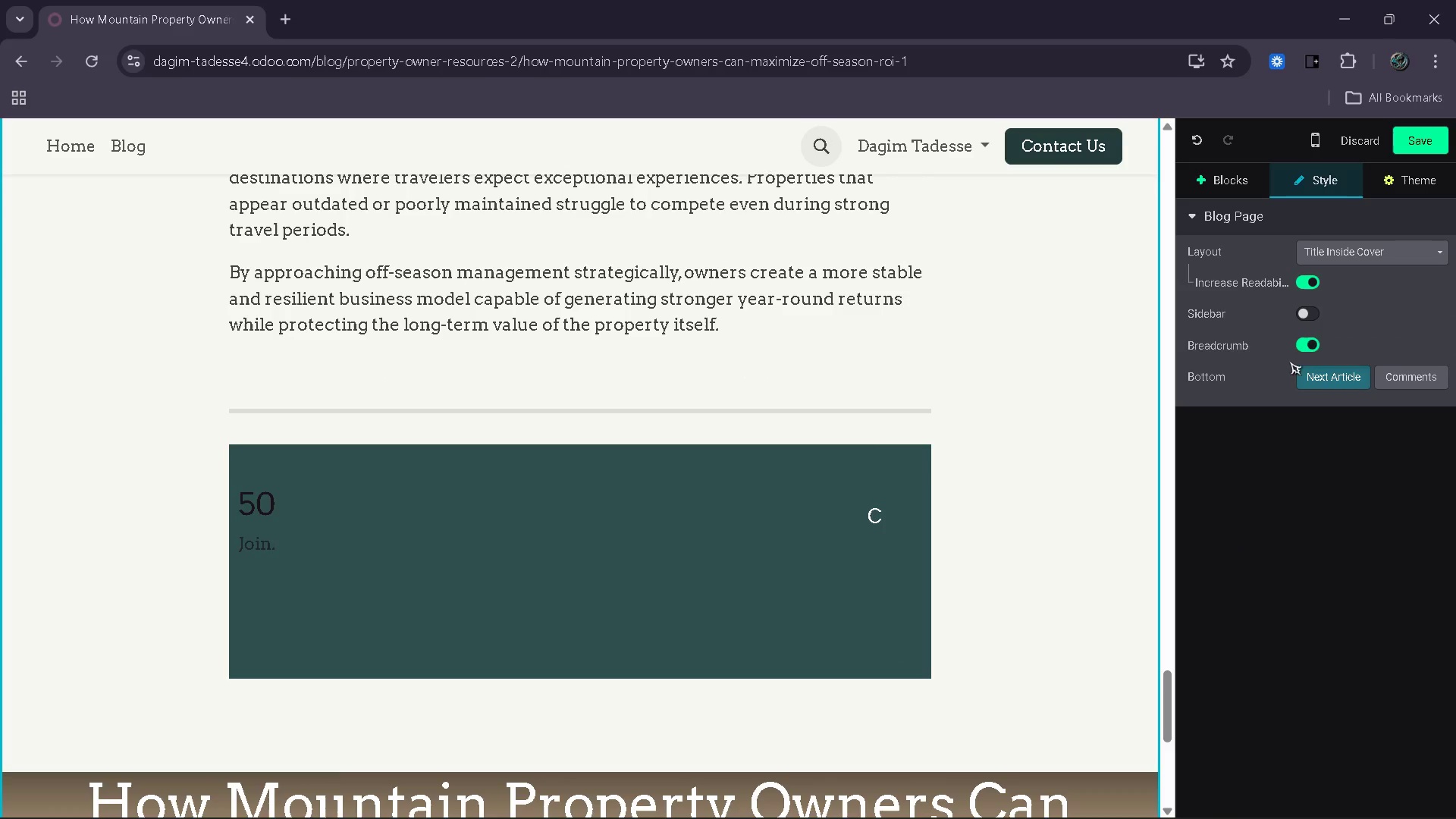 
left_click([864, 519])
 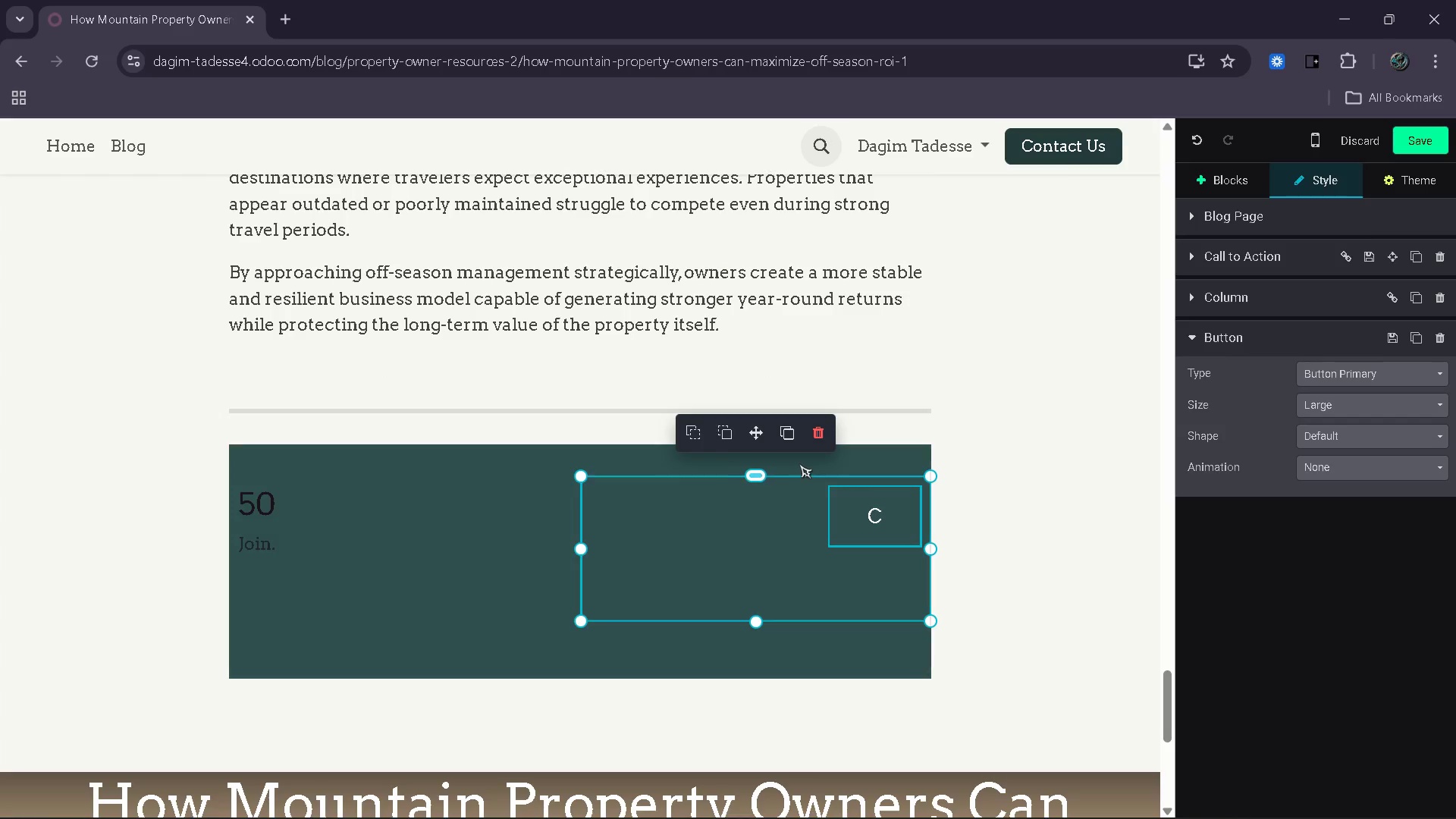 
left_click([799, 463])
 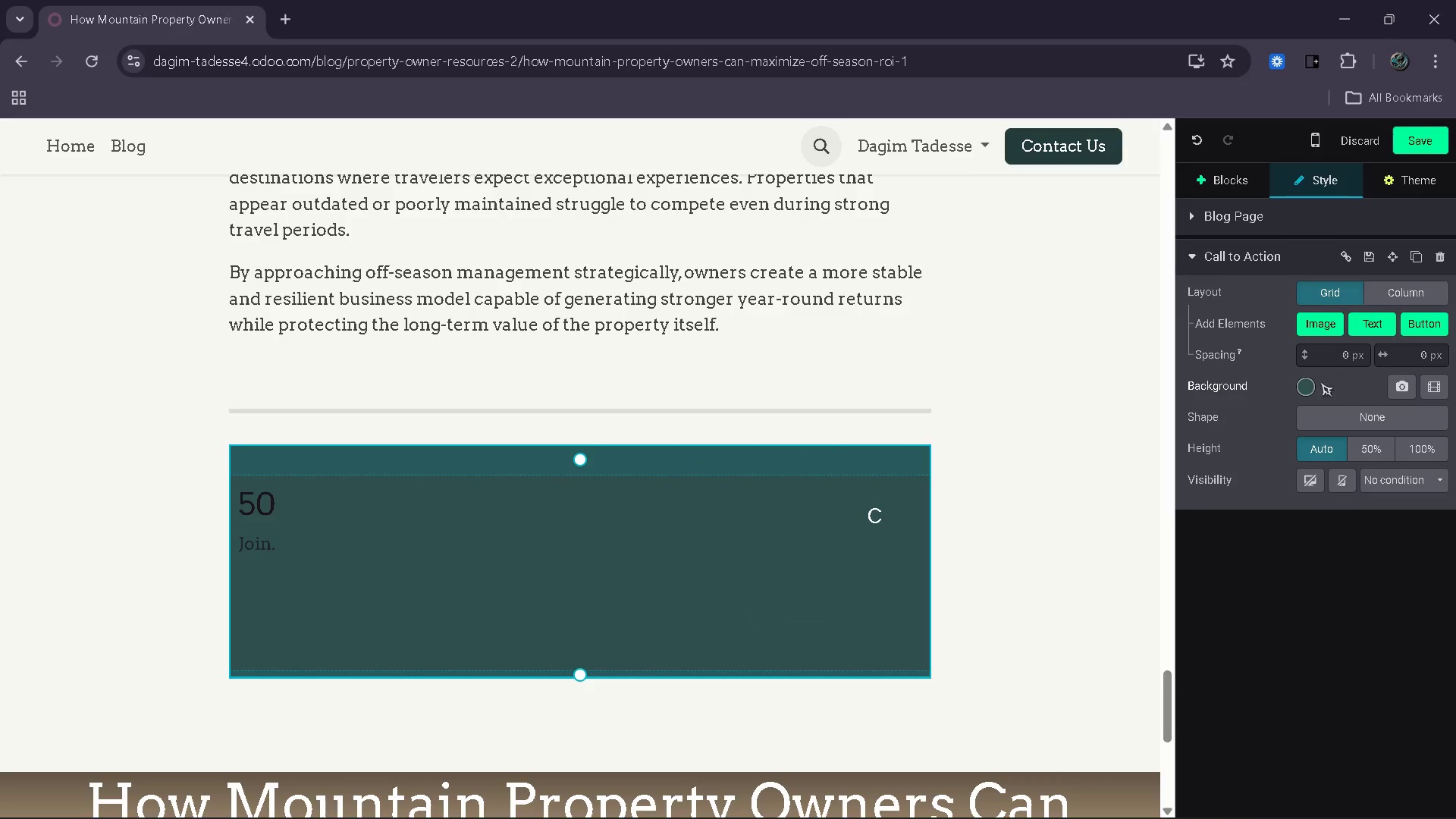 
left_click([1309, 391])
 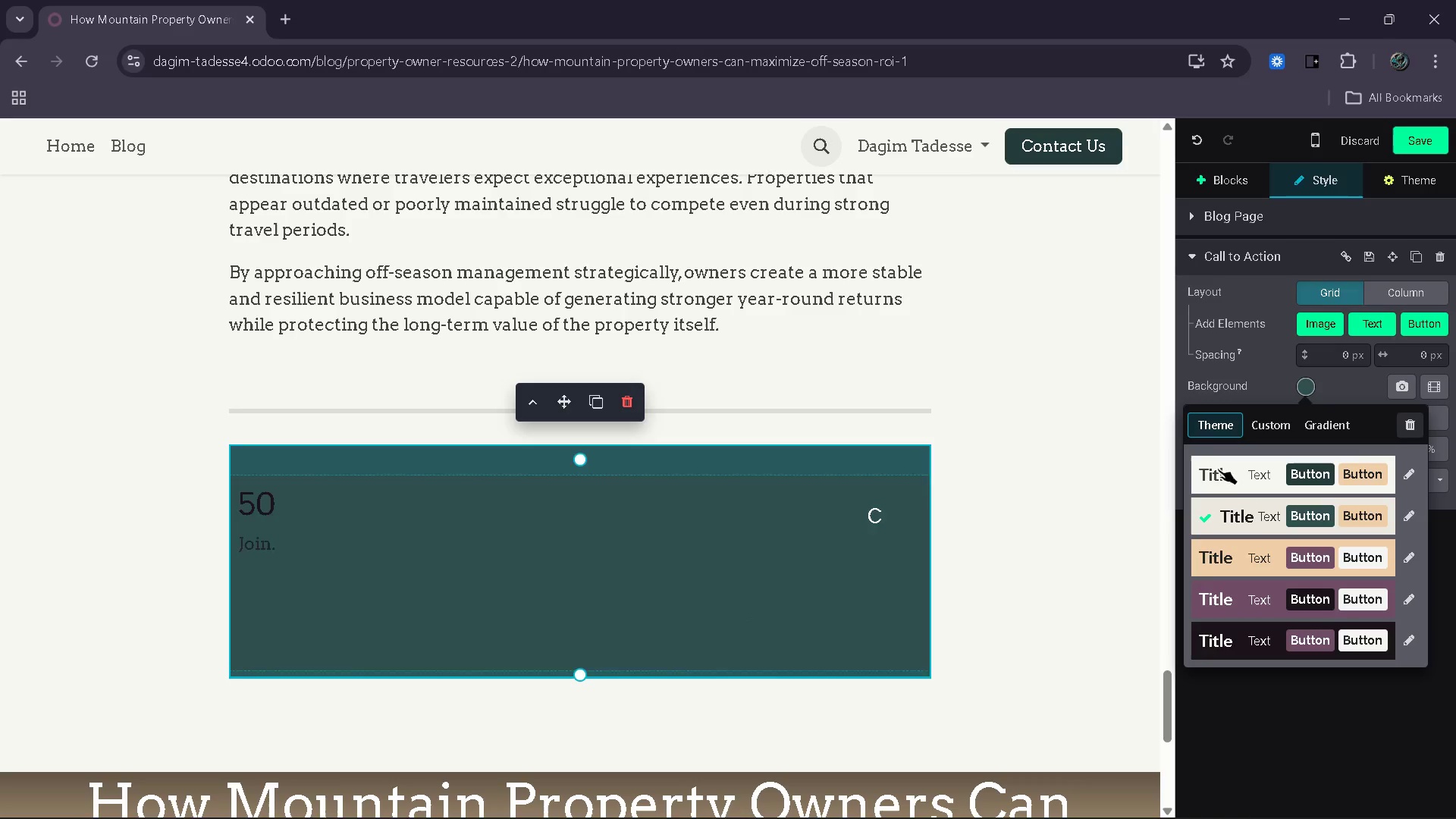 
left_click([1228, 508])
 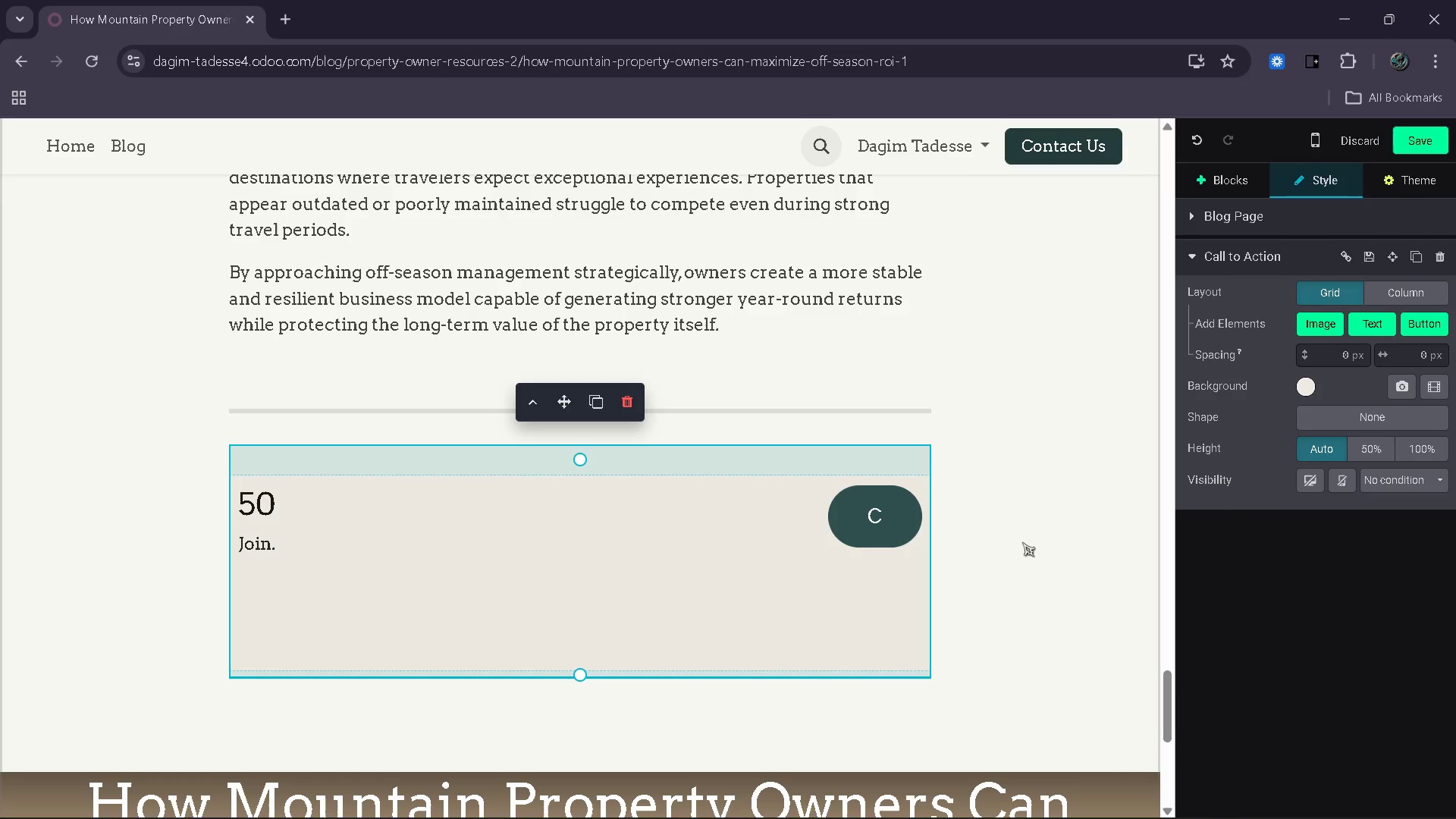 
left_click([1019, 544])
 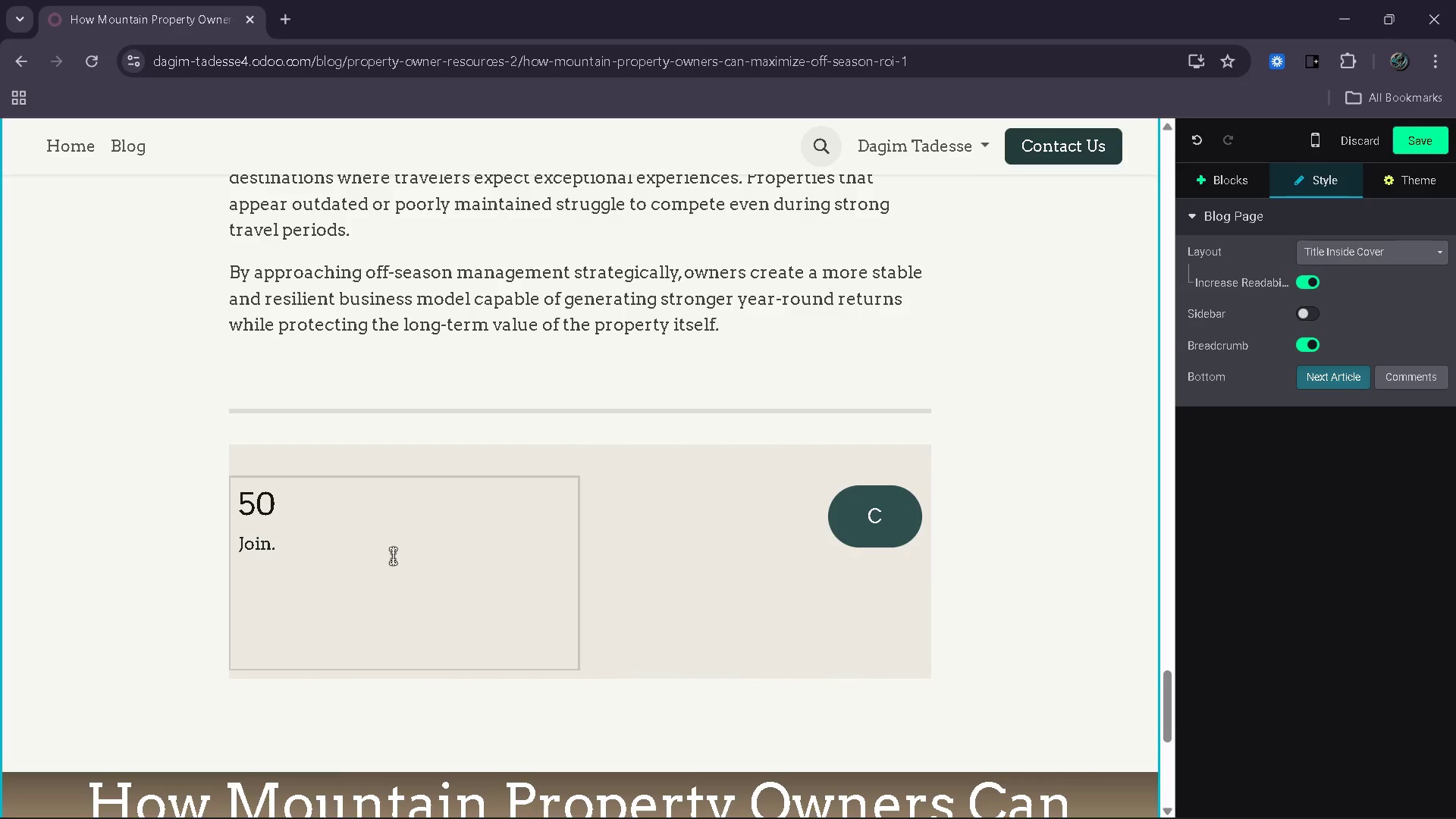 
left_click([393, 556])
 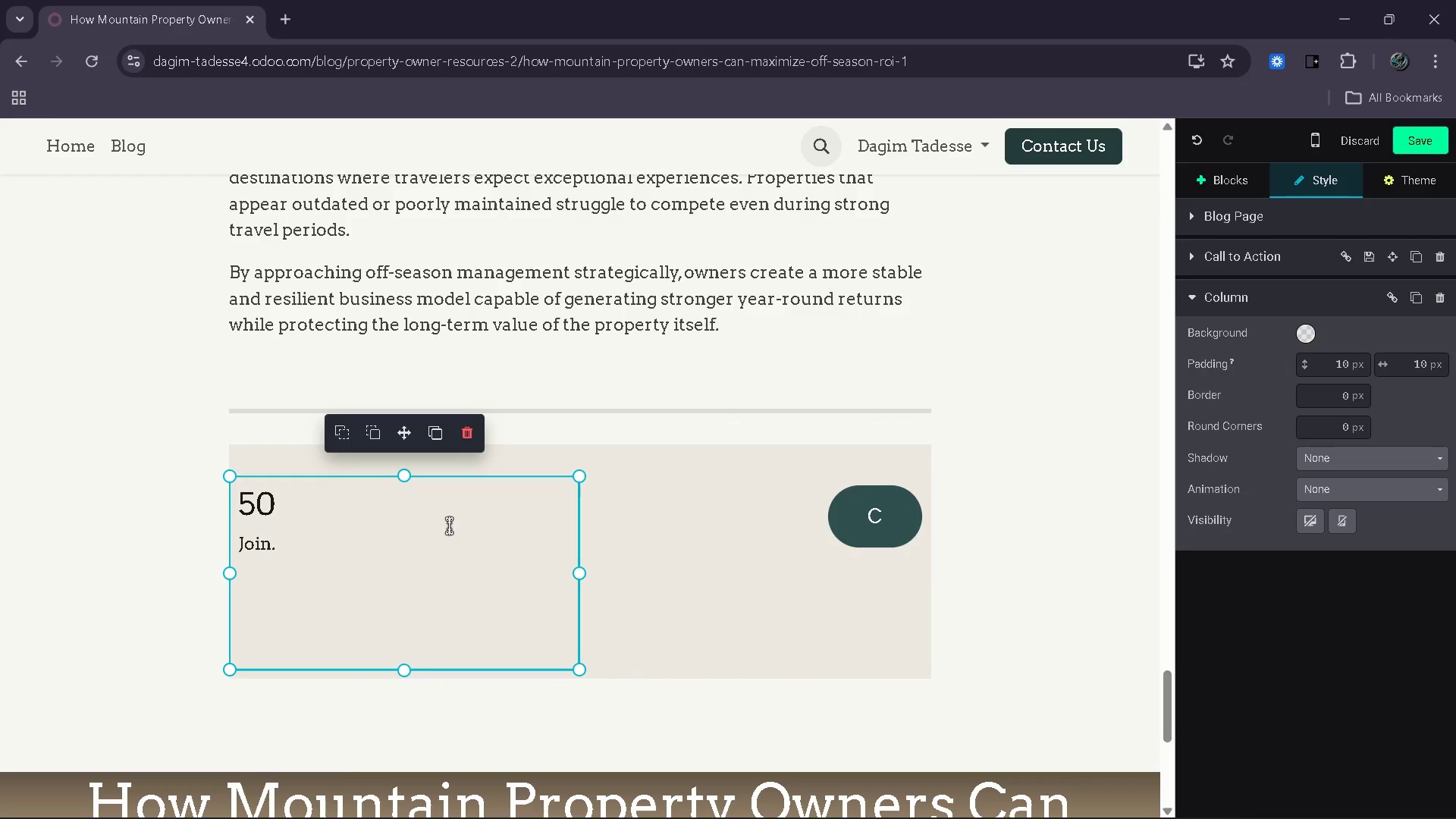 
key(ArrowUp)
 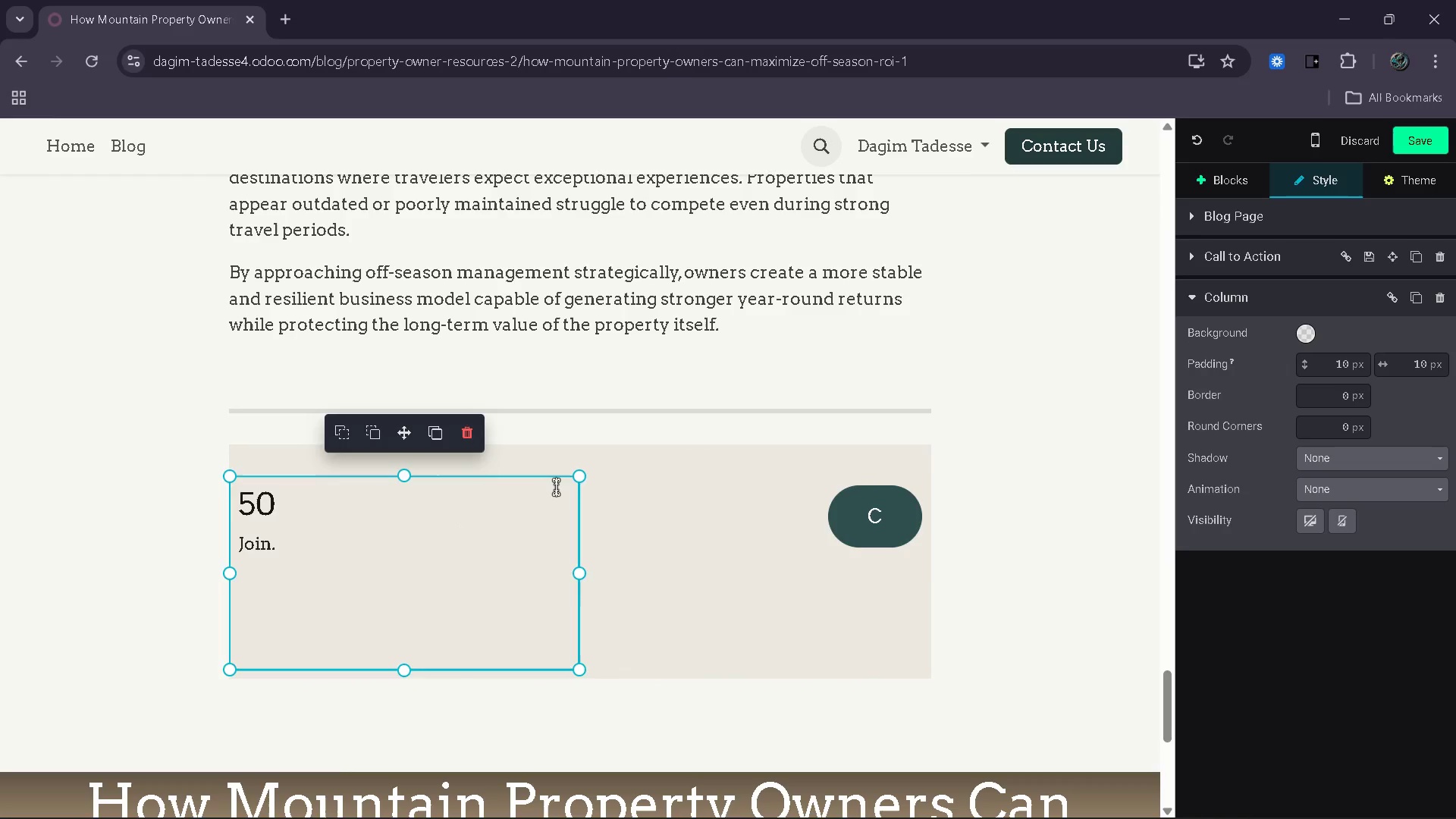 
key(Backspace)
key(Backspace)
type(Want to im)
 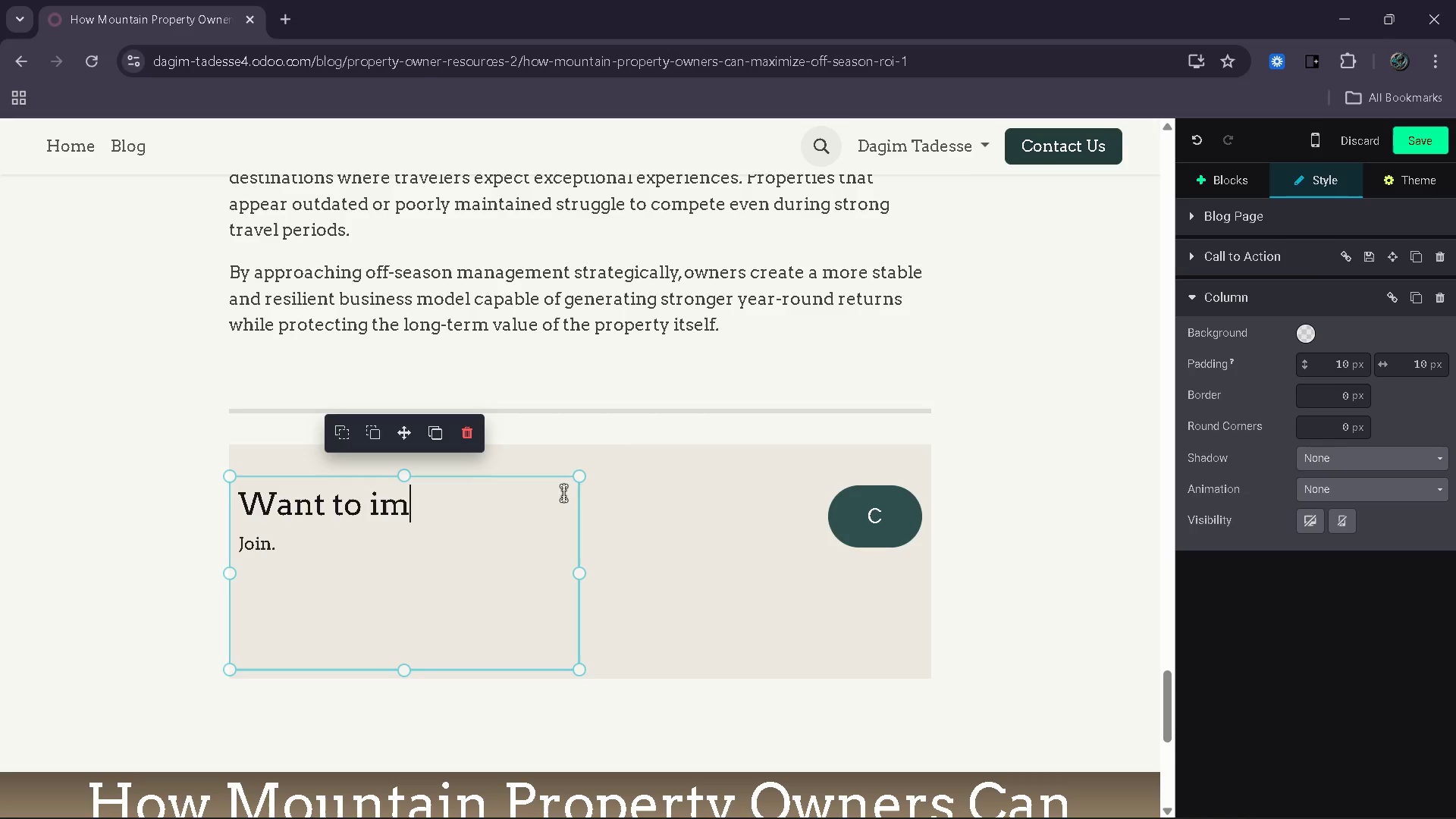 
type(prove Your Properti)
key(Backspace)
type(y'd)
key(Backspace)
type(s Pre)
key(Backspace)
key(Backspace)
type(erformance)
 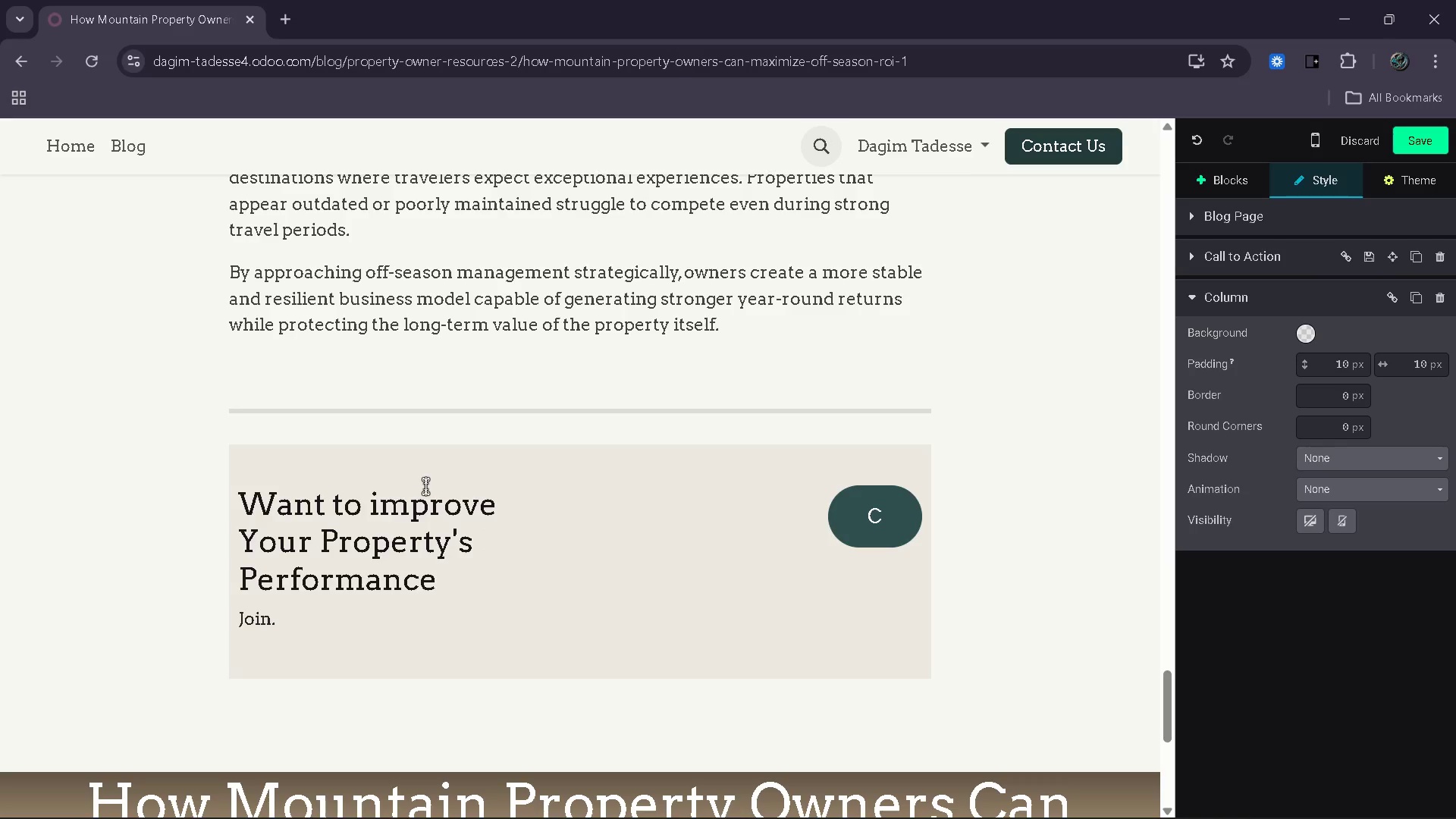 
wait(5.95)
 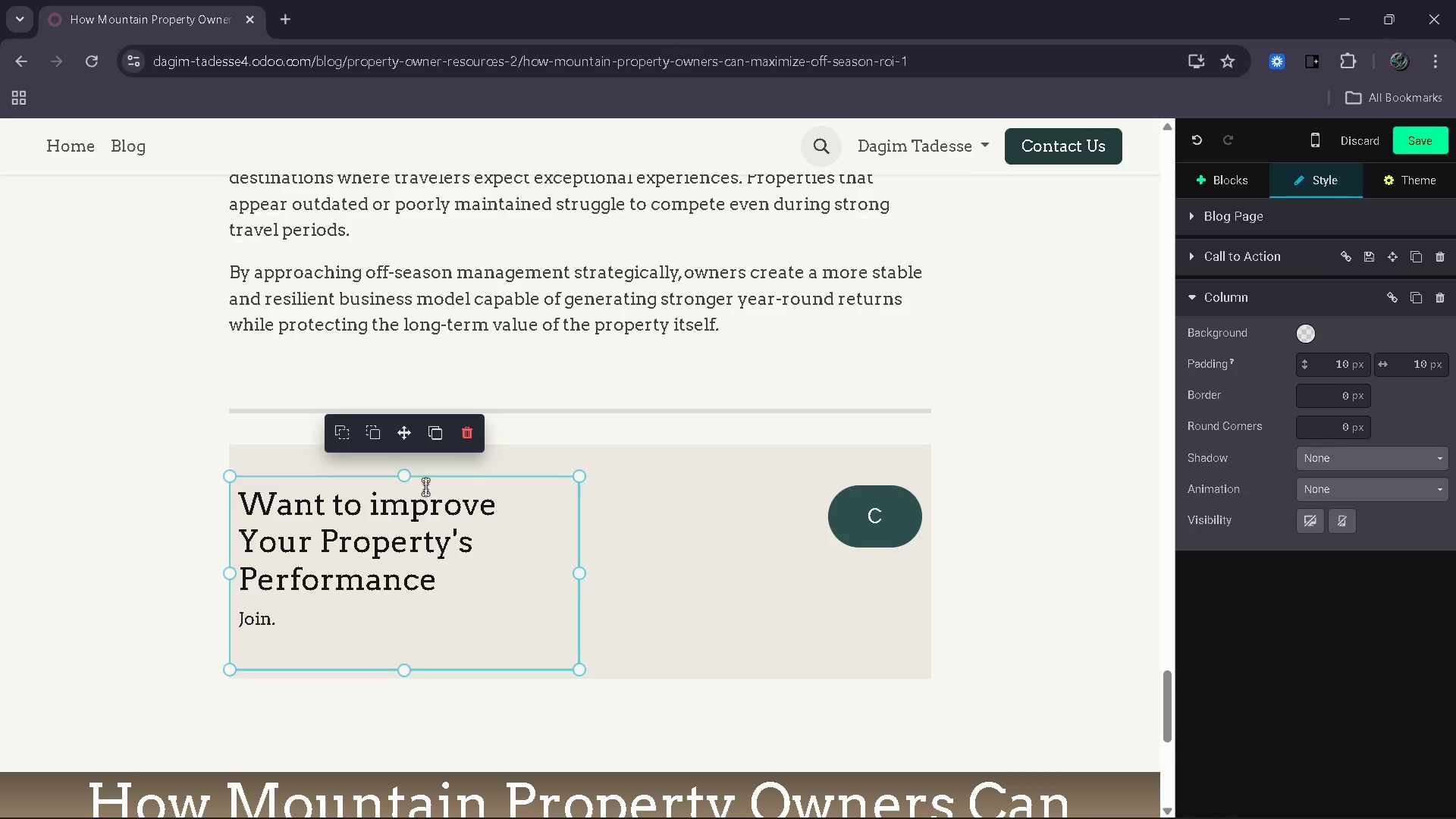 
key(Shift+Period)
 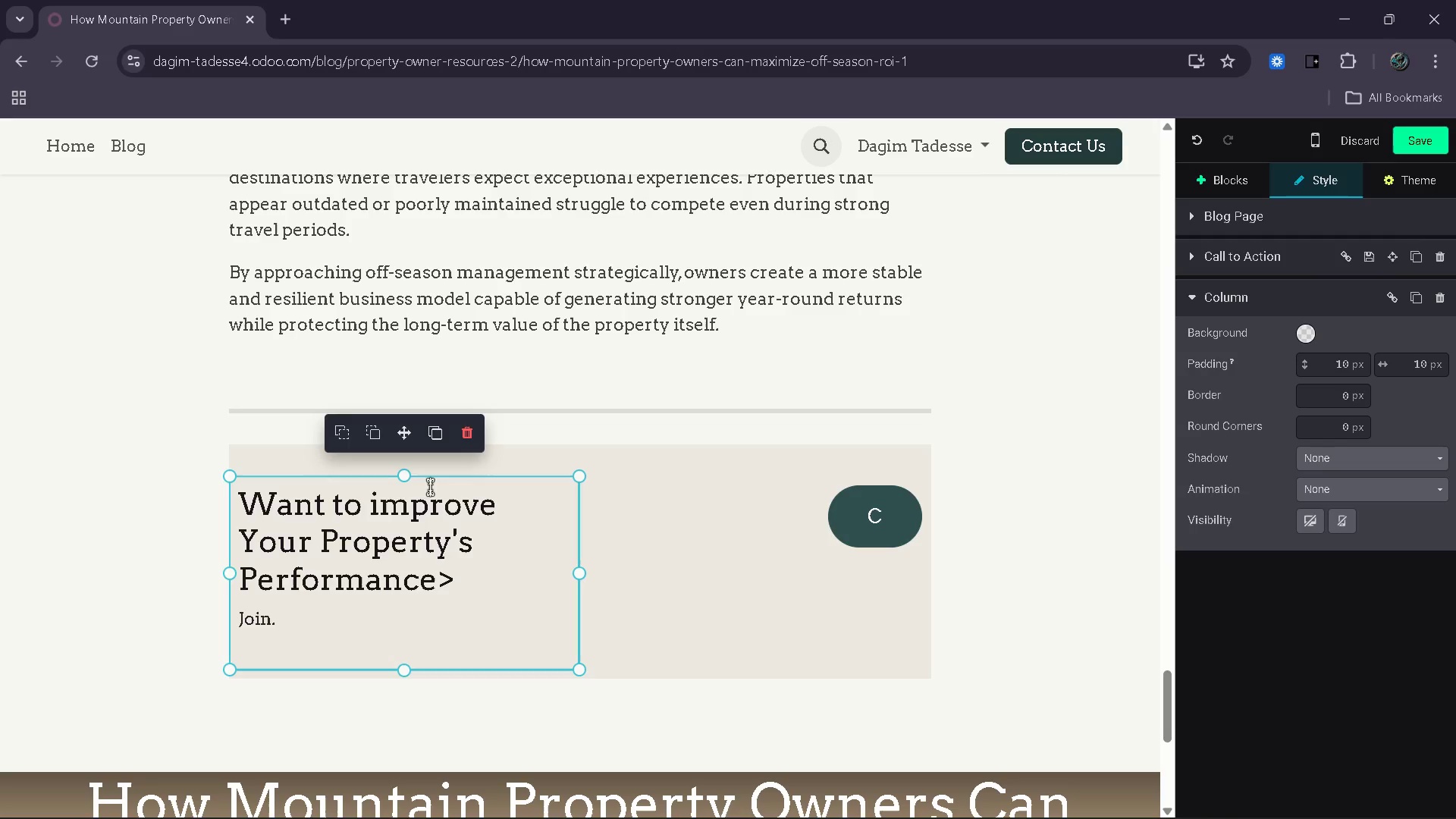 
key(Backspace)
 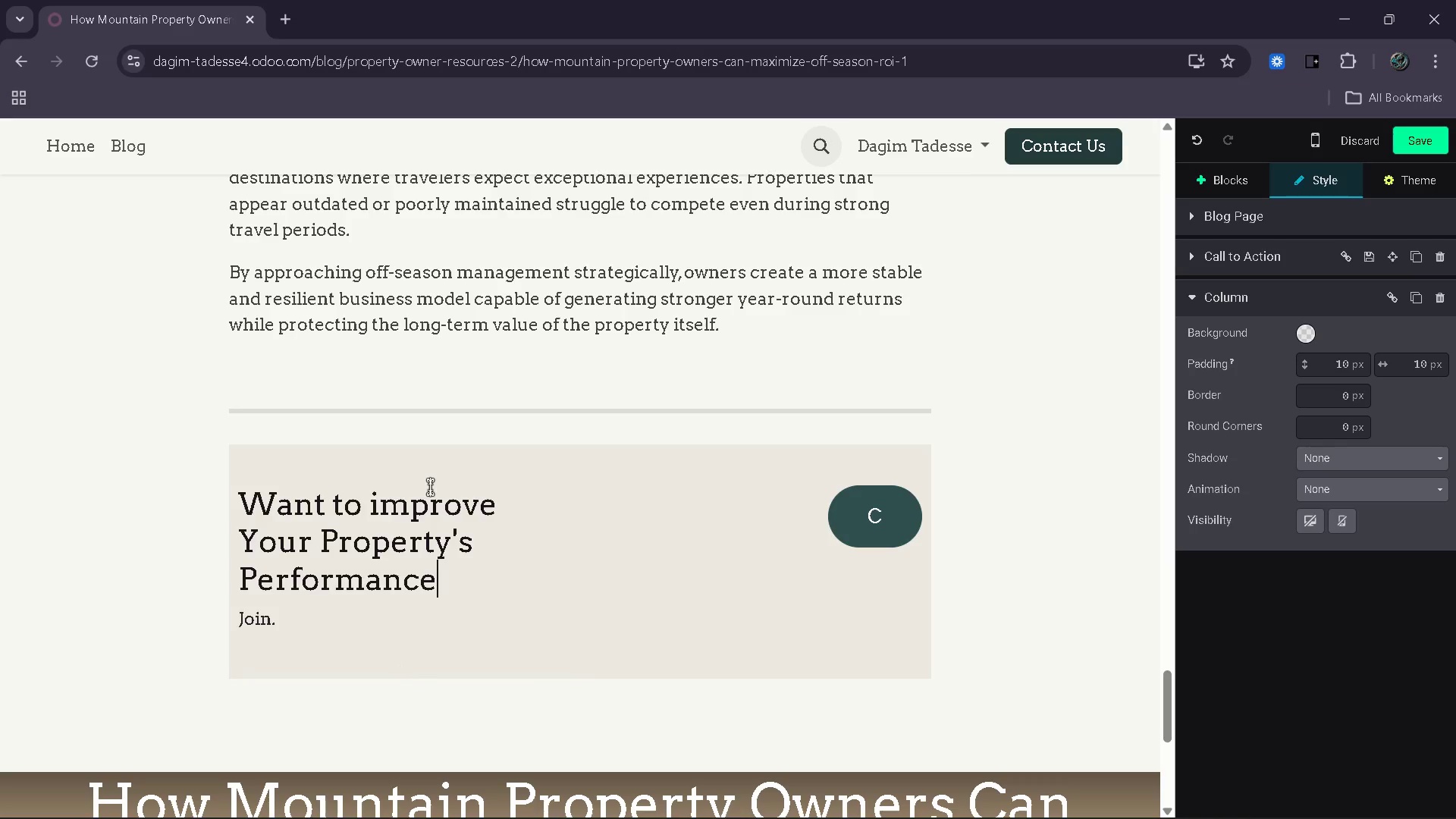 
key(Shift+ShiftRight)
 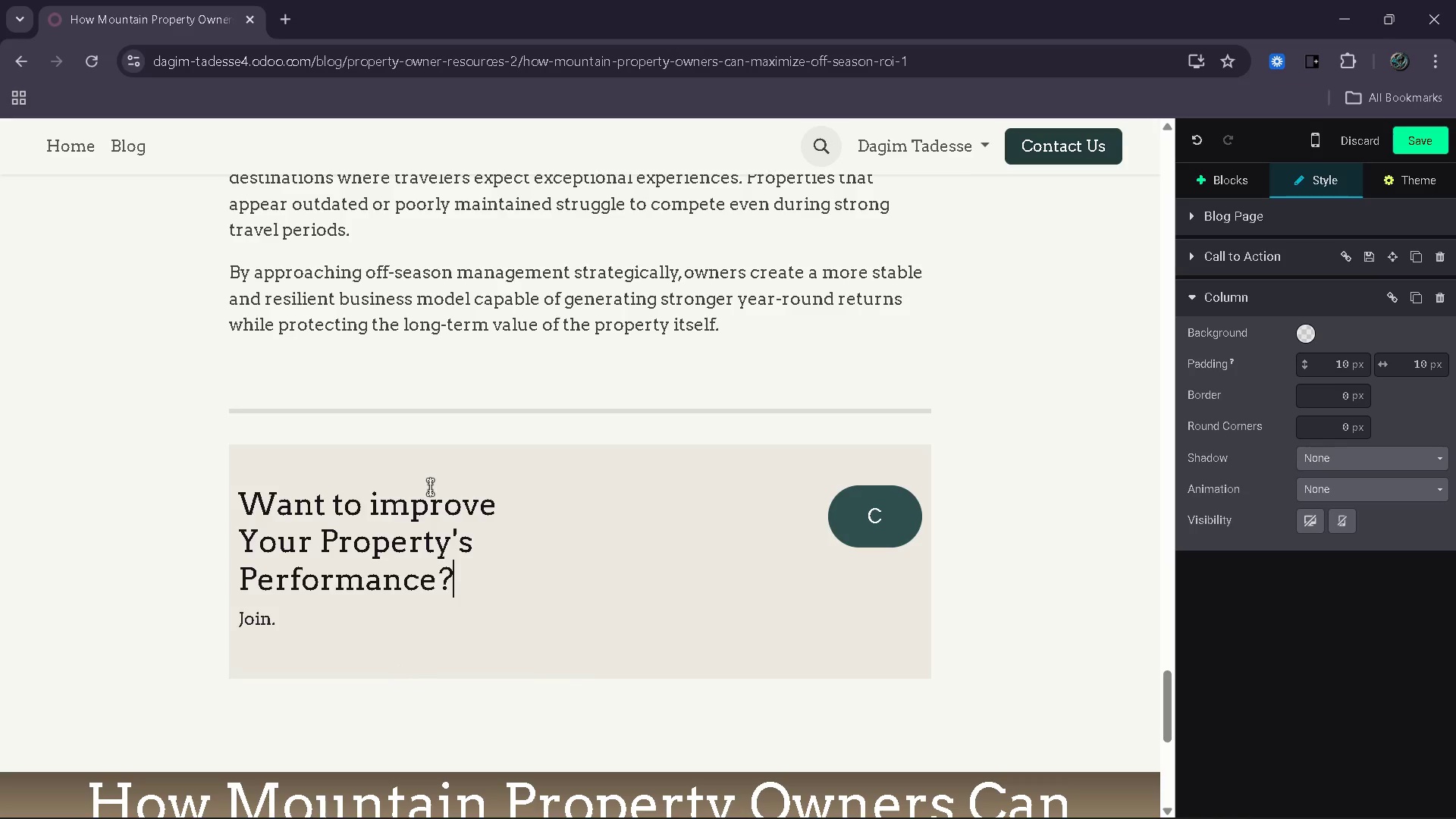 
key(Shift+Slash)
 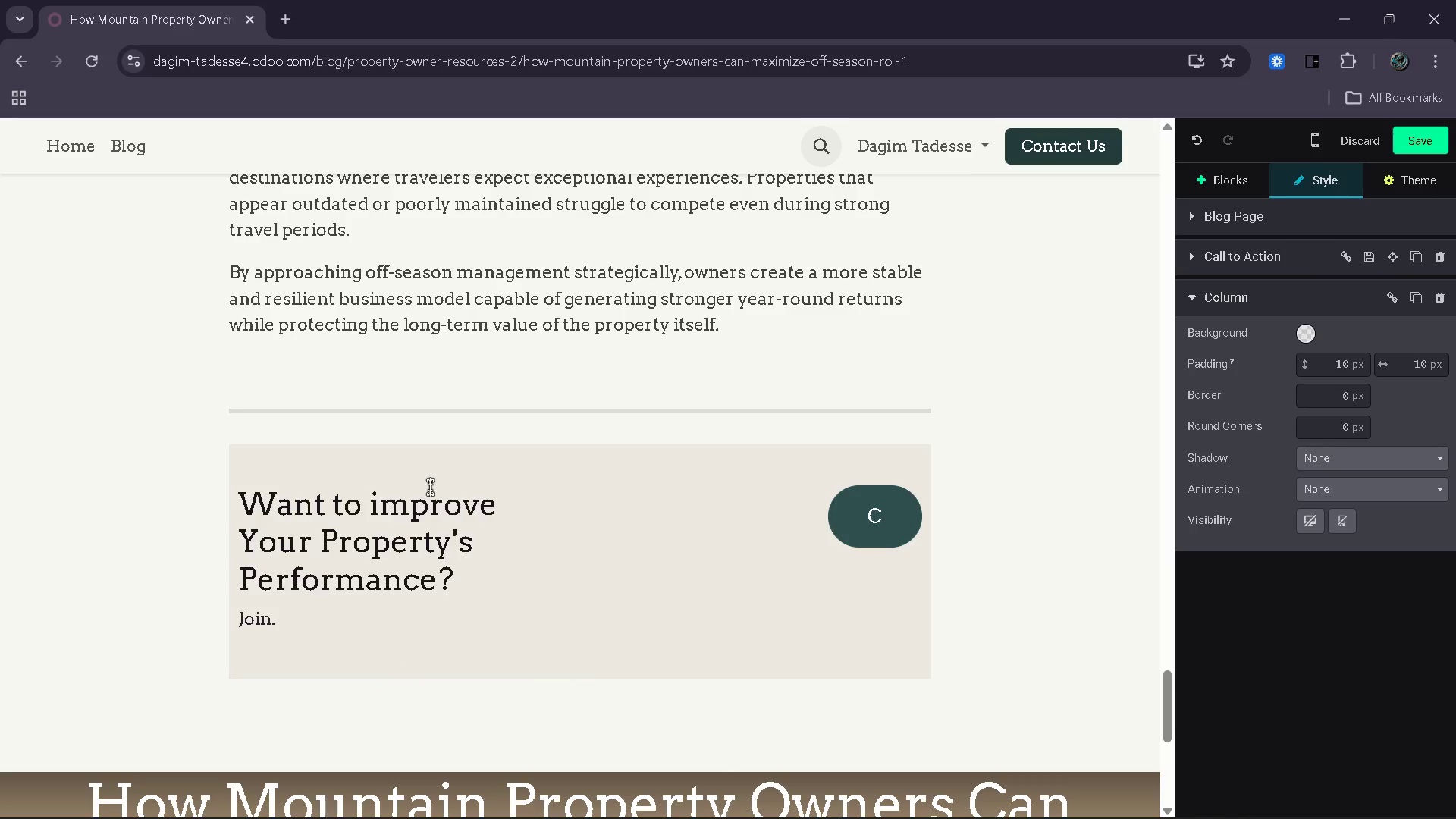 
key(ArrowDown)
 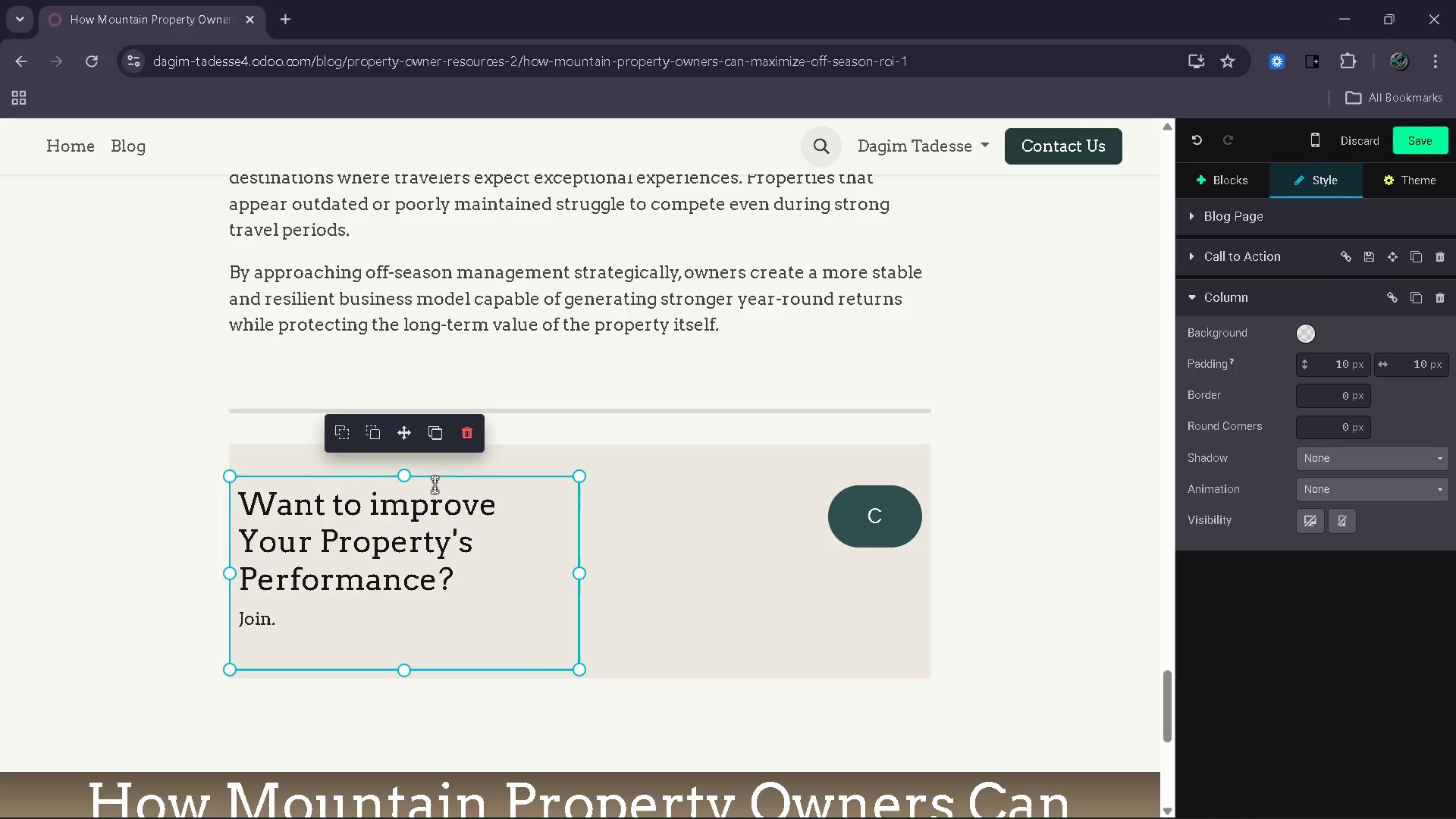 
left_click_drag(start_coordinate=[473, 585], to_coordinate=[350, 547])
 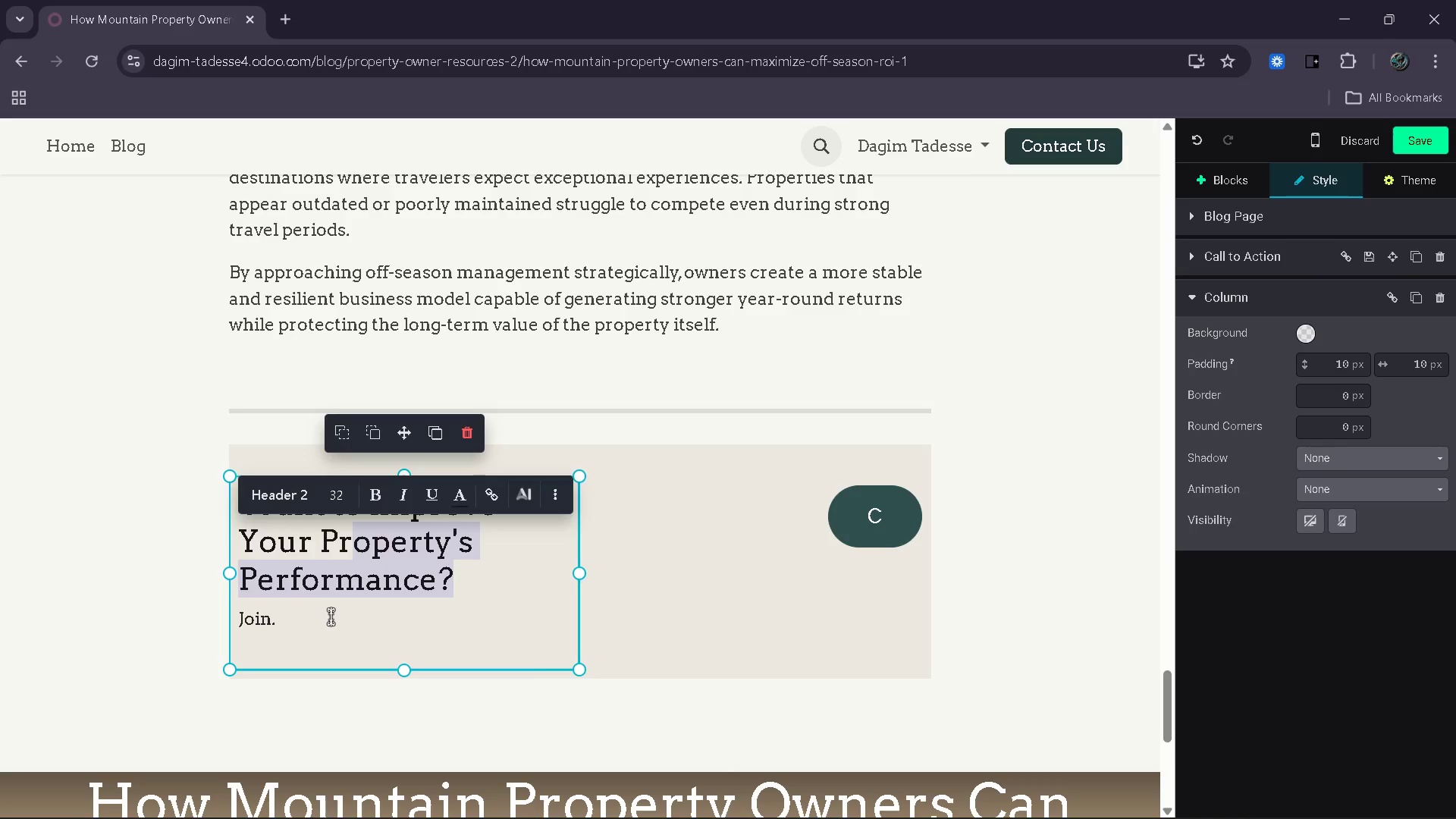 
left_click([331, 617])
 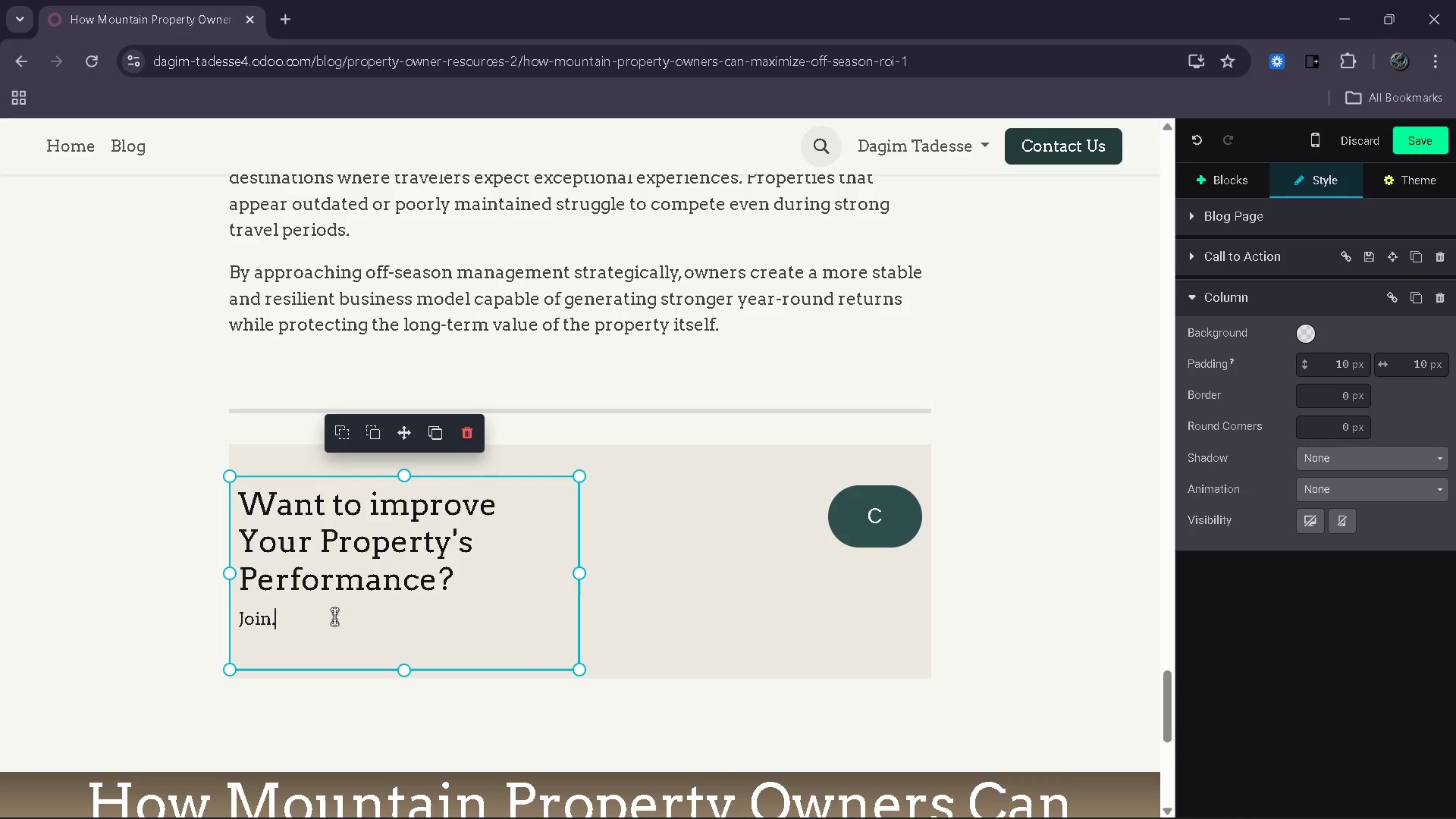 
key(Backspace)
 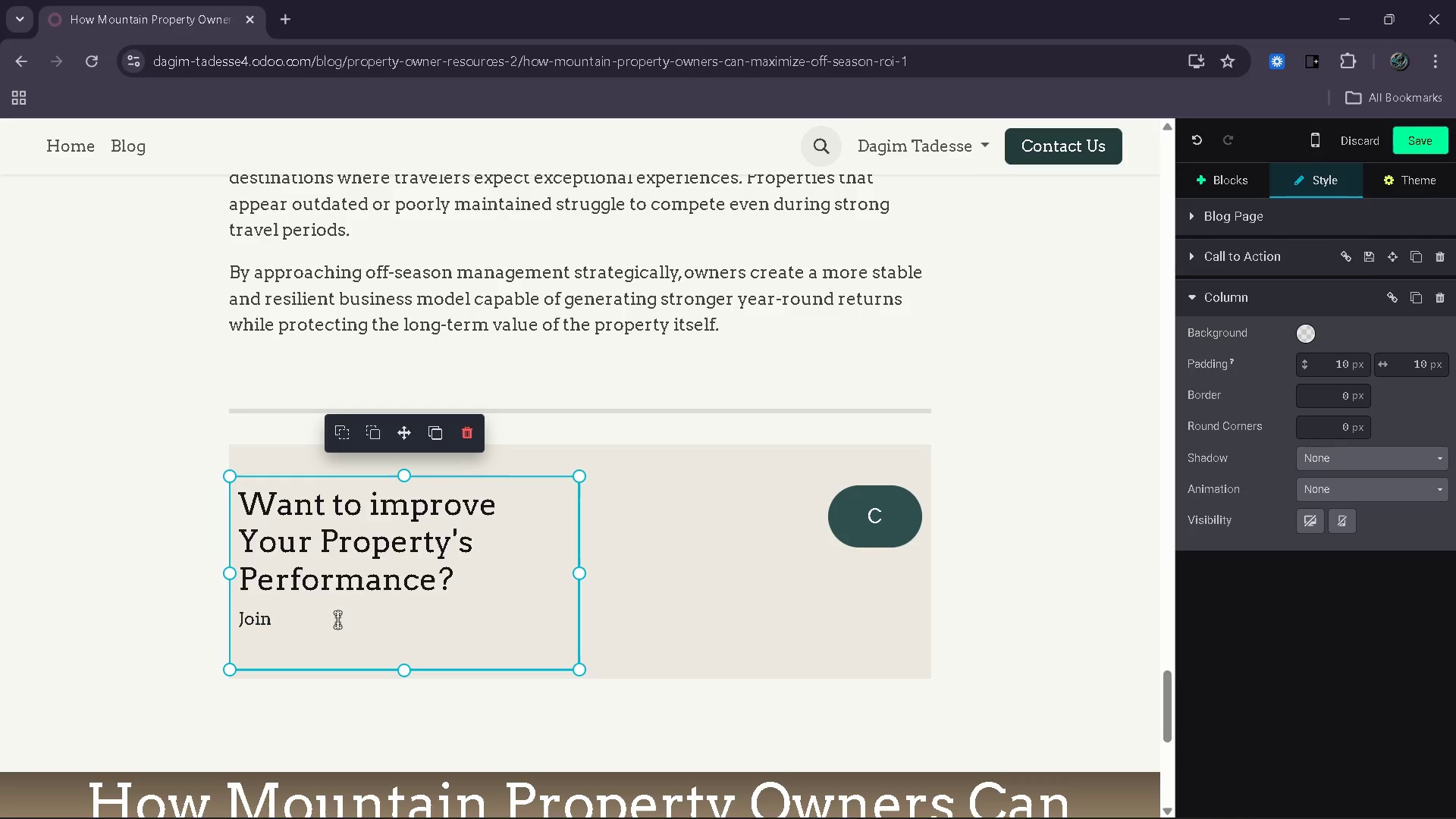 
key(Backspace)
key(Backspace)
key(Backspace)
key(Backspace)
type(discover how Northsa)
key(Backspace)
key(Backspace)
type(Sa)
key(Backspace)
type(tar Alpine Retrear)
key(Backspace)
type(ts )
 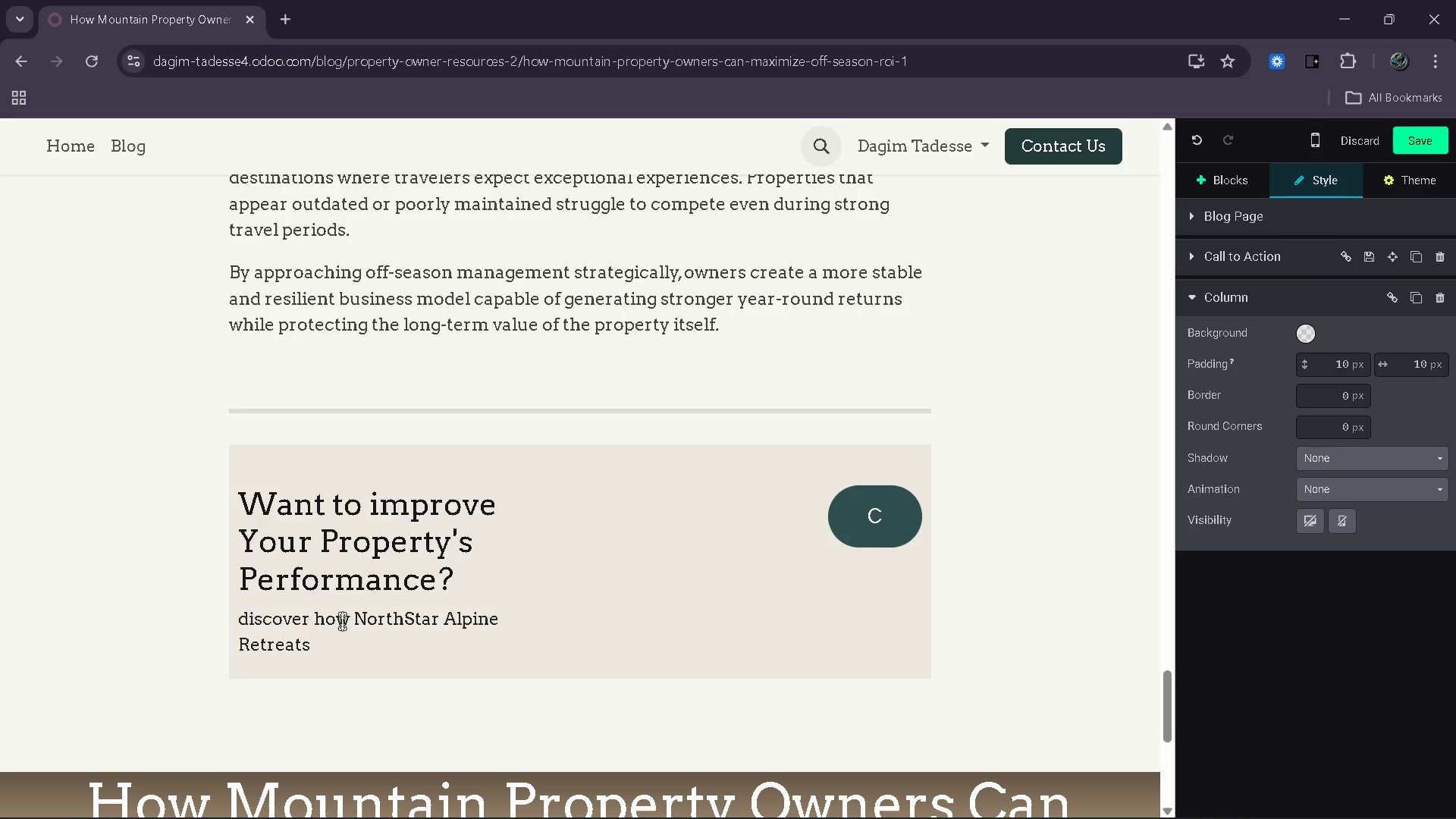 
type(helps owners maxmize occupance)
key(Backspace)
type(y )
 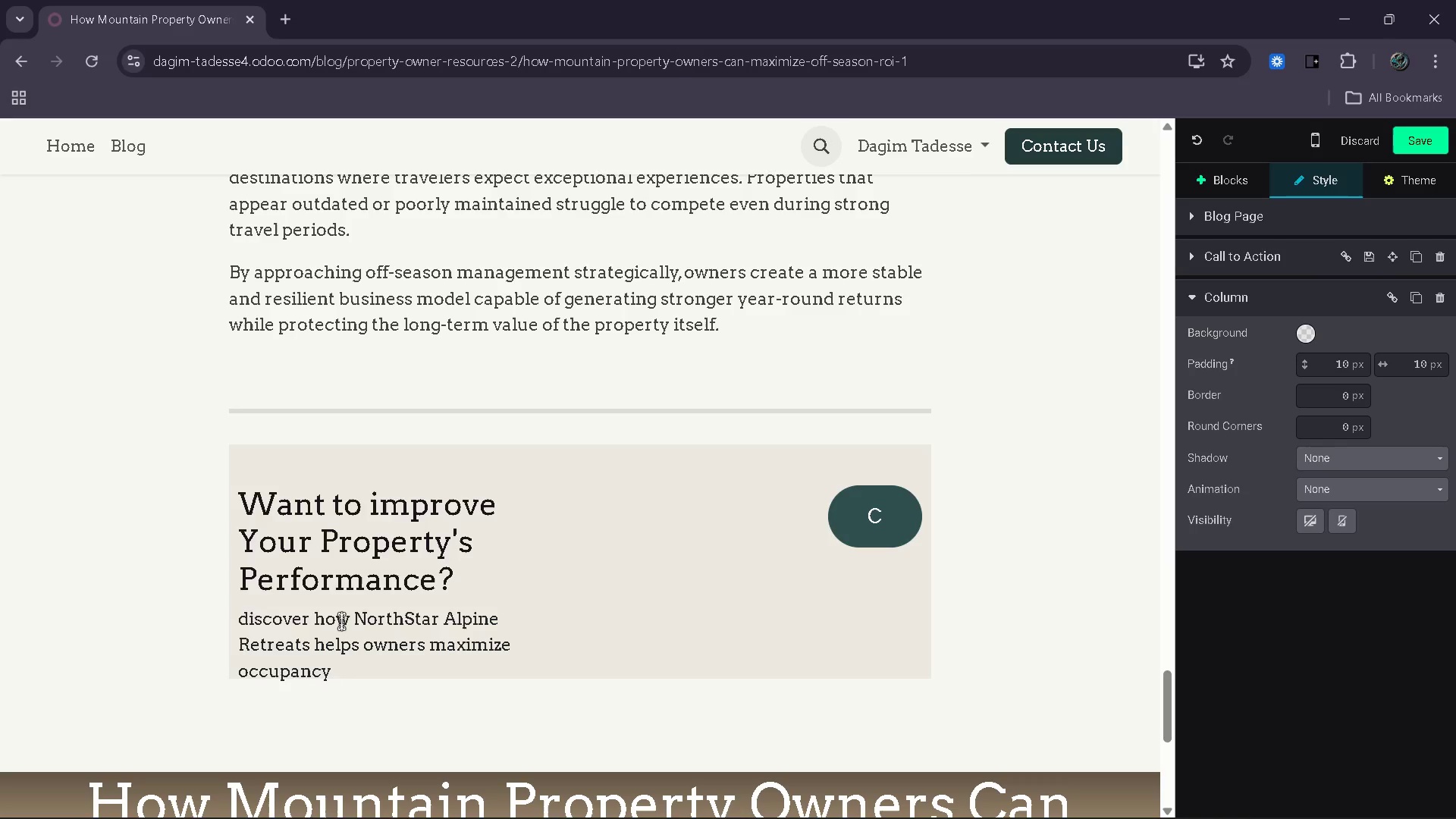 
wait(11.84)
 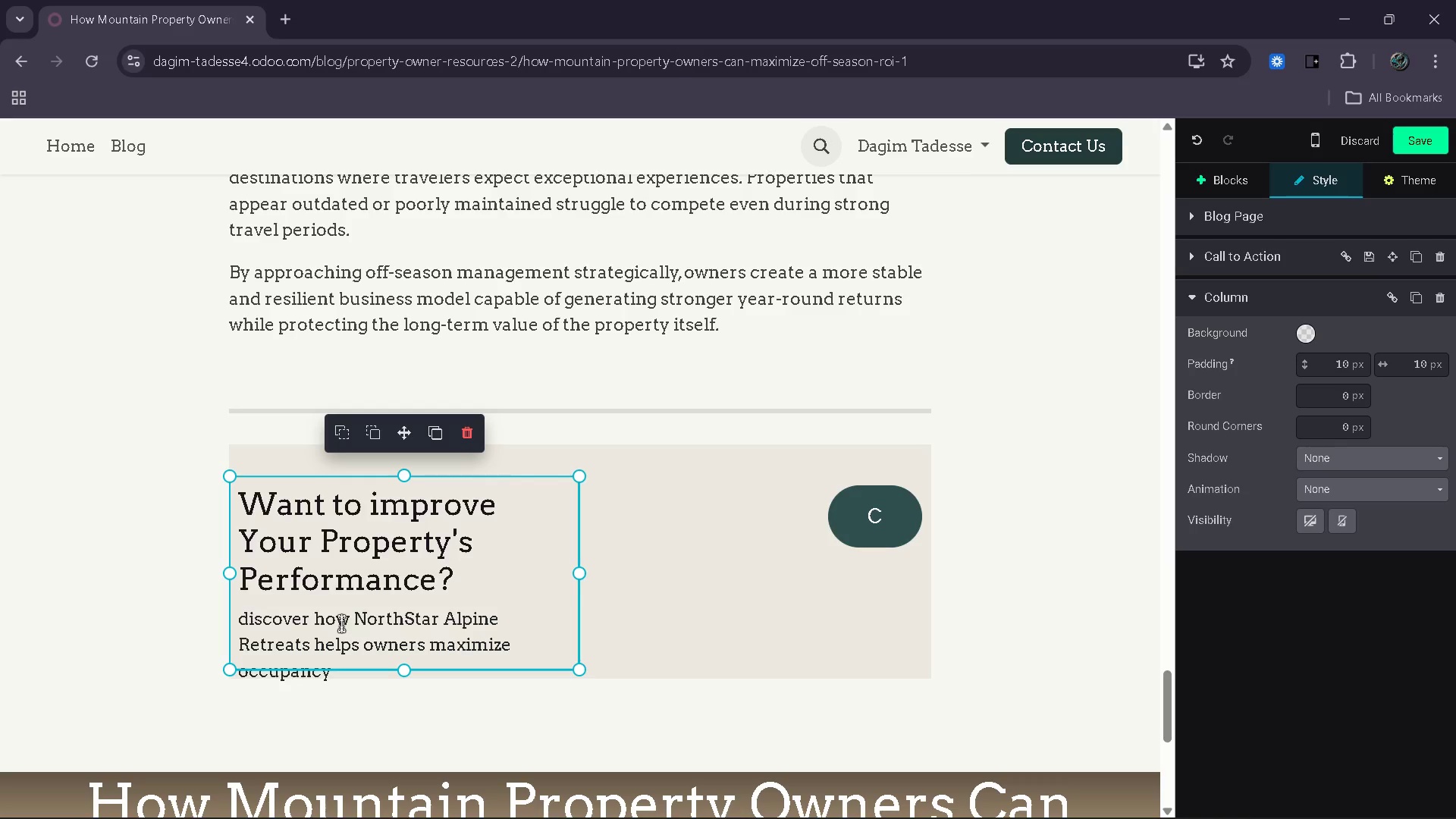 
left_click_drag(start_coordinate=[585, 573], to_coordinate=[725, 571])
 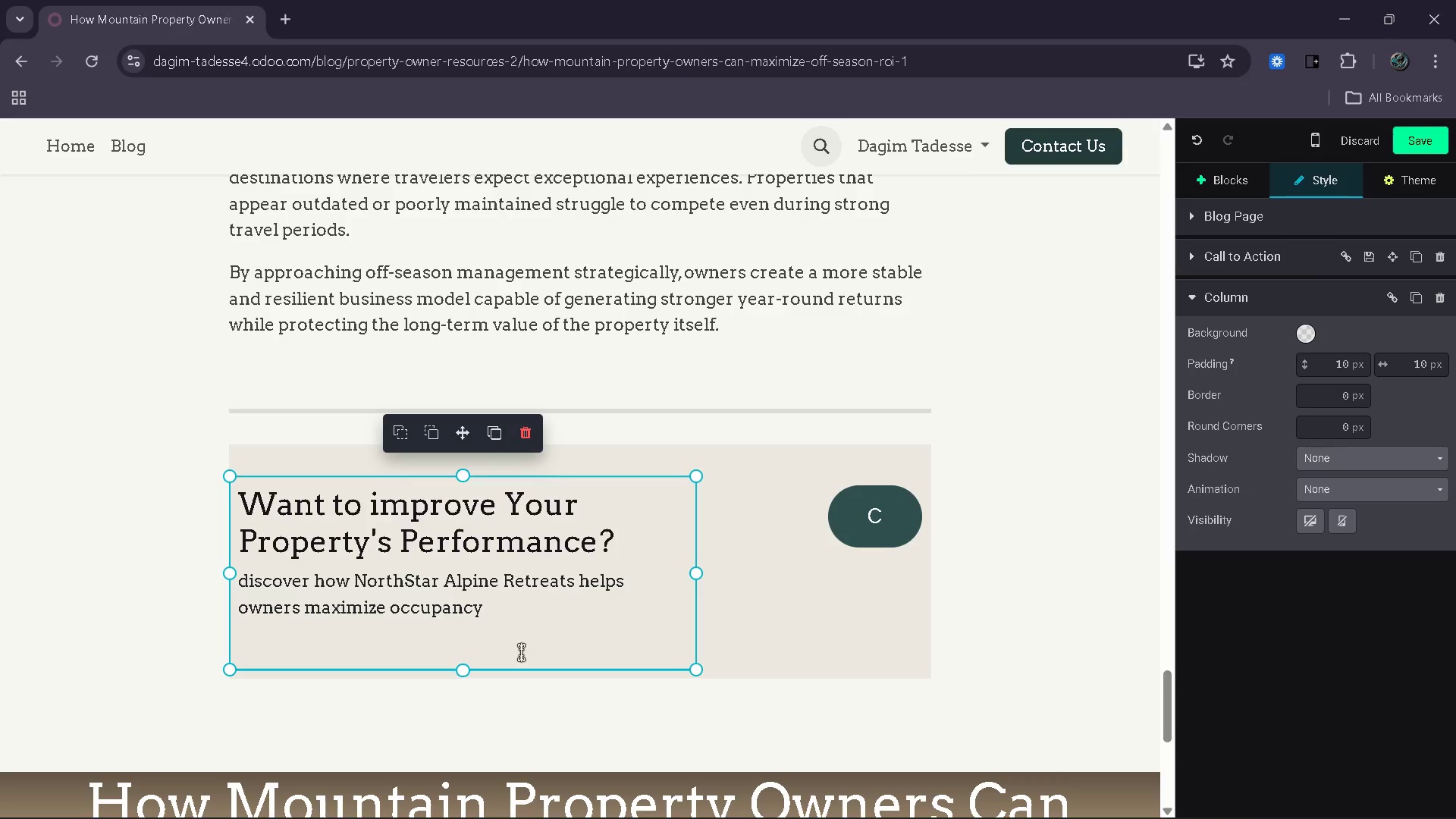 
wait(7.25)
 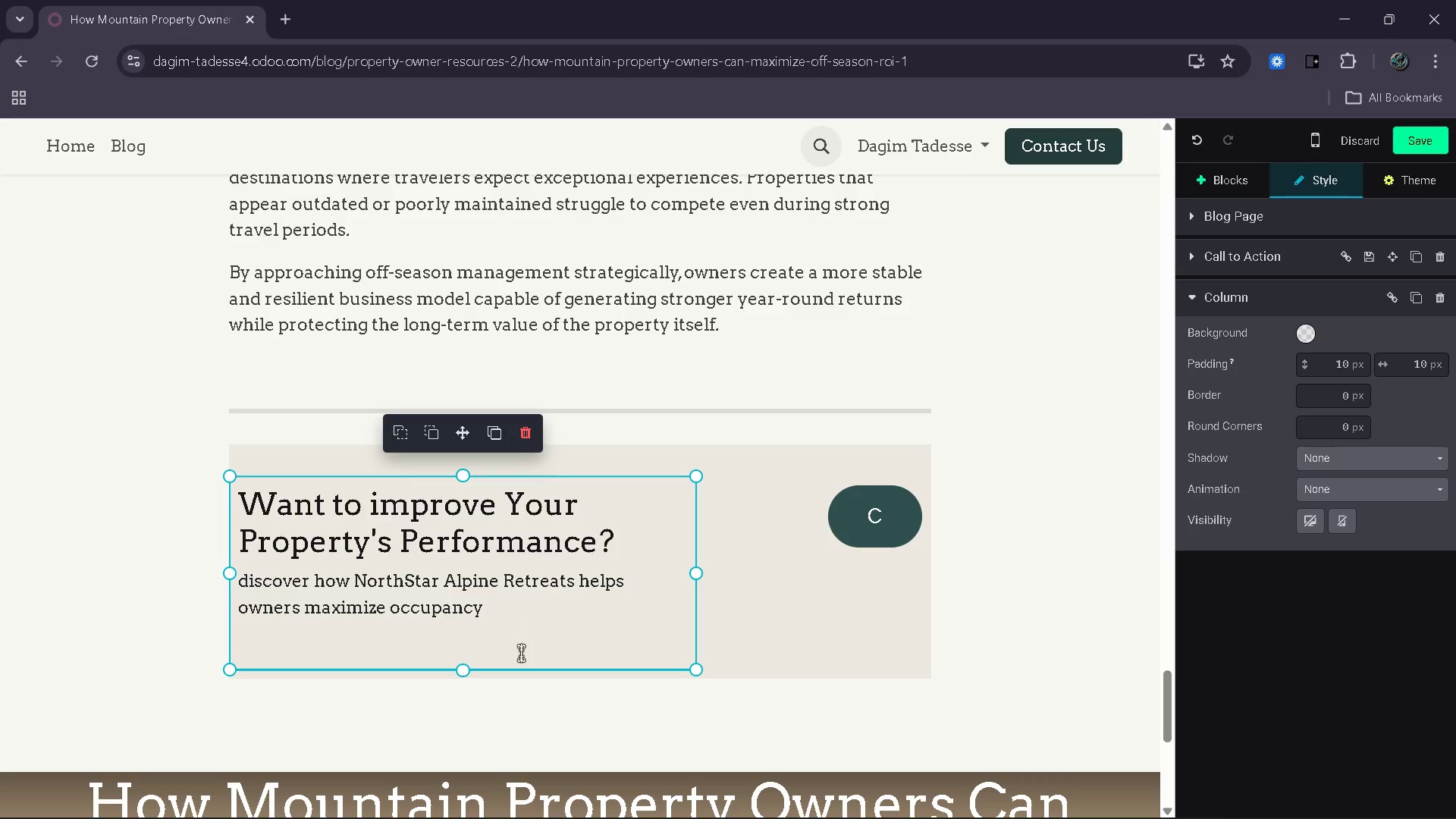 
key(Backspace)
type(, streamline operations and increase long-term rental revenue.)
 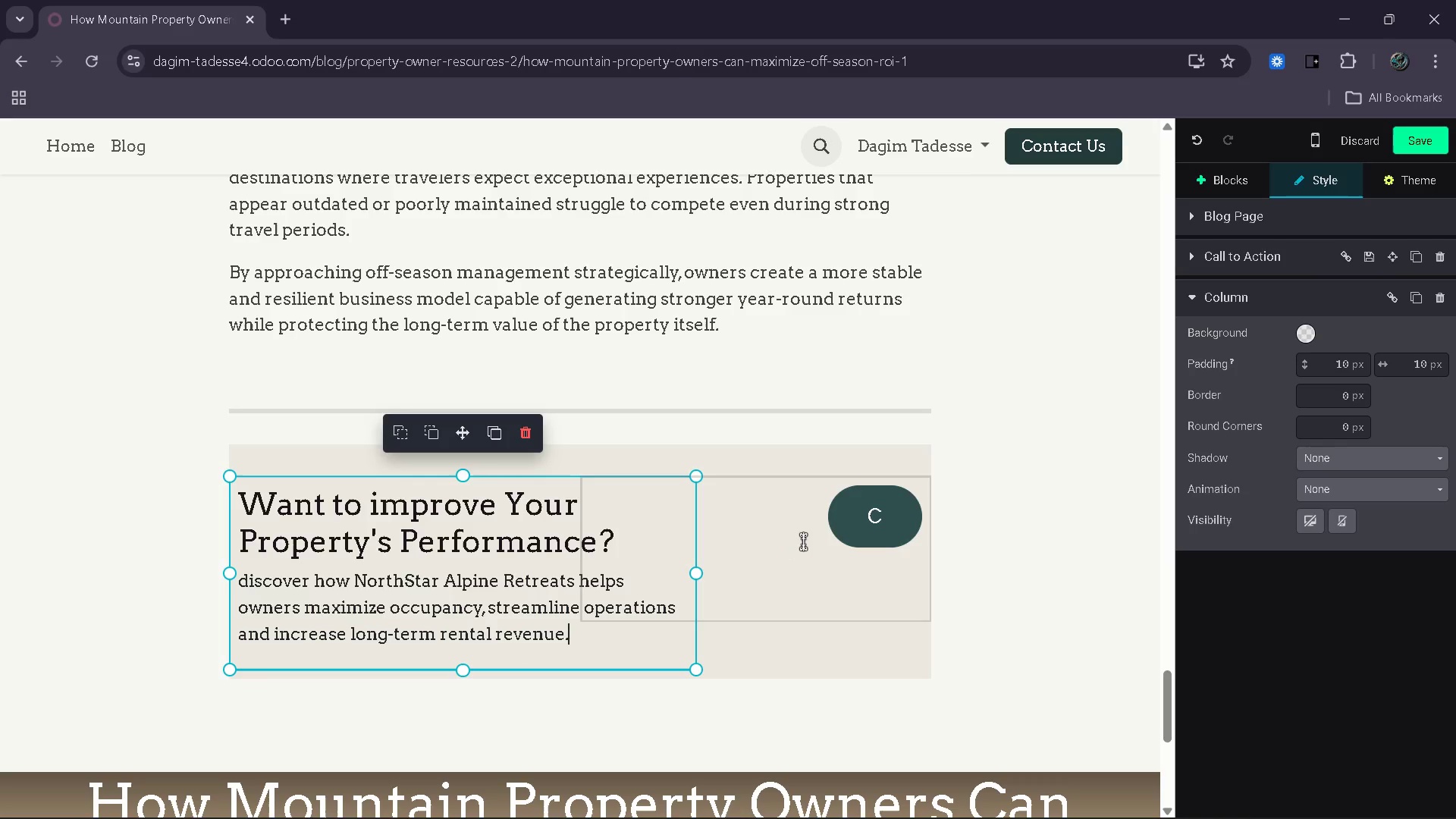 
left_click([880, 522])
 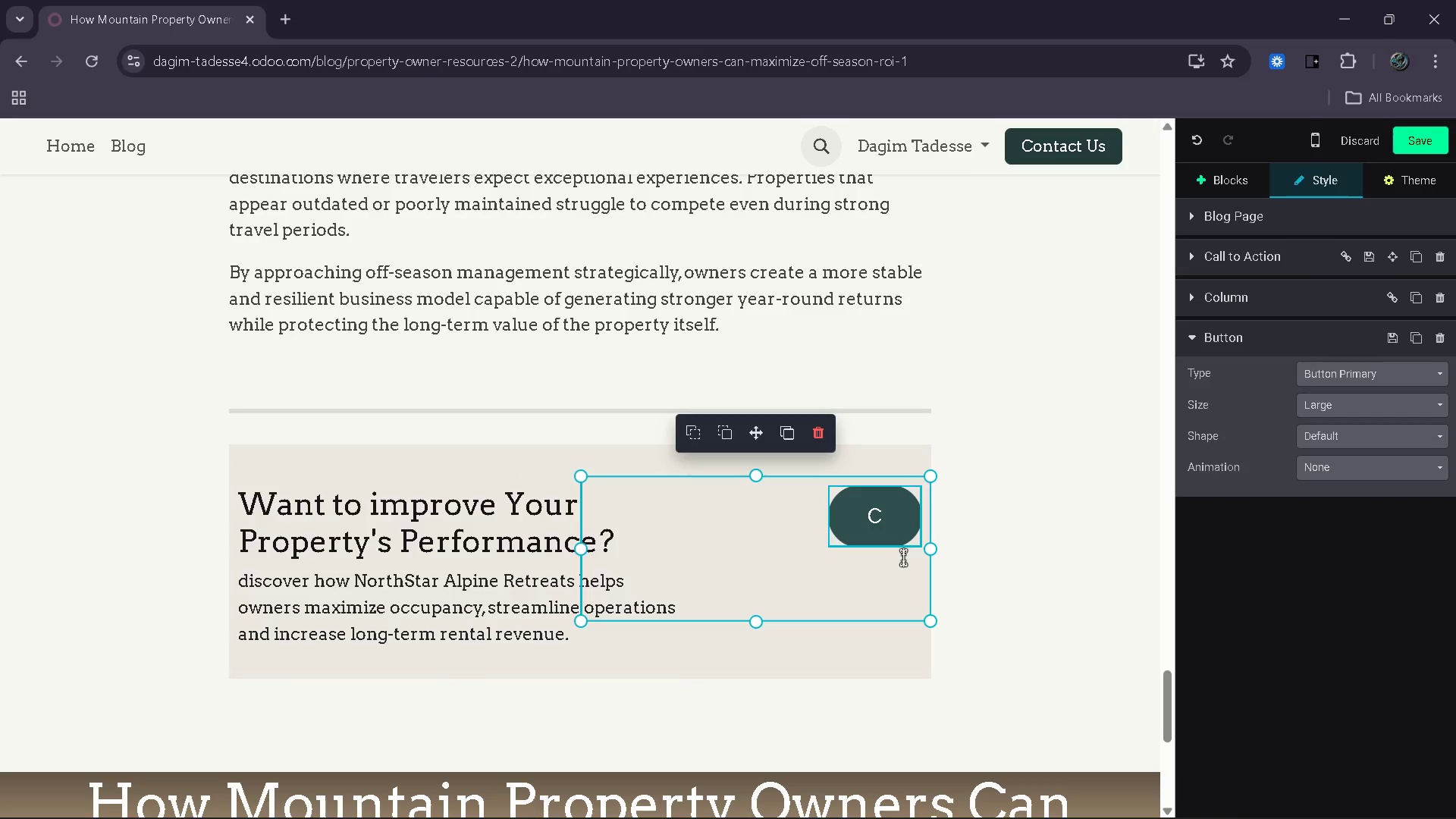 
key(ArrowLeft)
 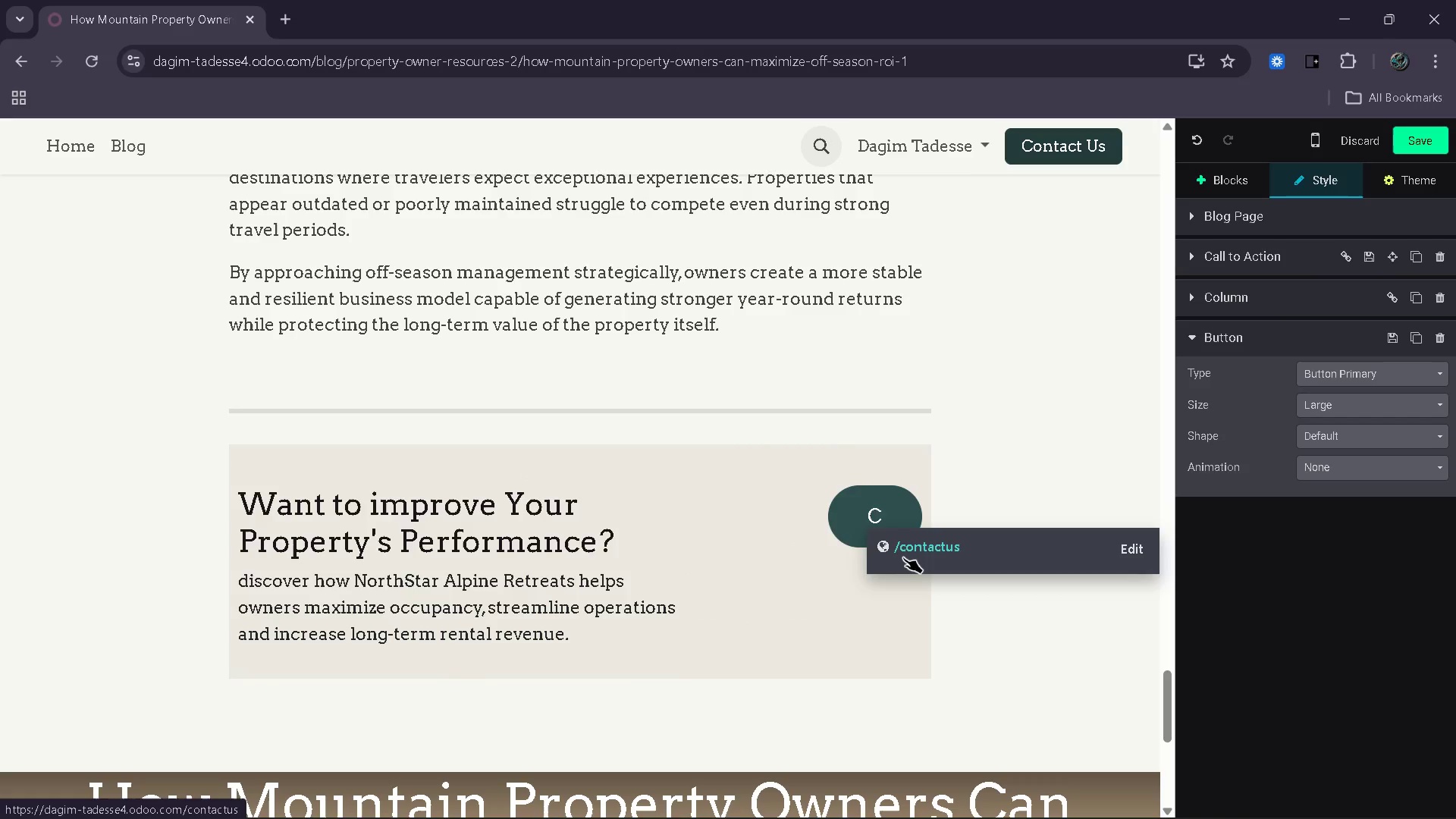 
key(Backspace)
 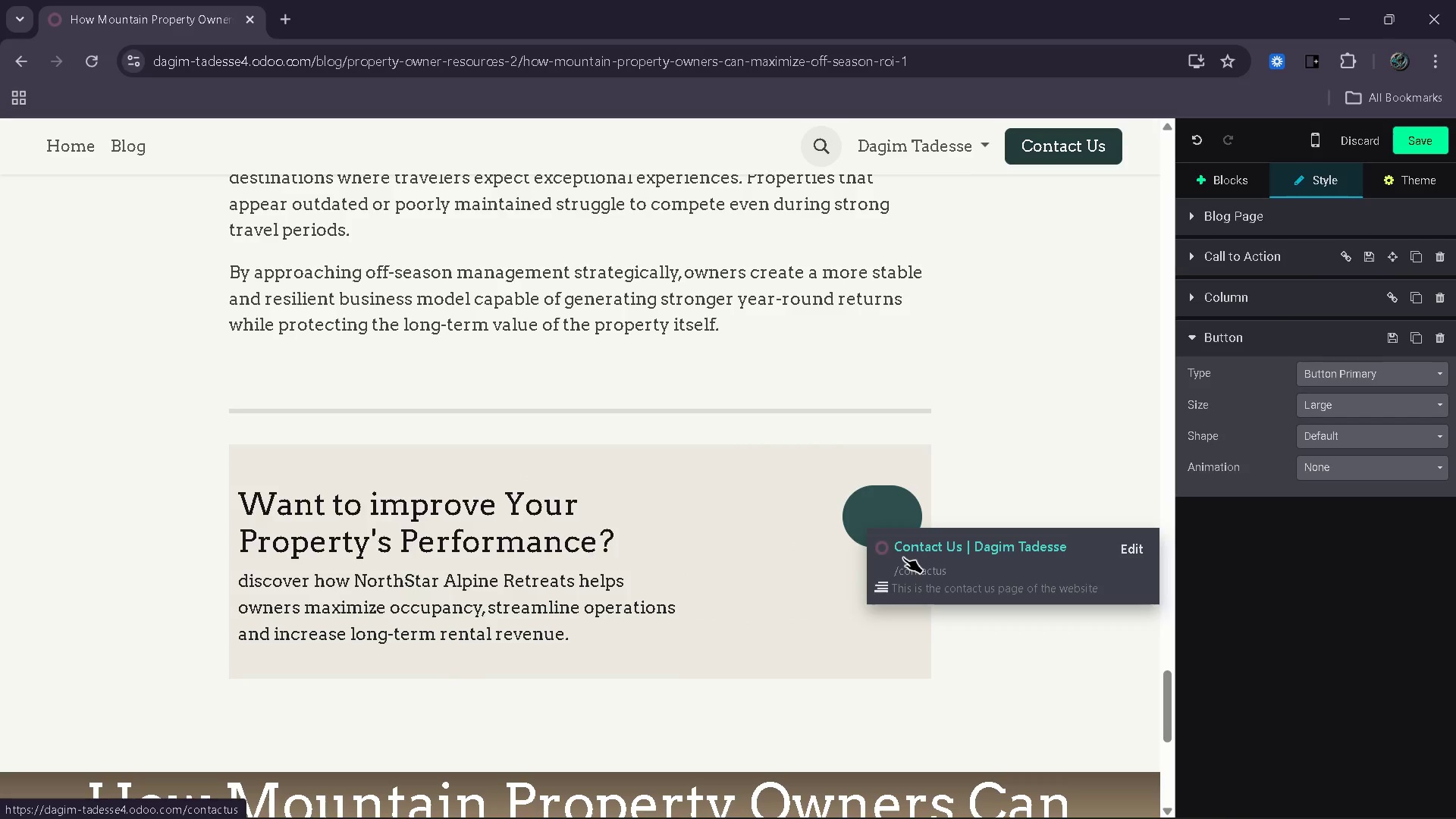 
type(Sced)
 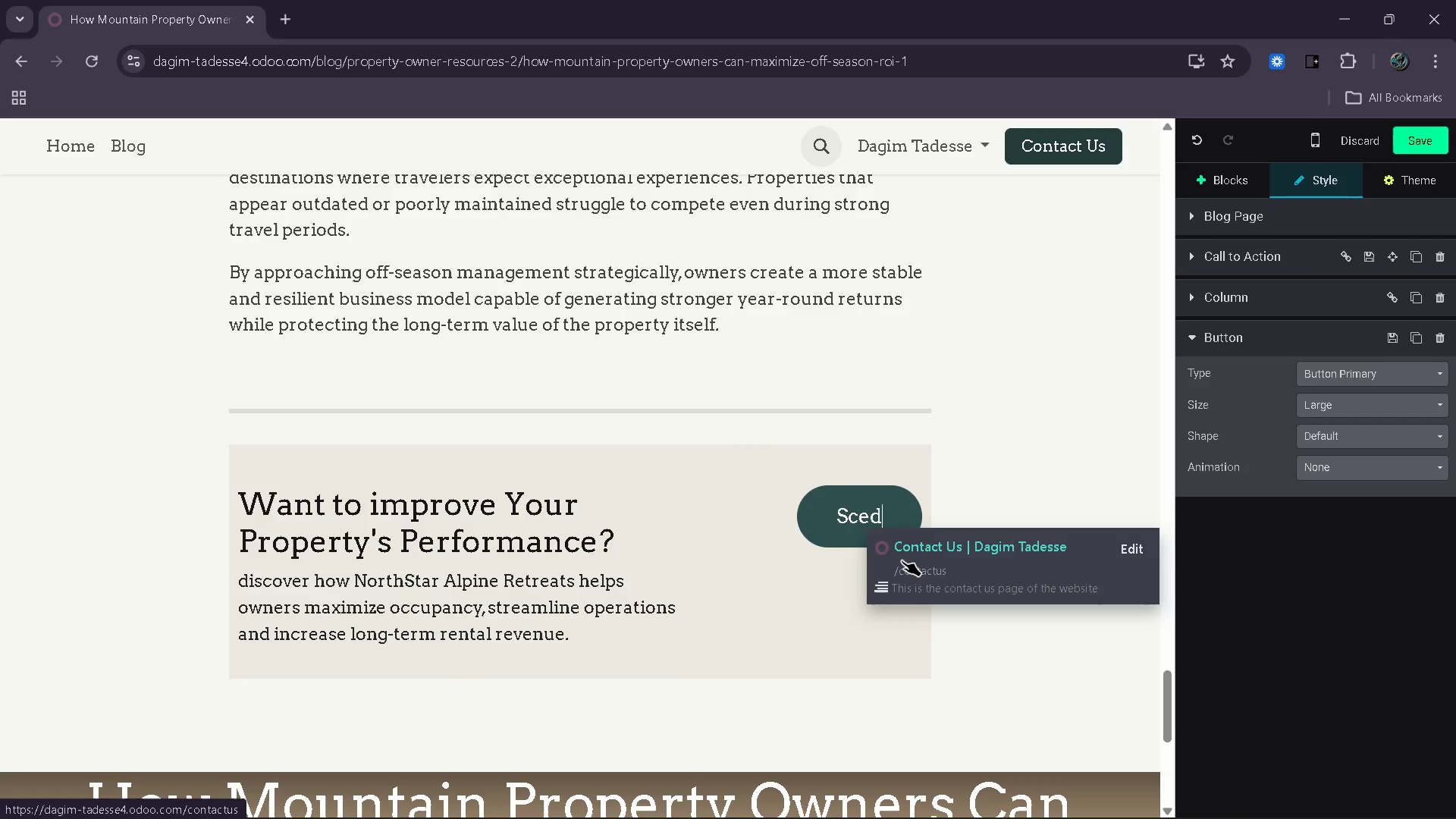 
type(ule)
 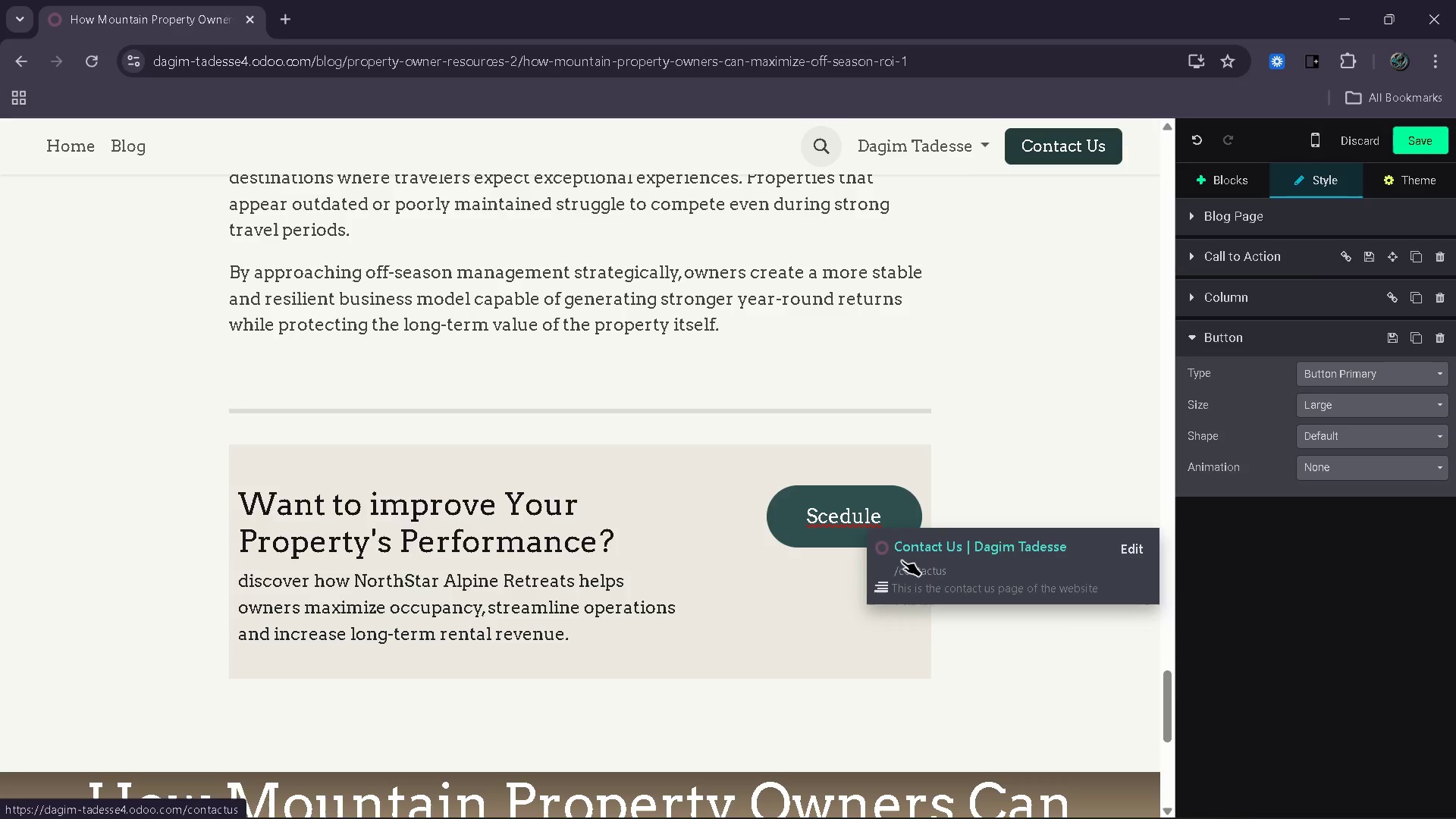 
key(ArrowLeft)
 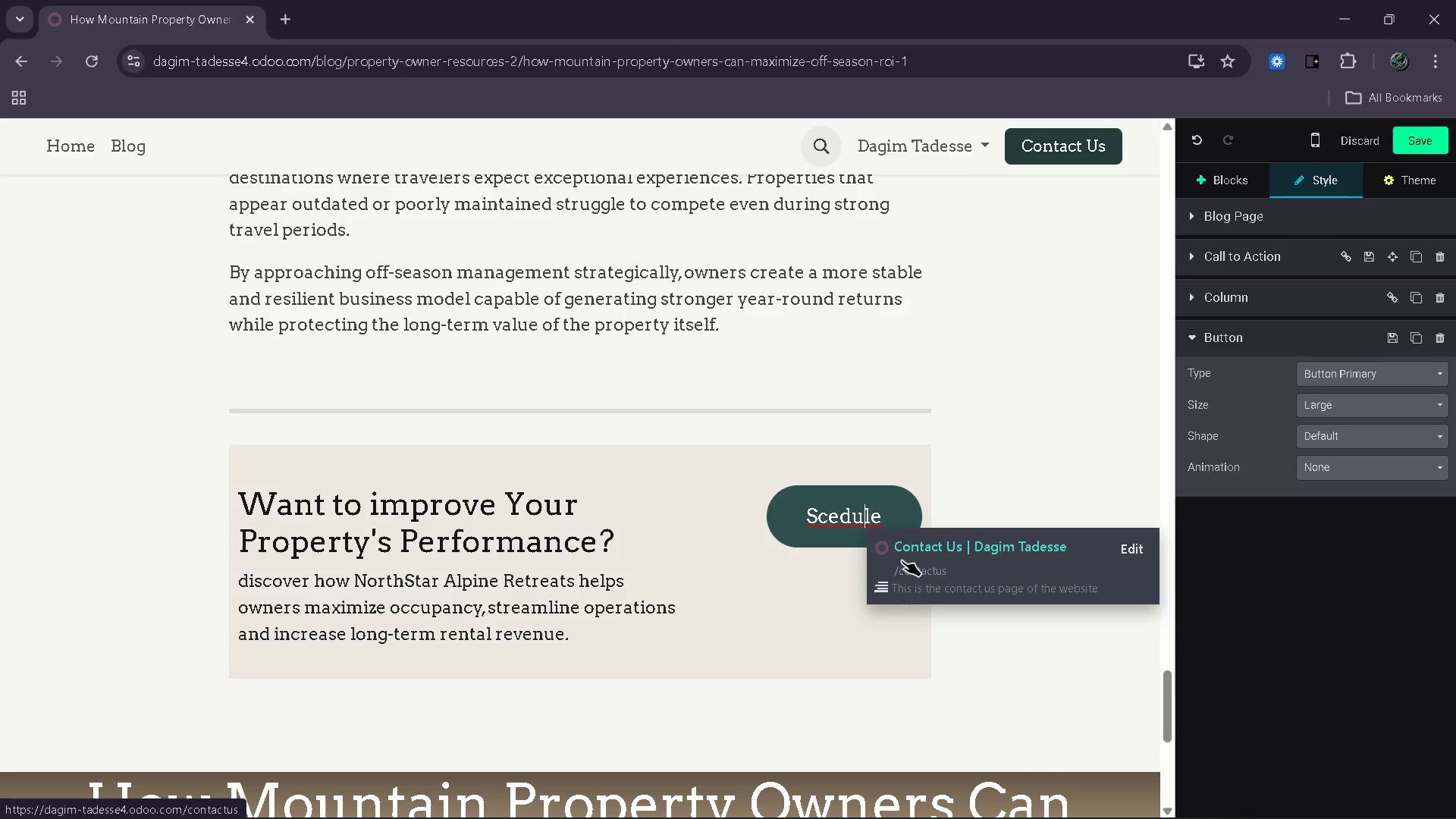 
key(ArrowLeft)
 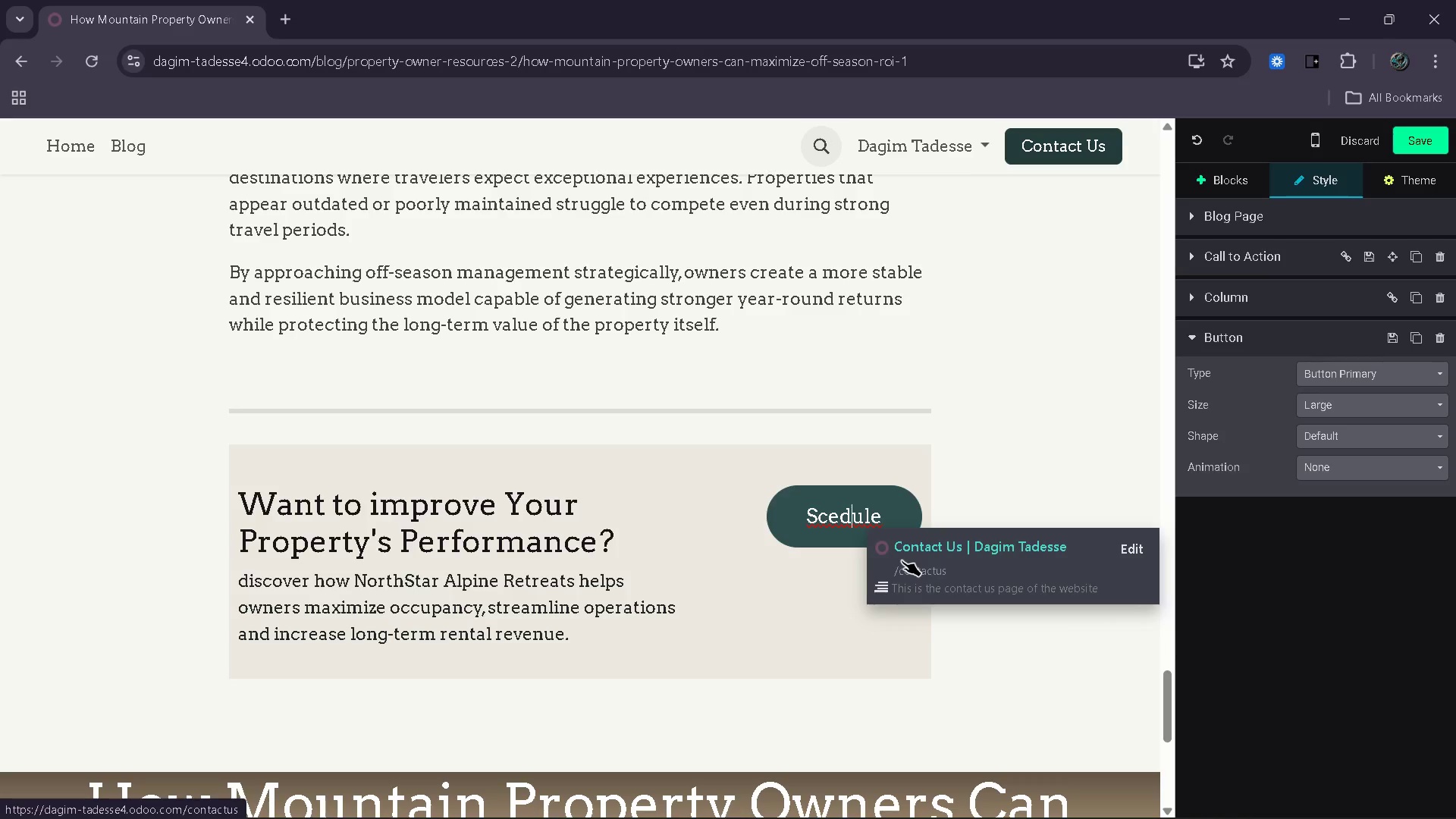 
key(ArrowLeft)
 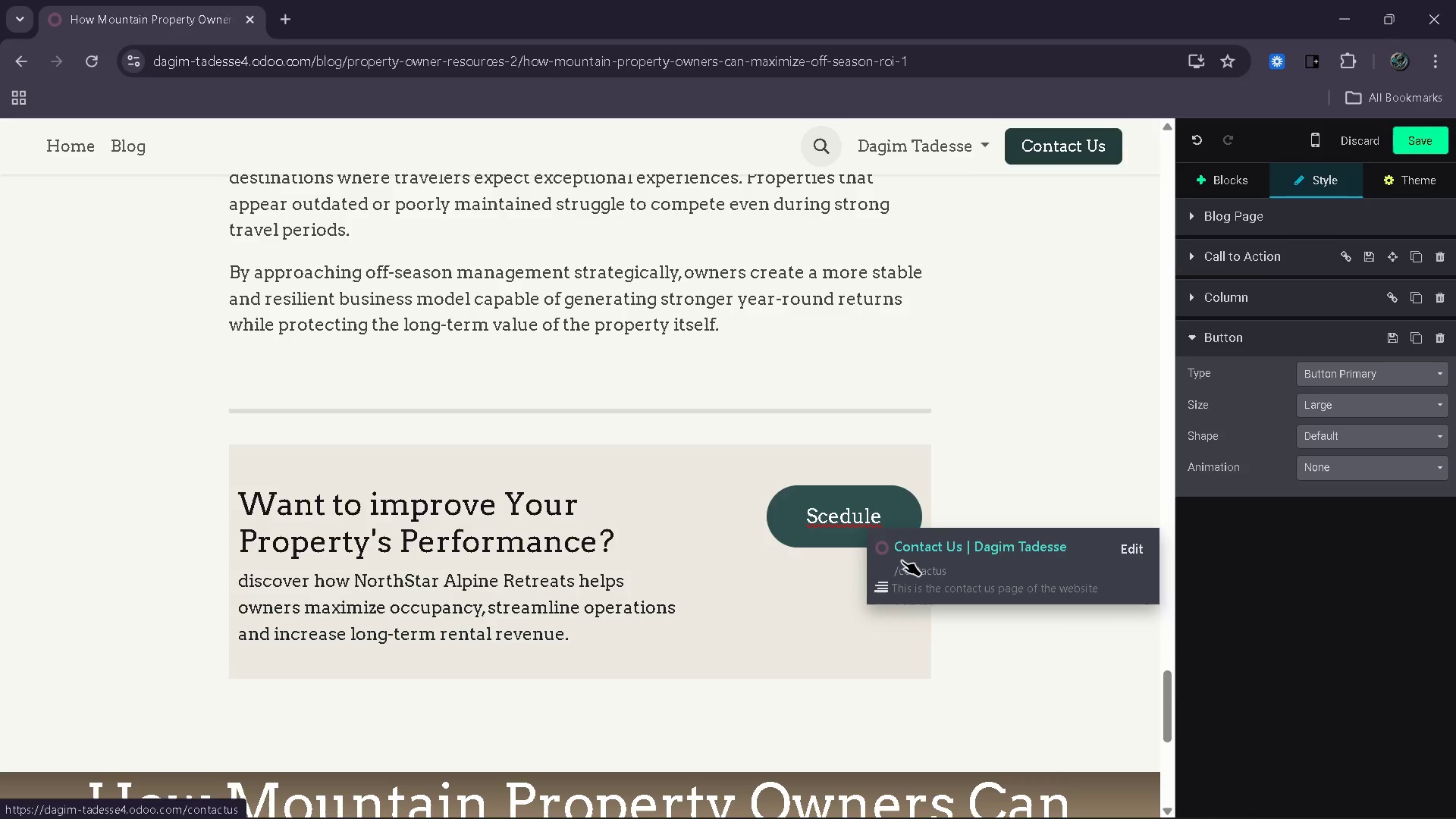 
key(ArrowLeft)
 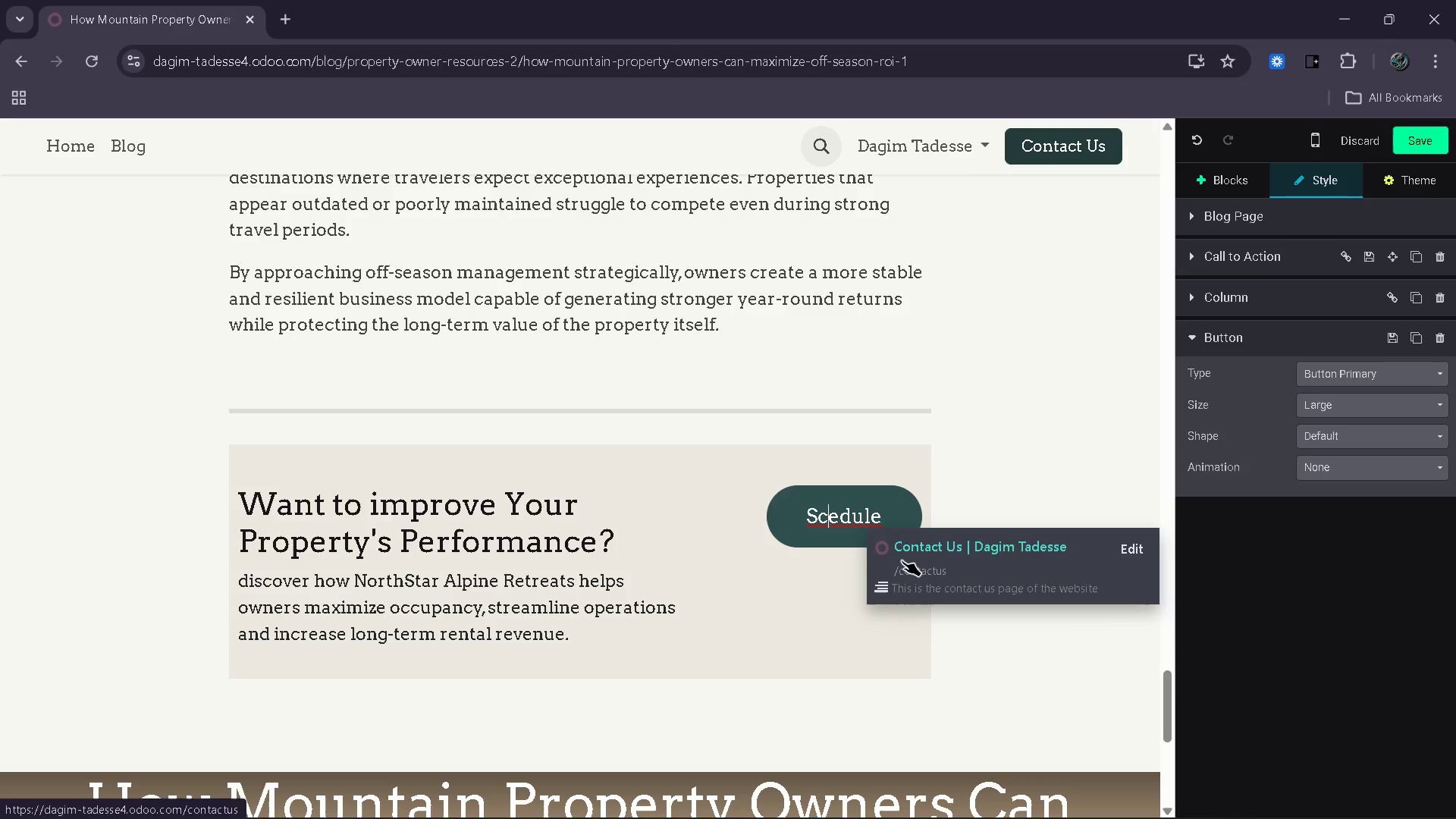 
key(ArrowLeft)
 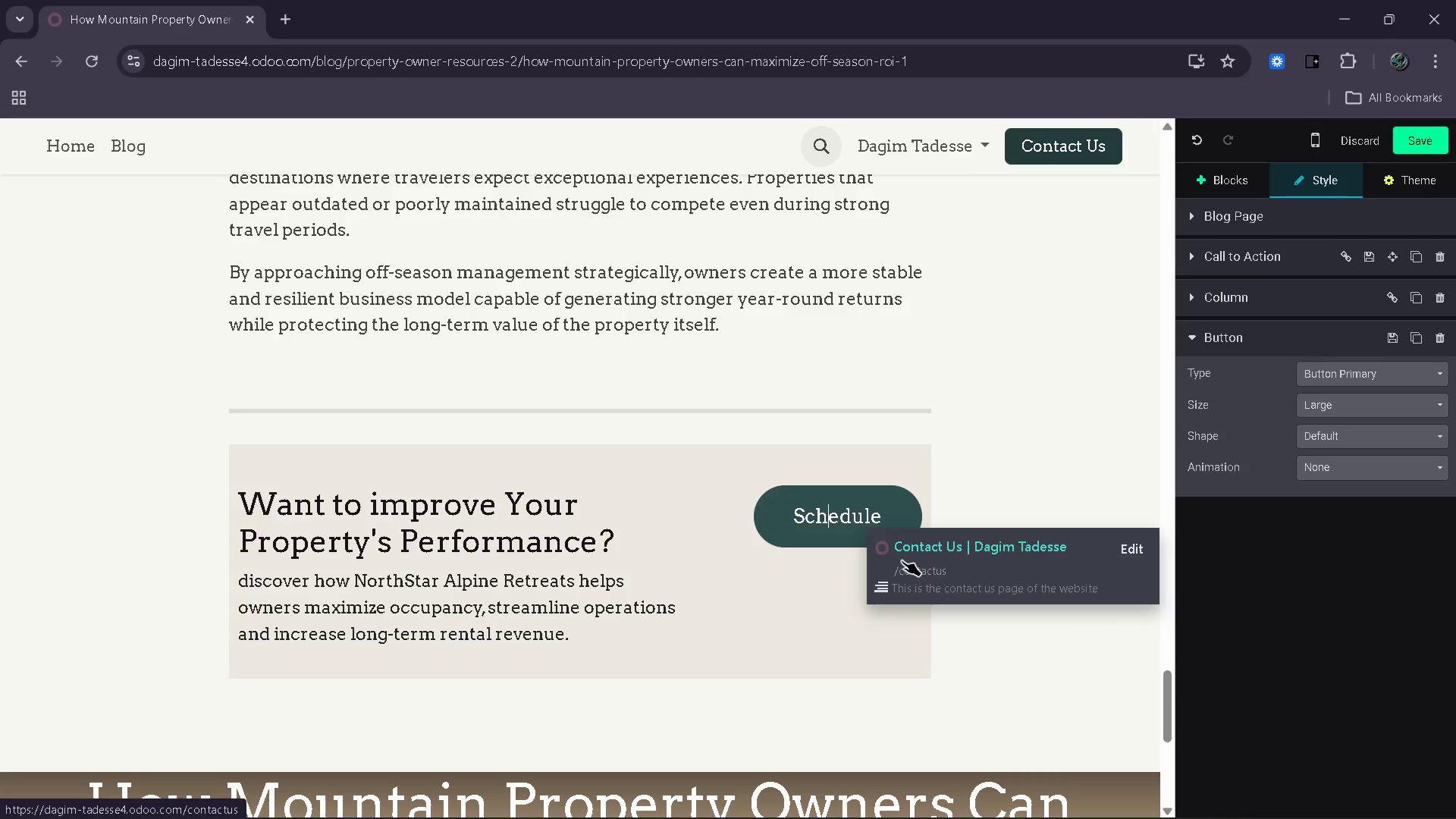 
key(H)
 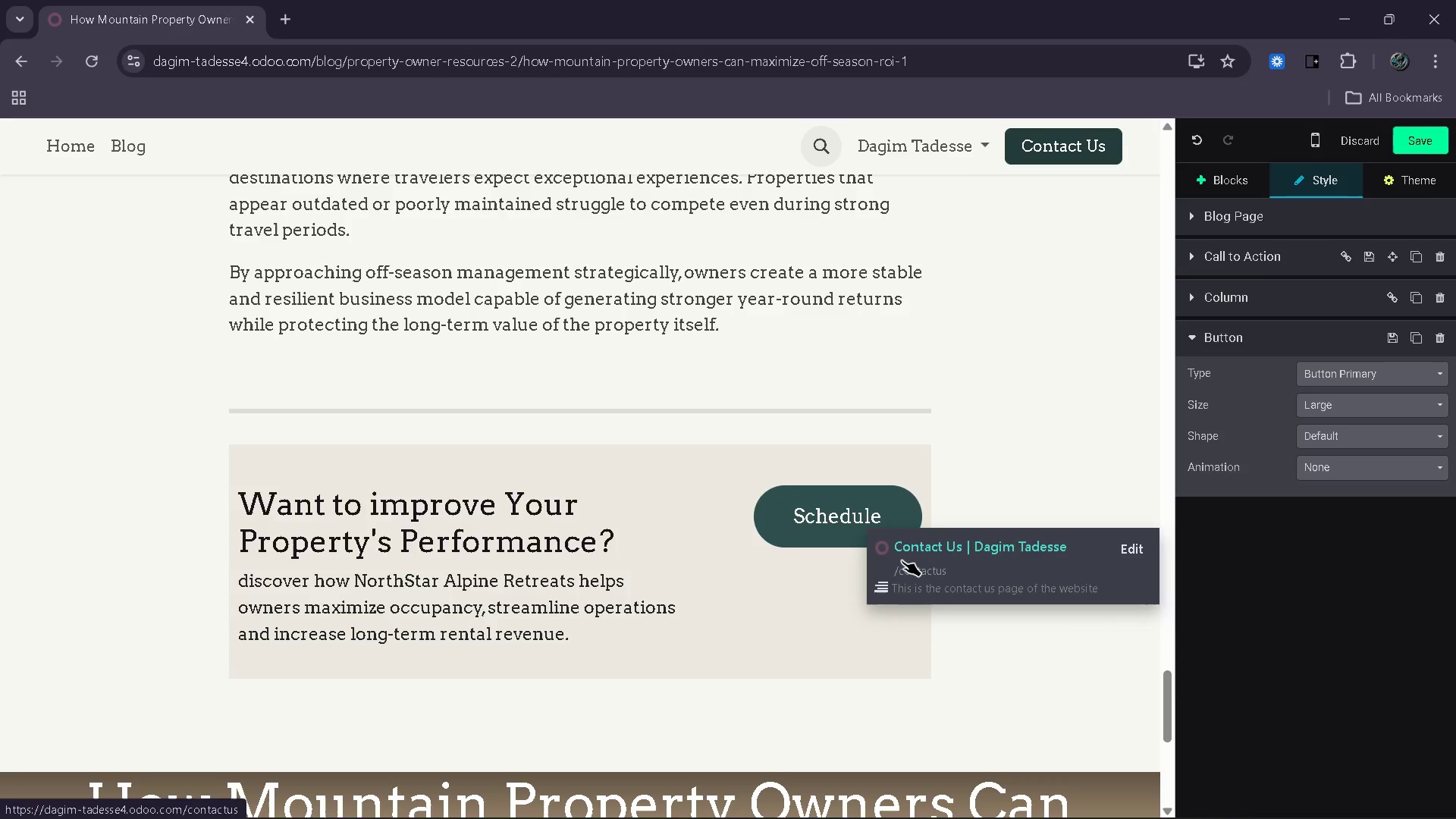 
key(ArrowRight)
 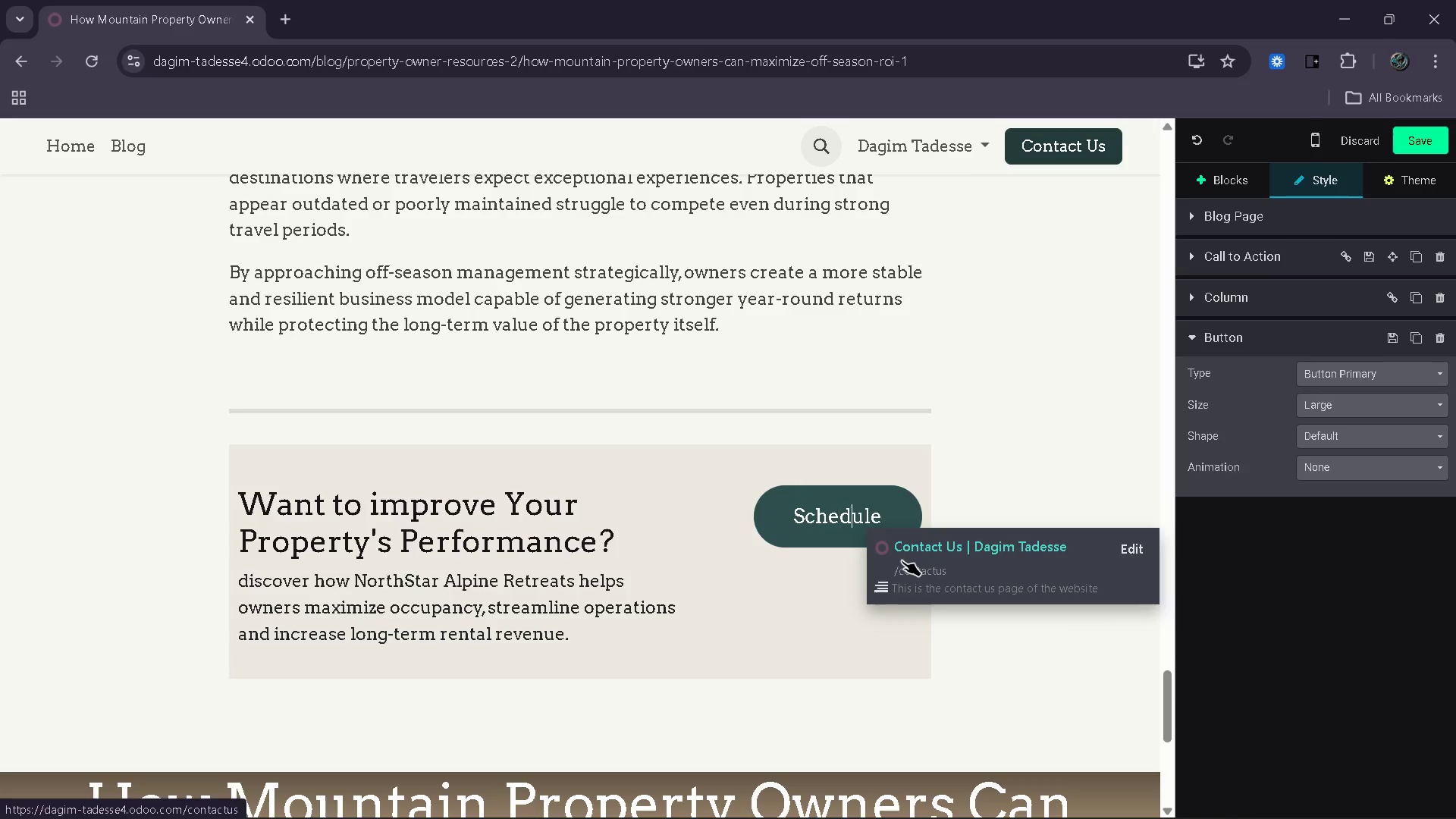 
key(ArrowRight)
 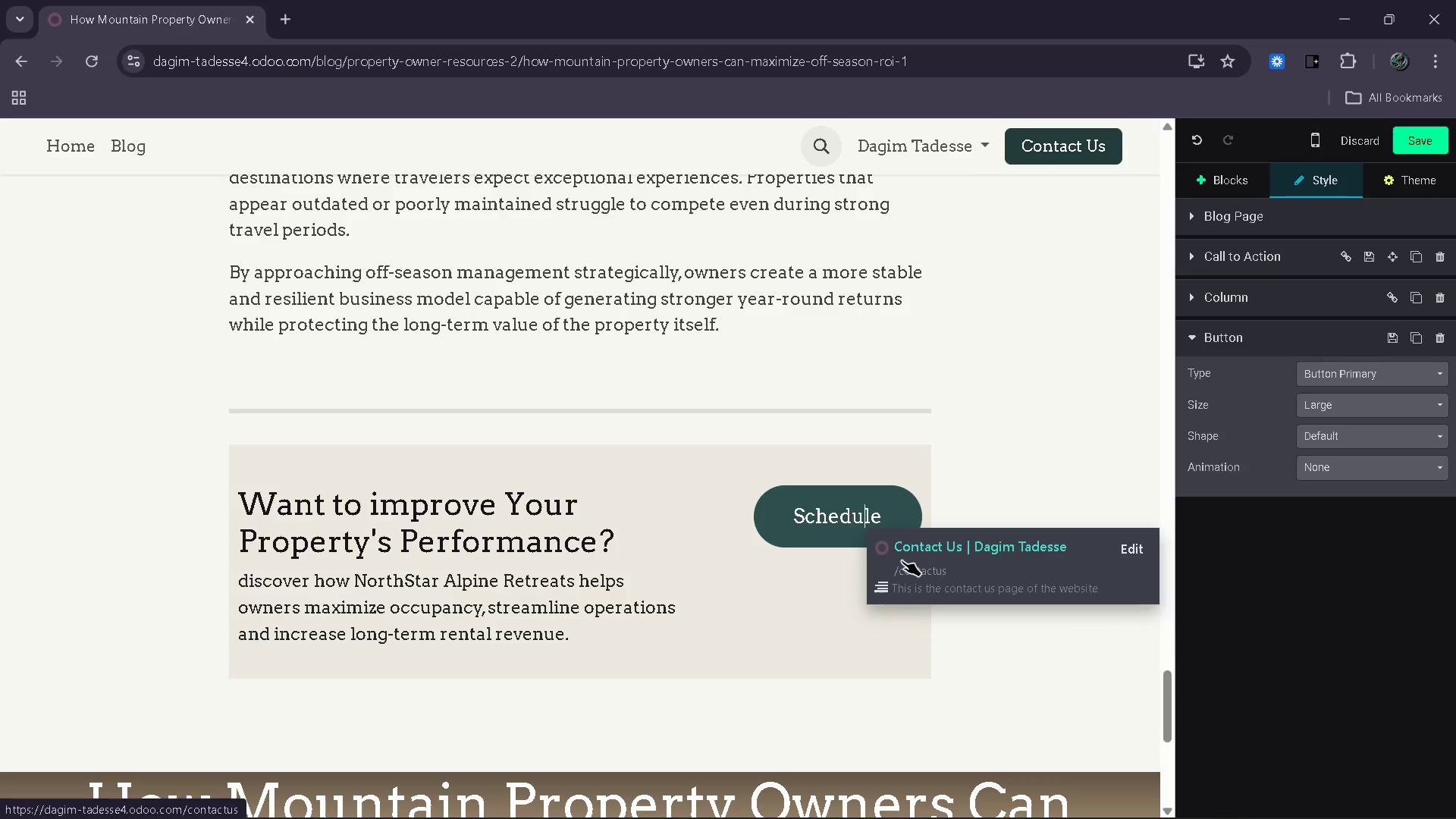 
key(ArrowRight)
 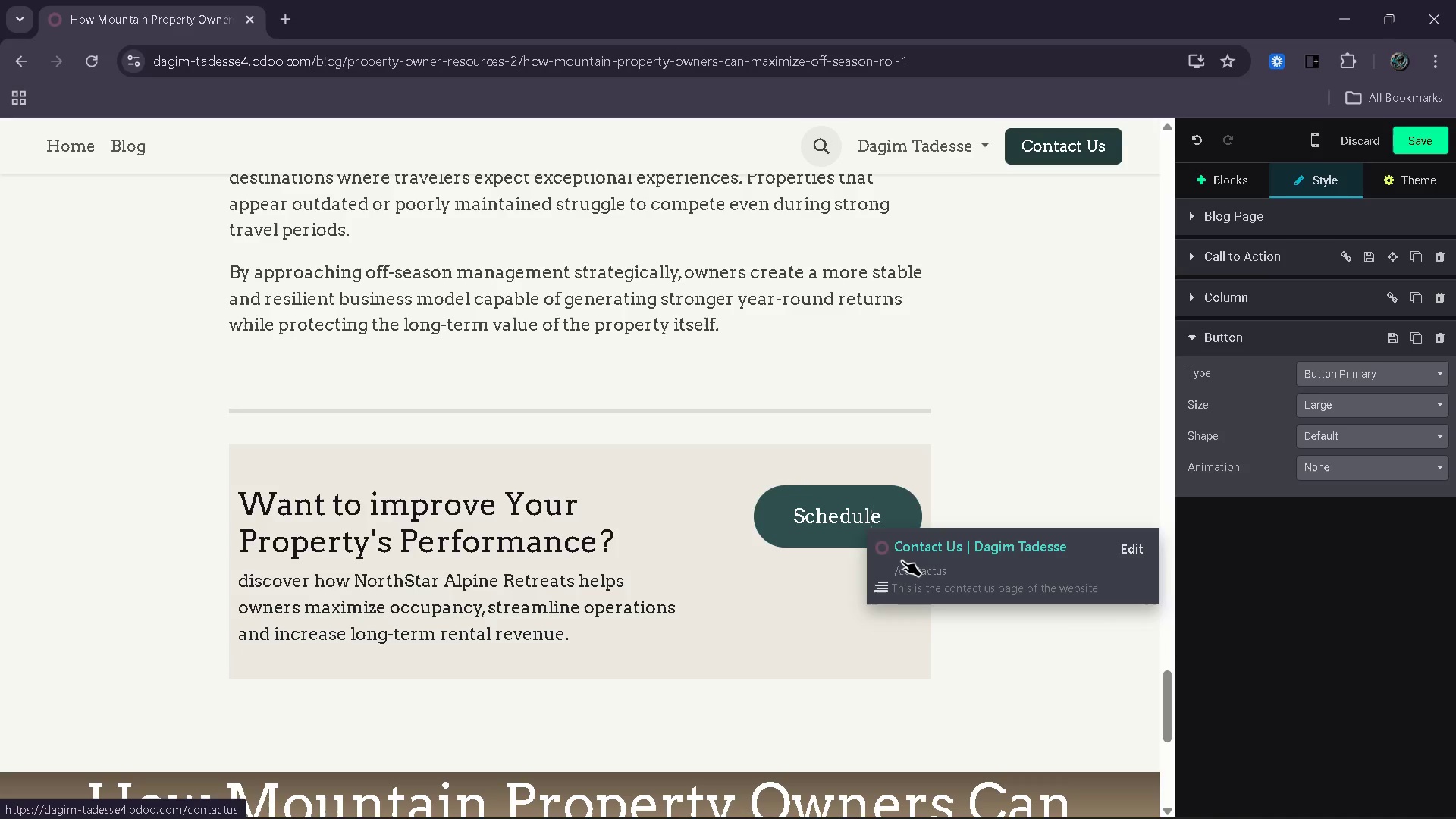 
key(ArrowRight)
 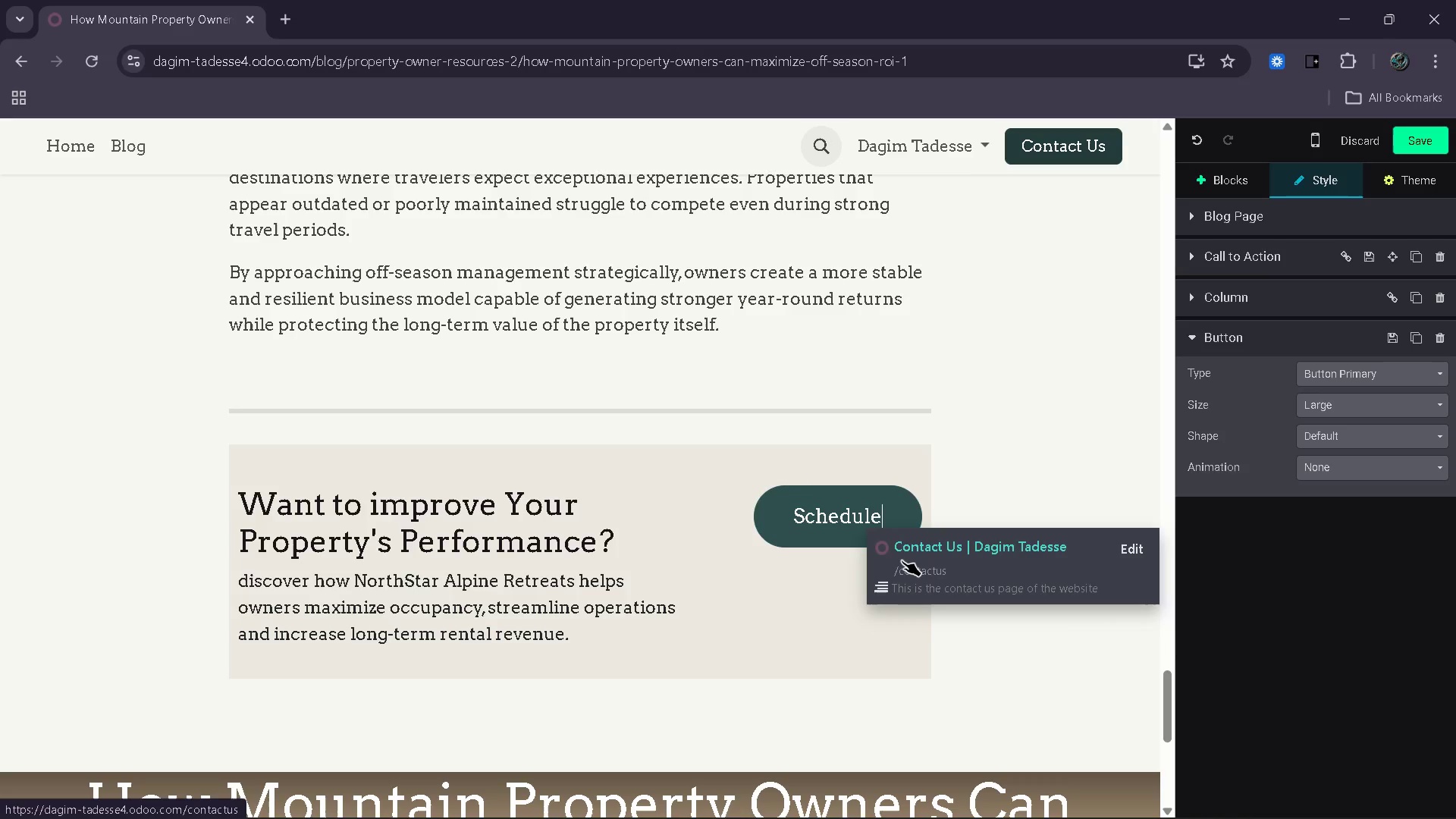 
key(ArrowRight)
 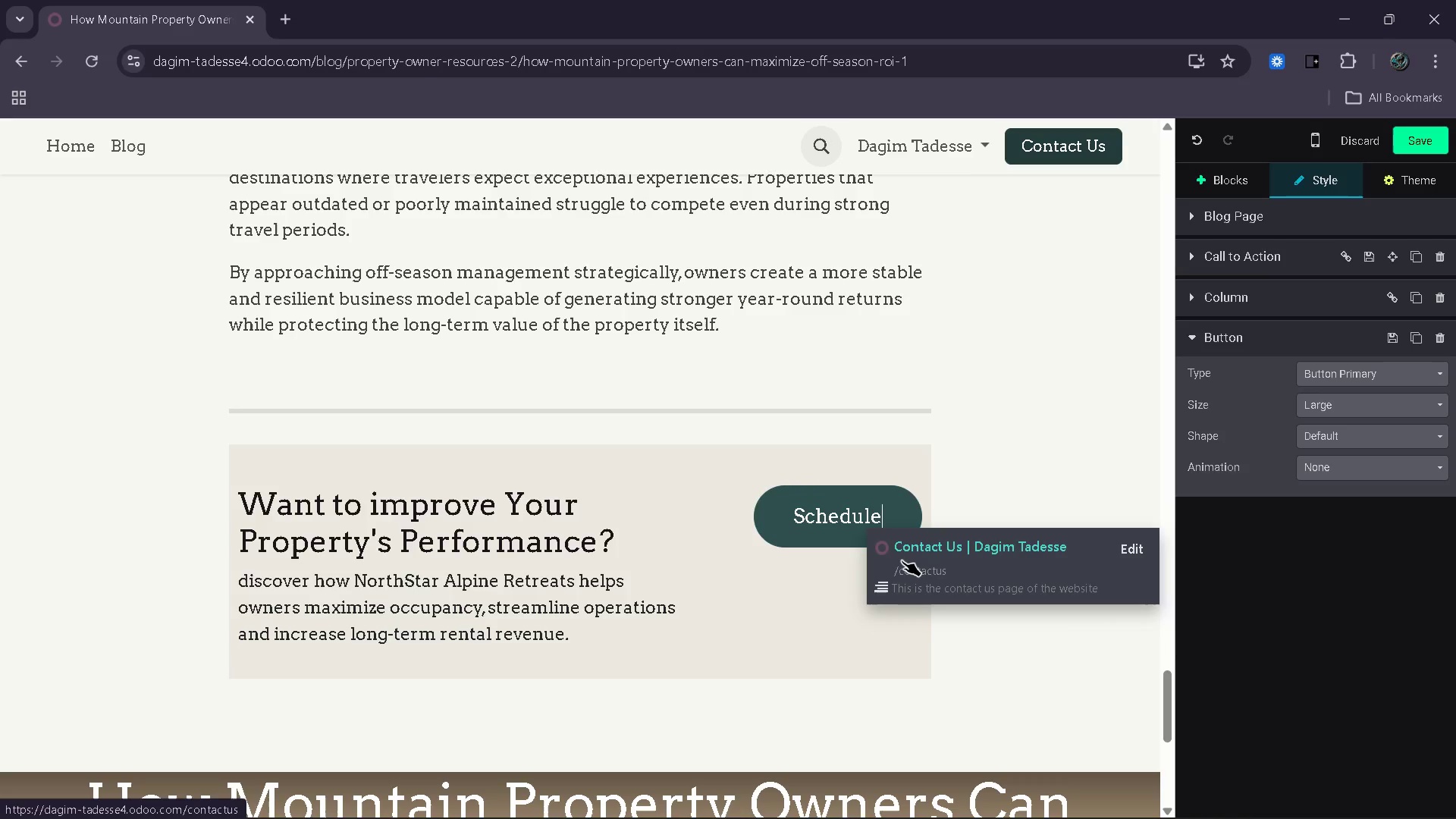 
type( a Consultation)
 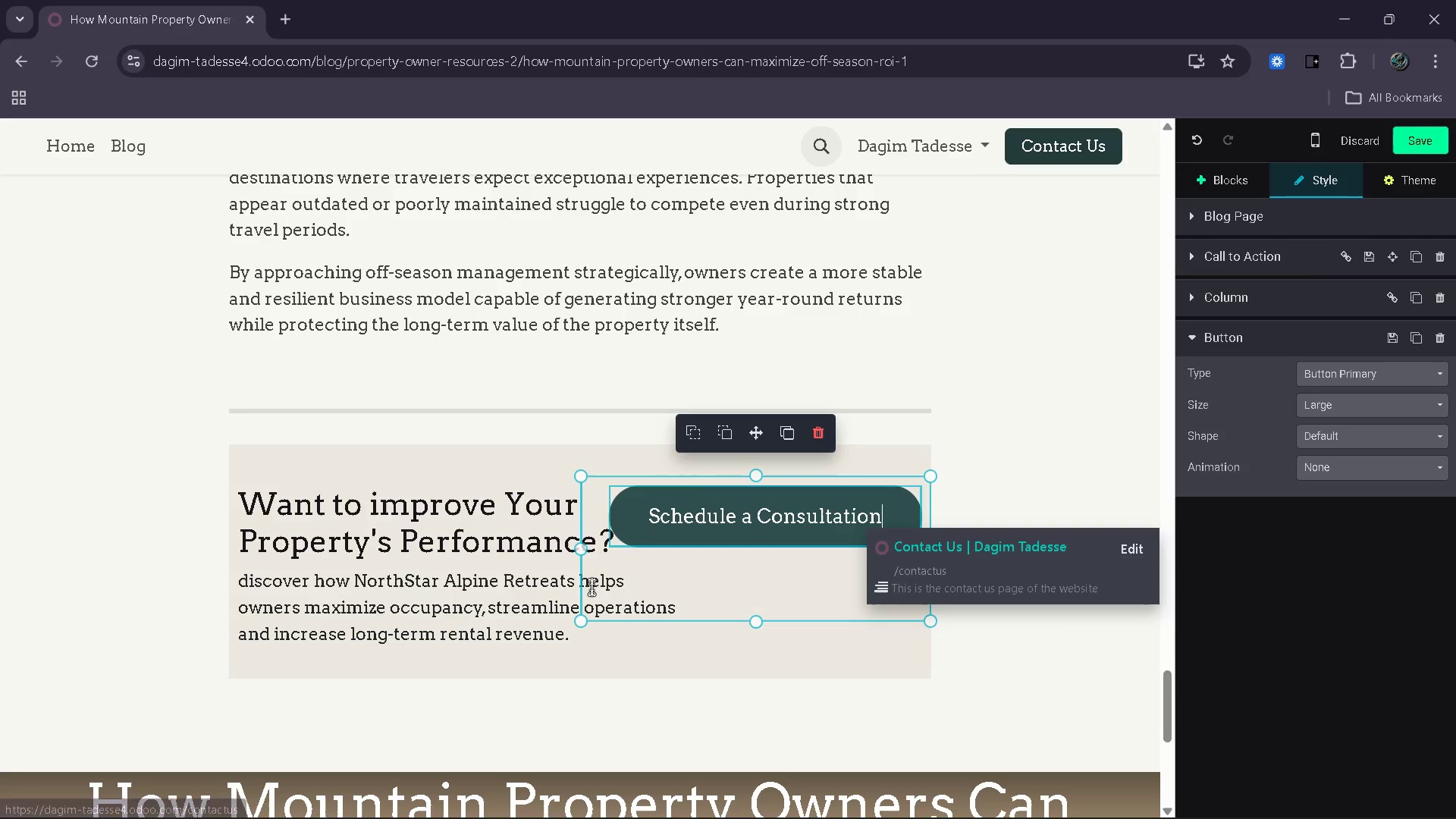 
left_click_drag(start_coordinate=[582, 558], to_coordinate=[699, 545])
 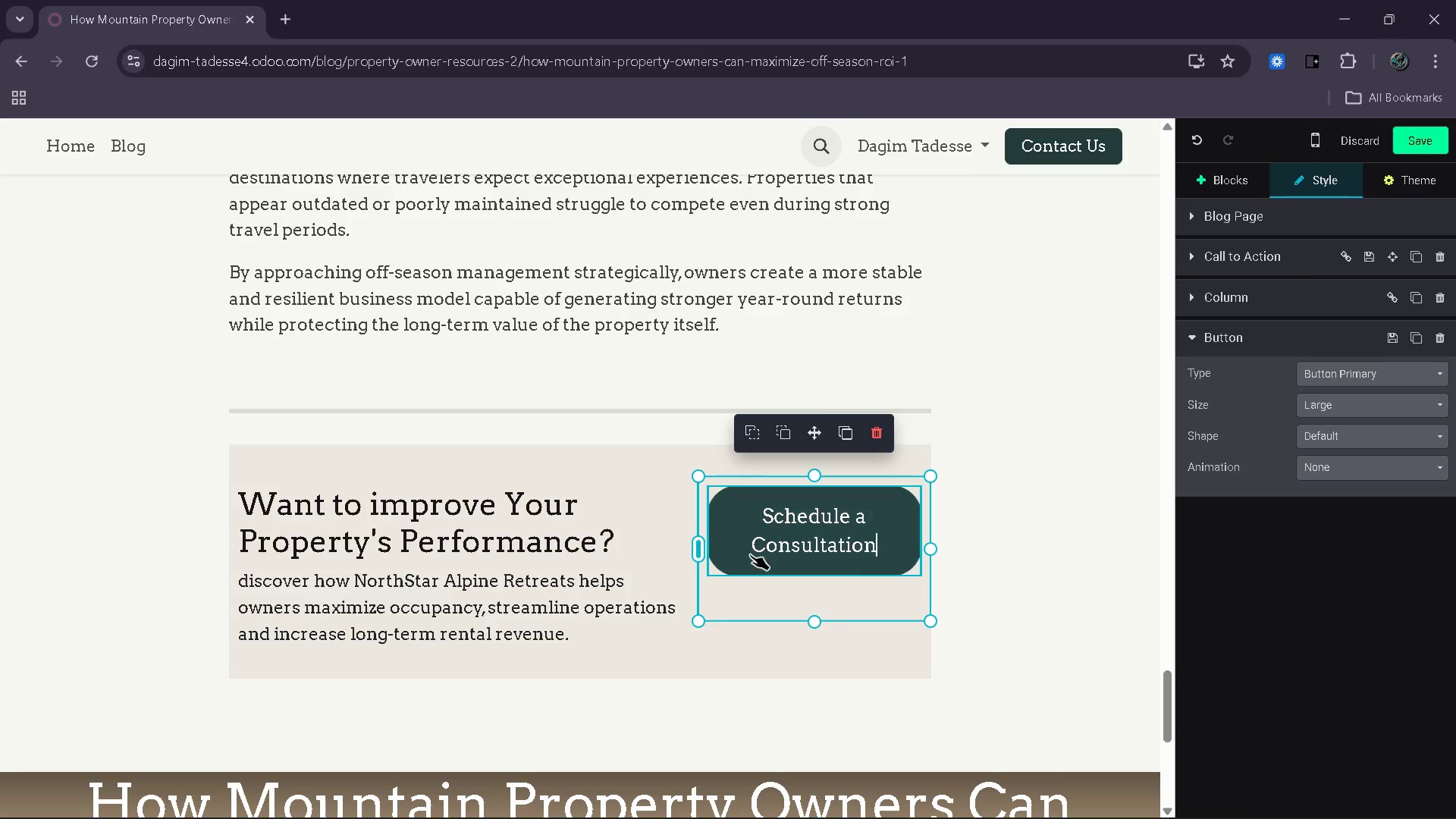 
left_click_drag(start_coordinate=[930, 544], to_coordinate=[869, 554])
 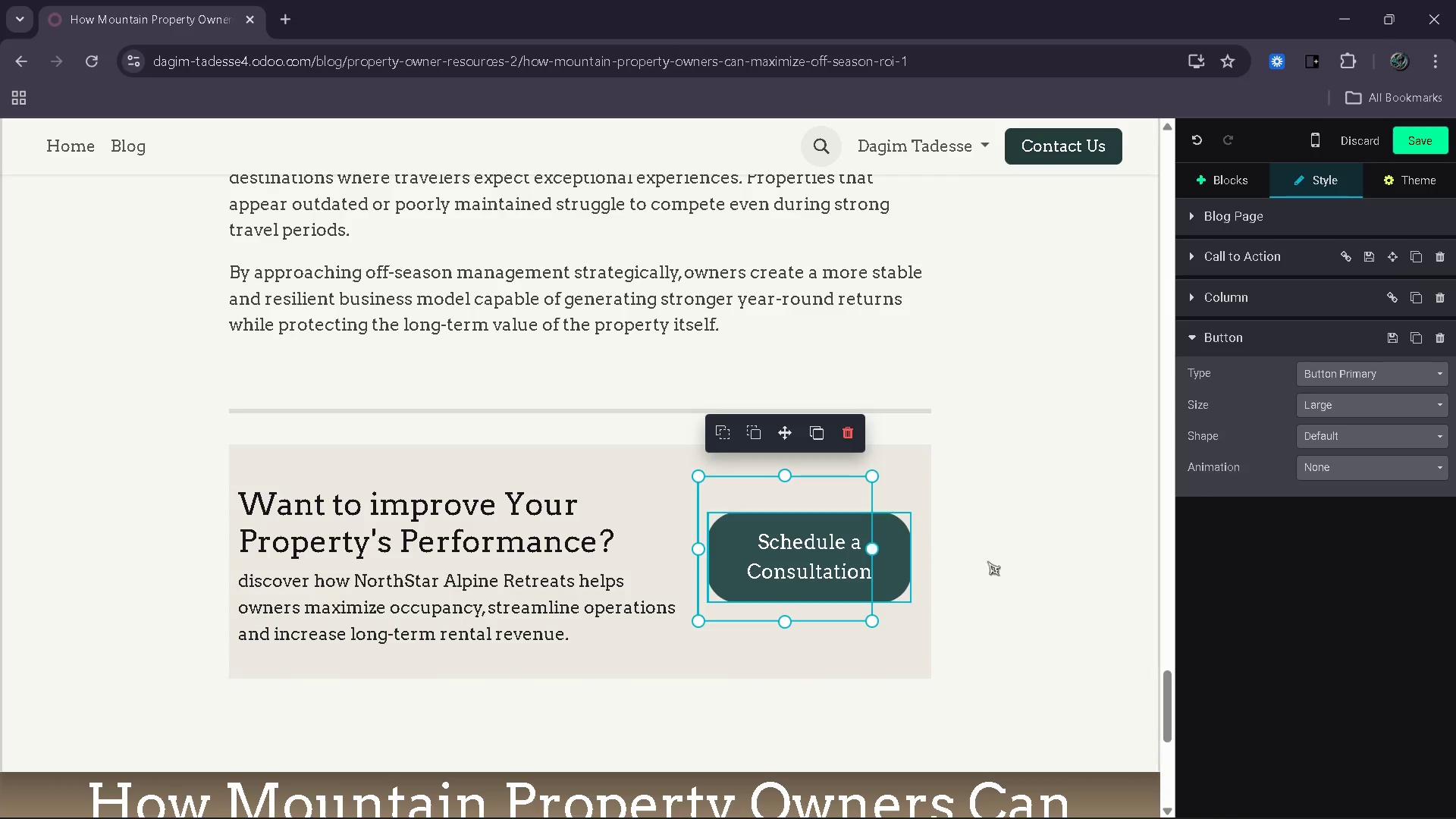 
left_click([1012, 556])
 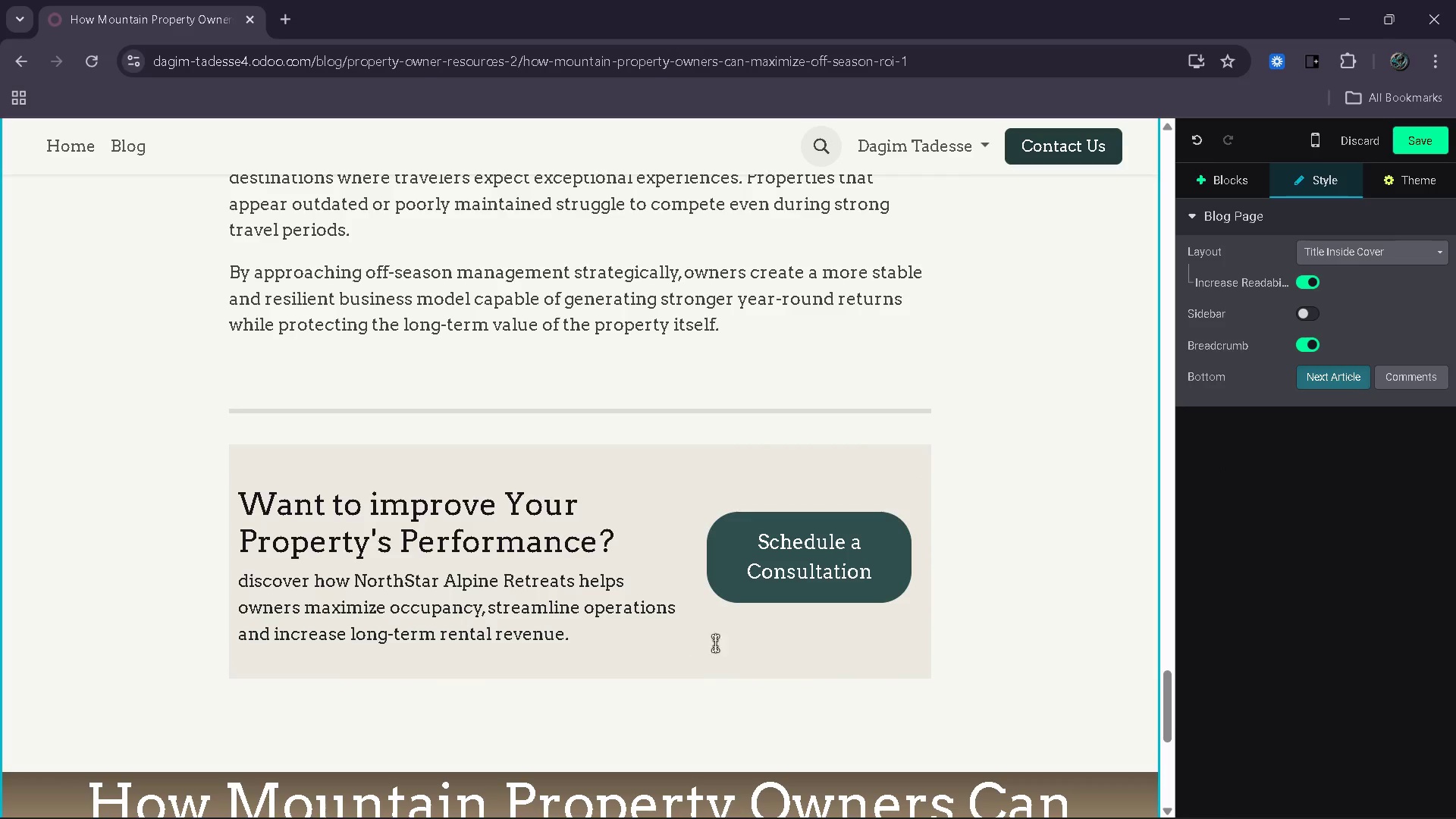 
left_click([766, 632])
 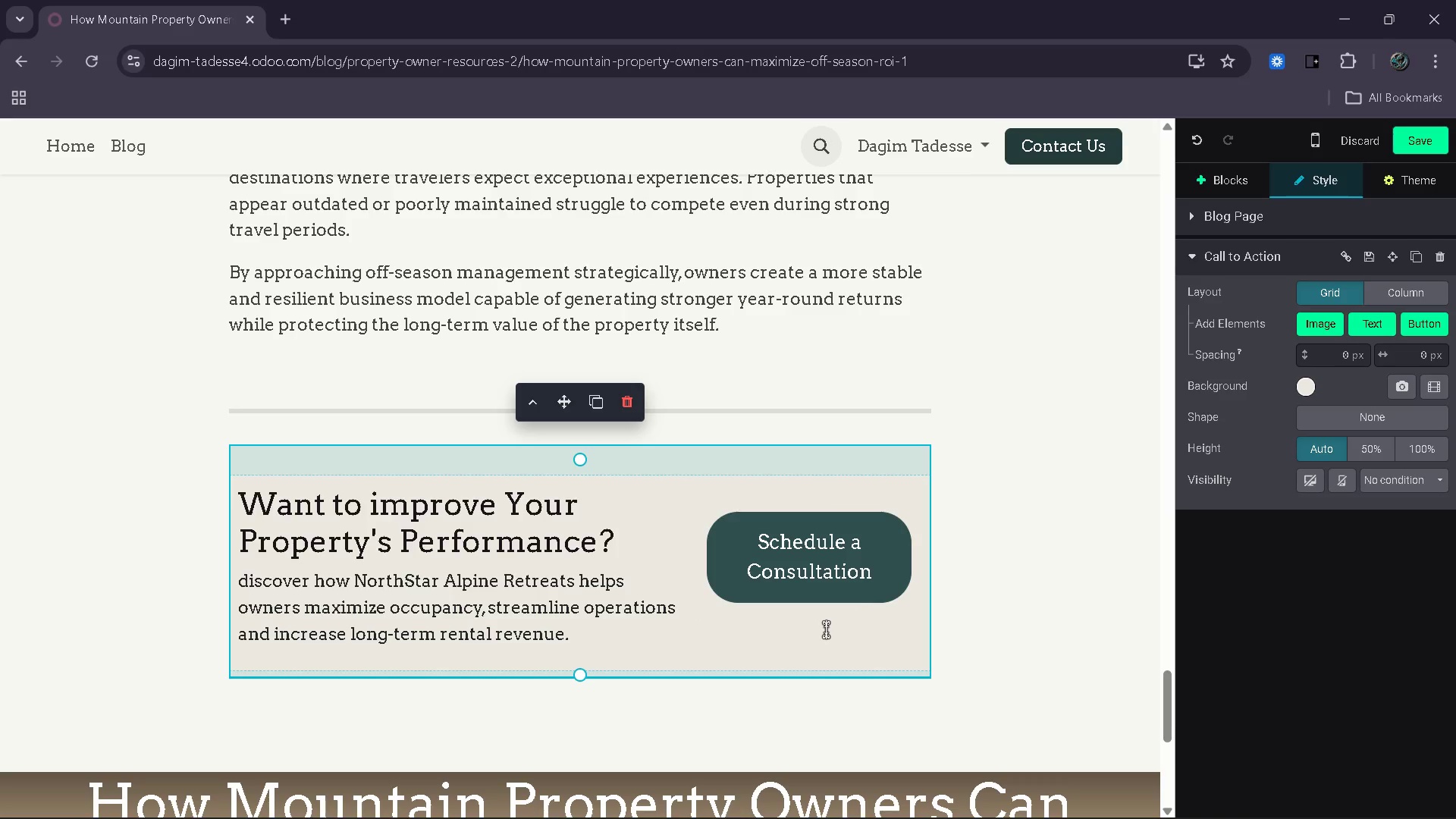 
wait(20.39)
 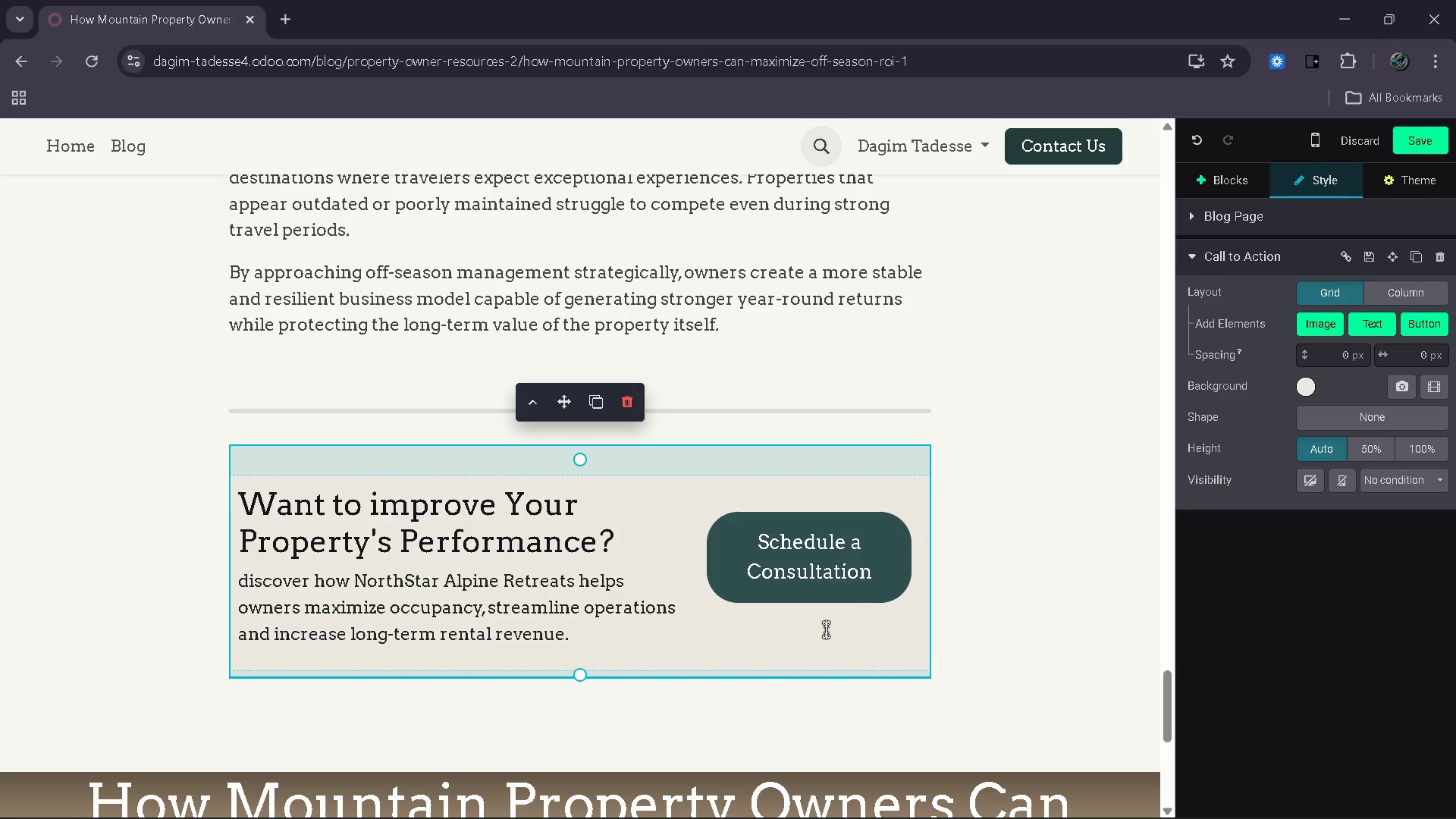 
left_click([1427, 152])
 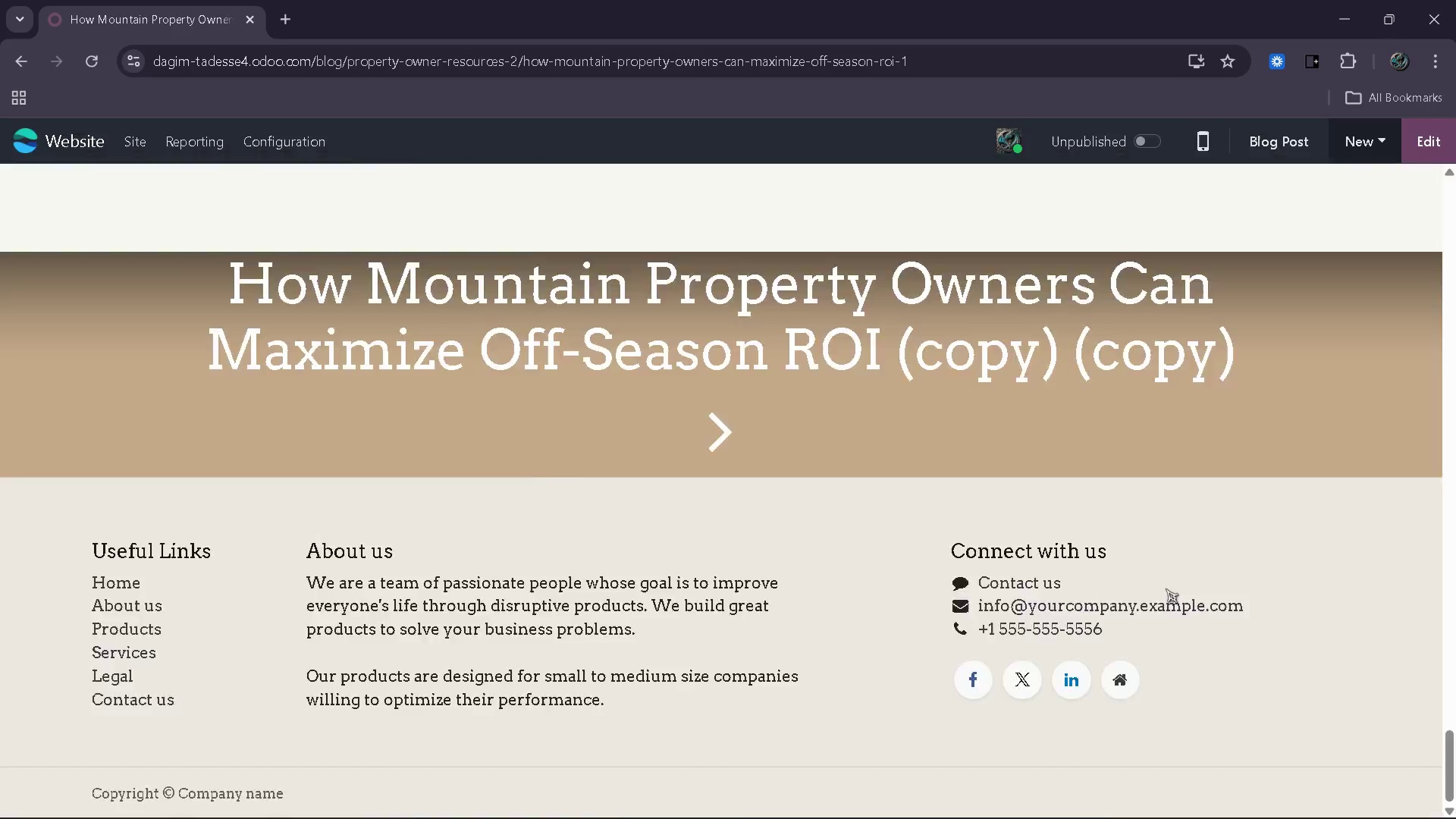 
scroll: coordinate [974, 611], scroll_direction: up, amount: 56.0
 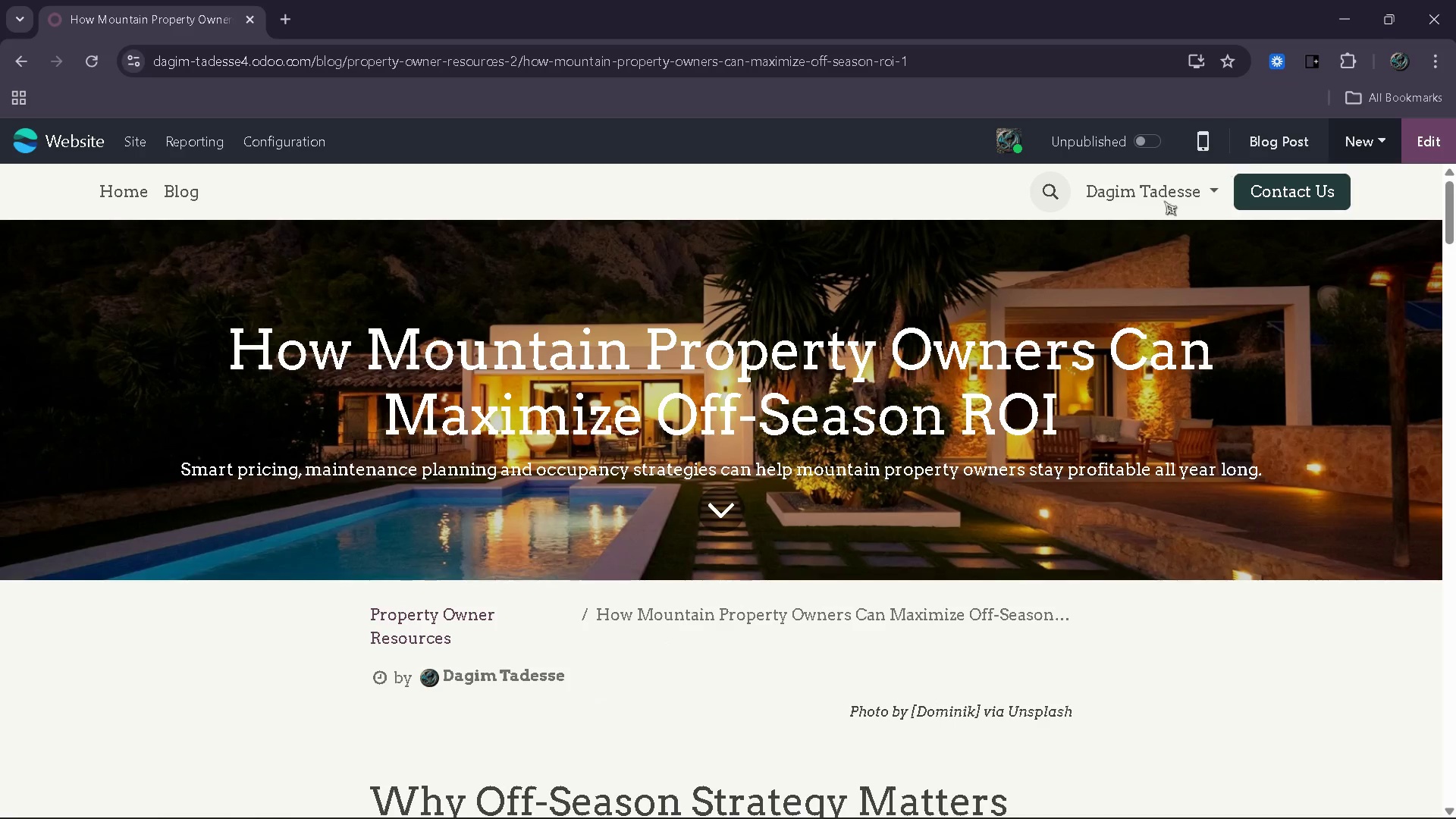 
scroll: coordinate [806, 556], scroll_direction: down, amount: 9.0
 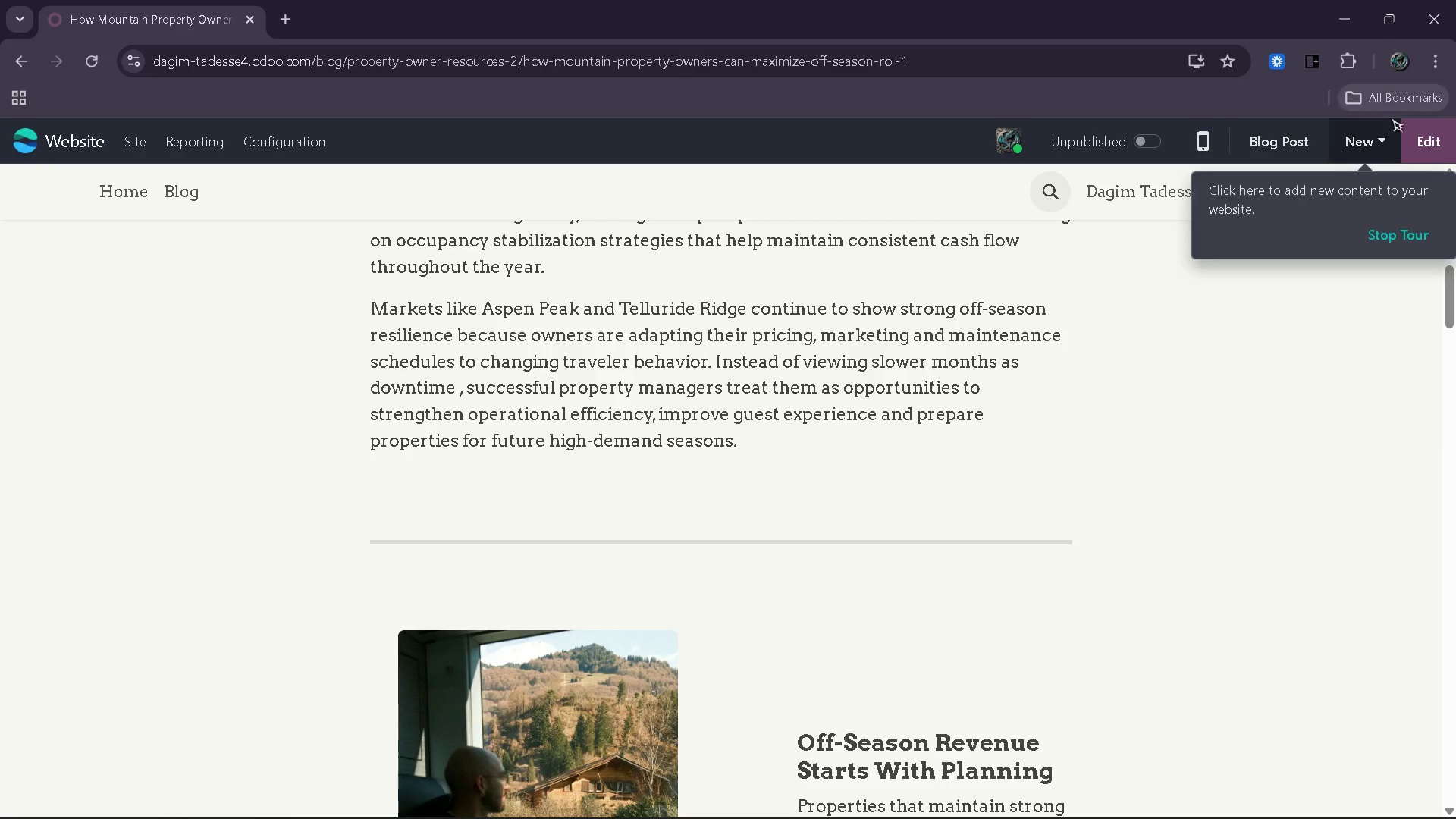 
left_click([1407, 149])
 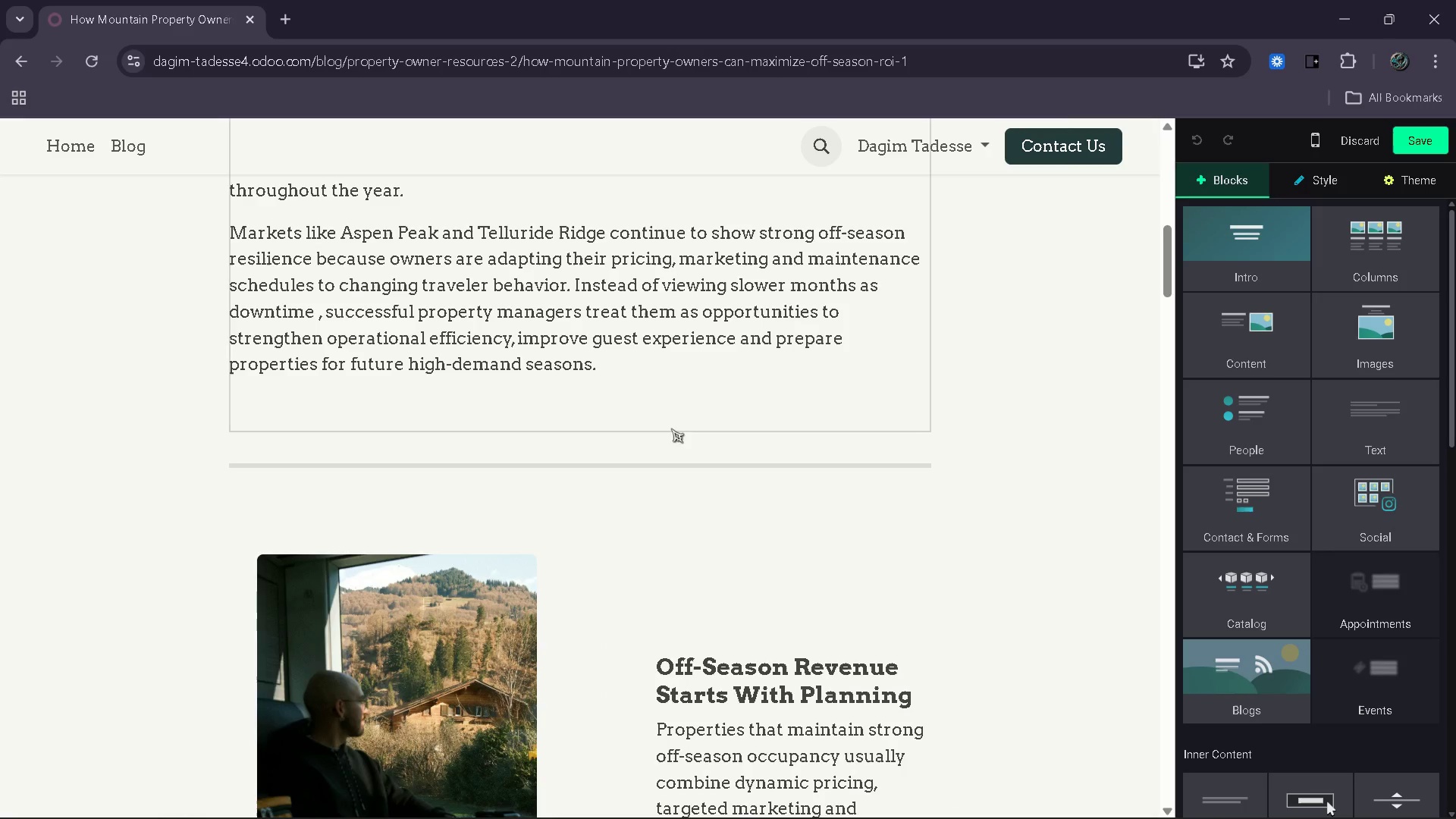 
left_click([628, 422])
 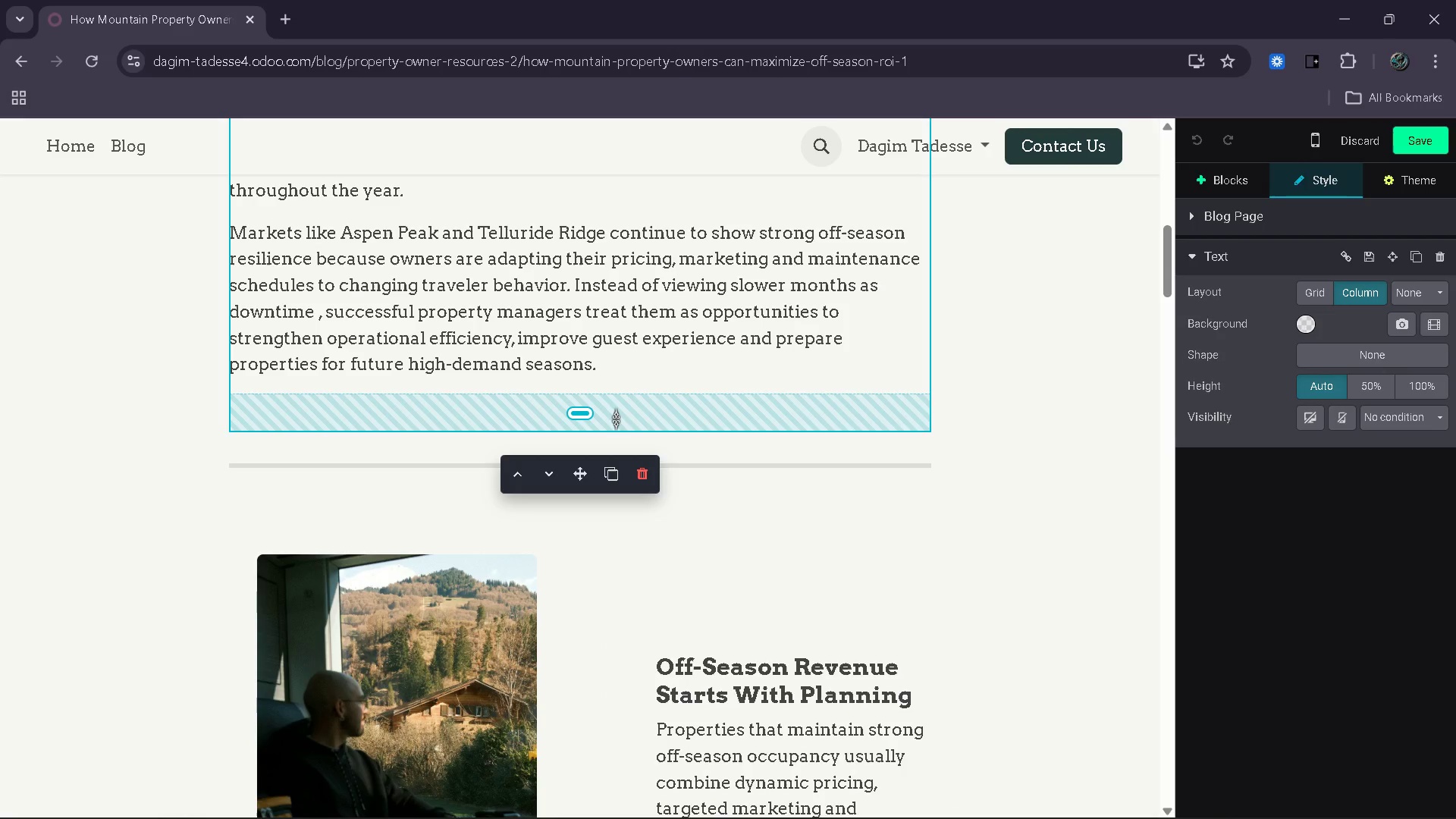 
left_click([617, 400])
 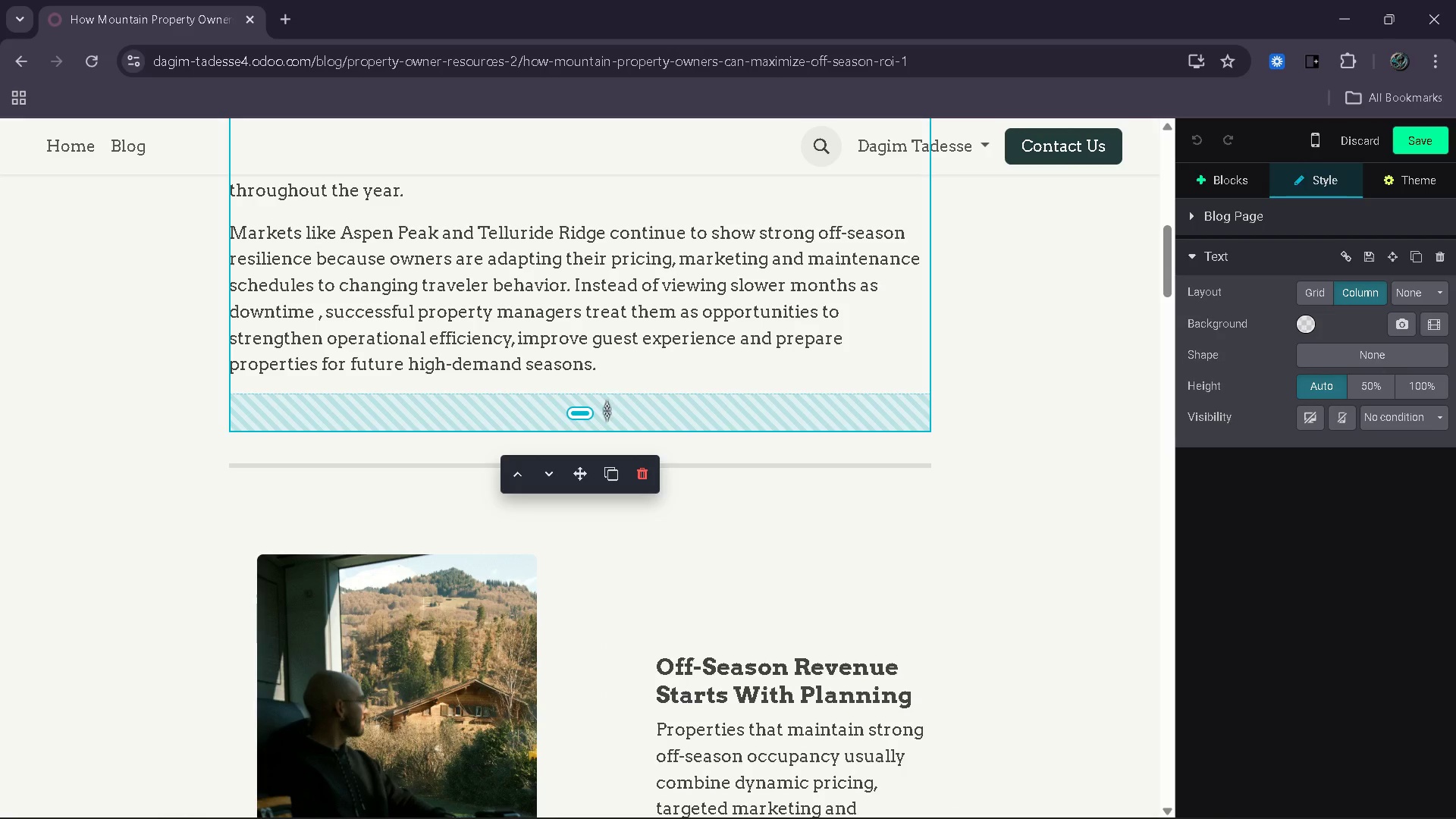 
left_click_drag(start_coordinate=[595, 434], to_coordinate=[593, 419])
 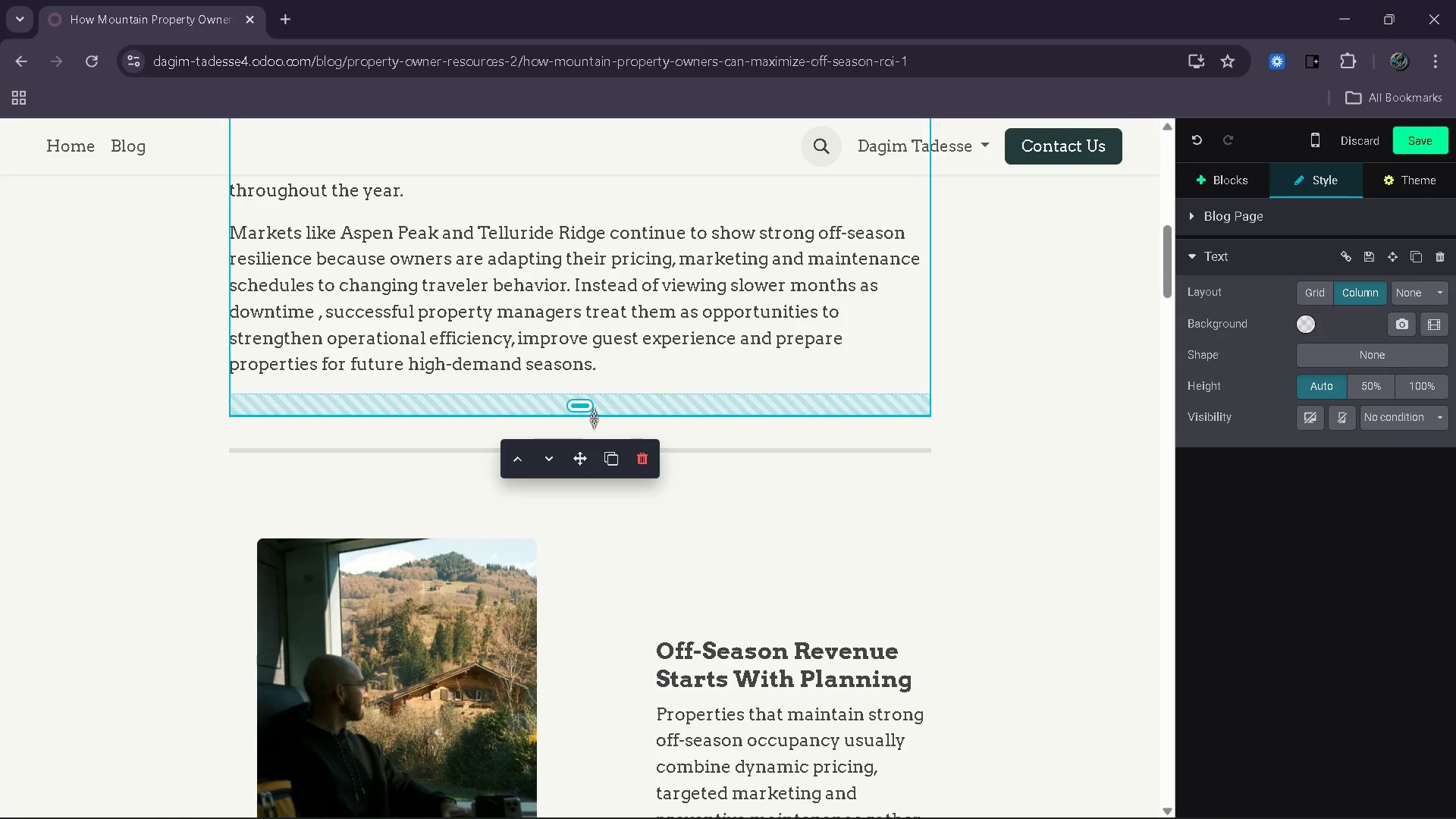 
left_click([594, 418])
 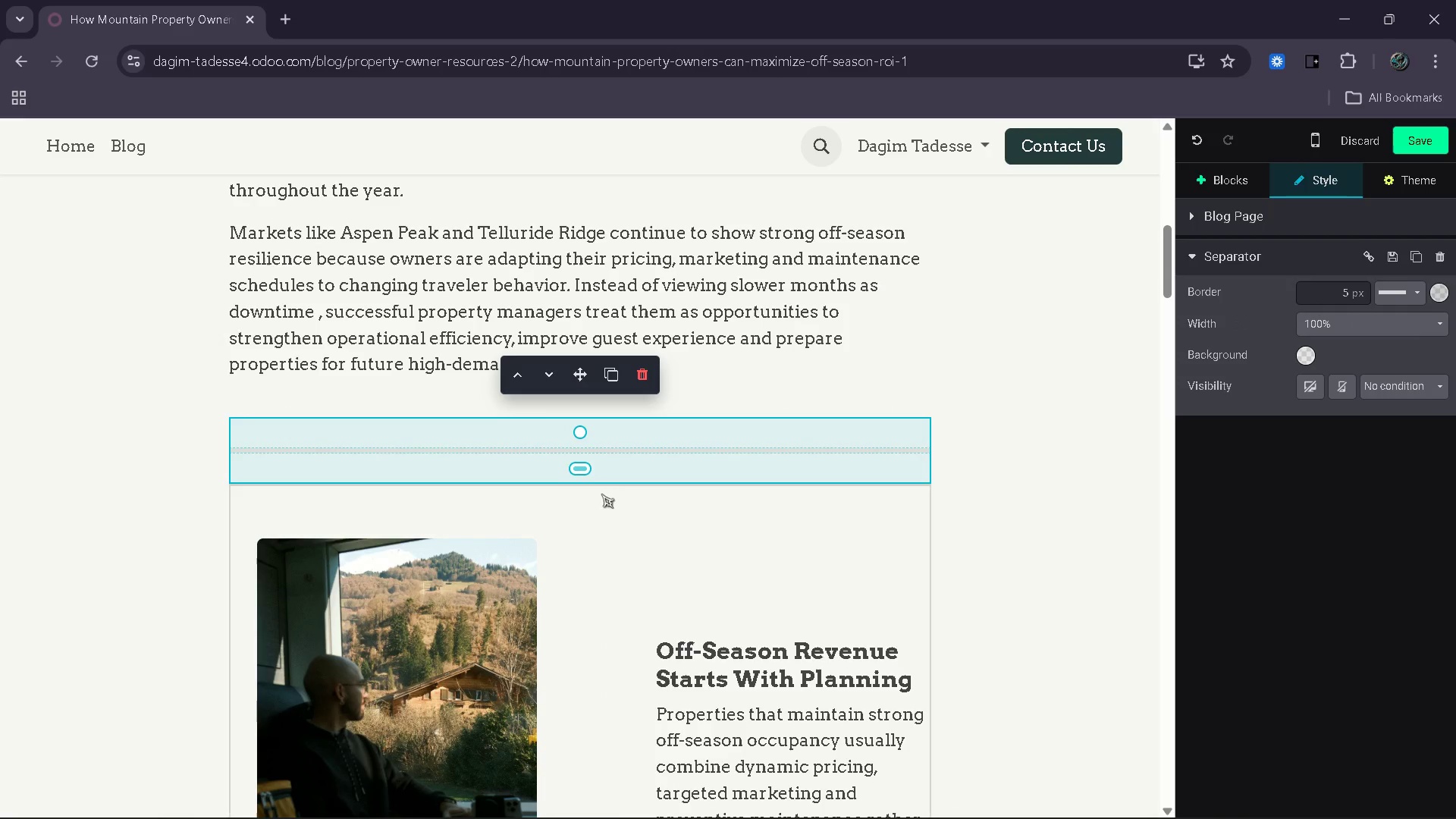 
left_click_drag(start_coordinate=[601, 481], to_coordinate=[601, 464])
 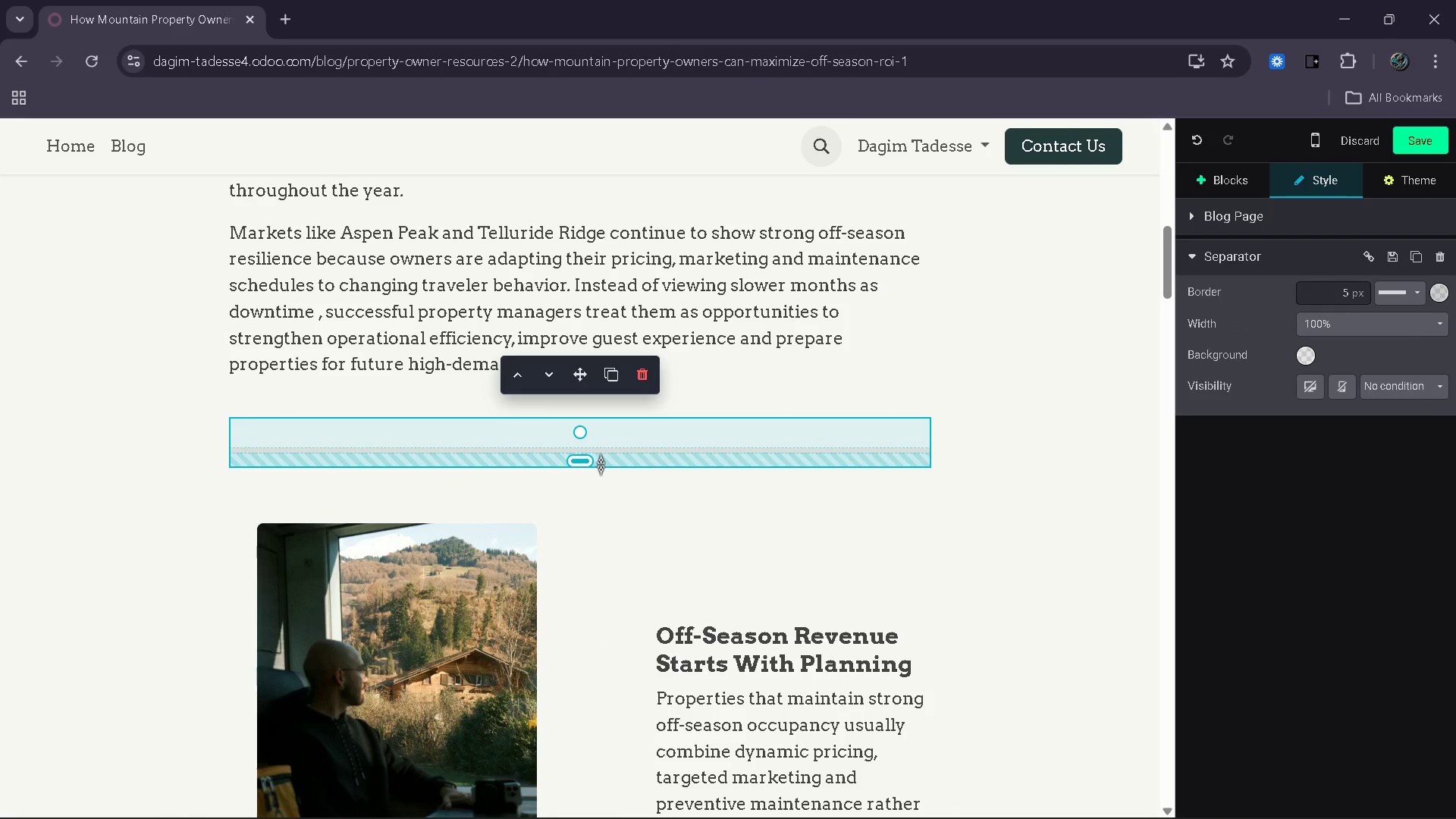 
left_click([601, 464])
 